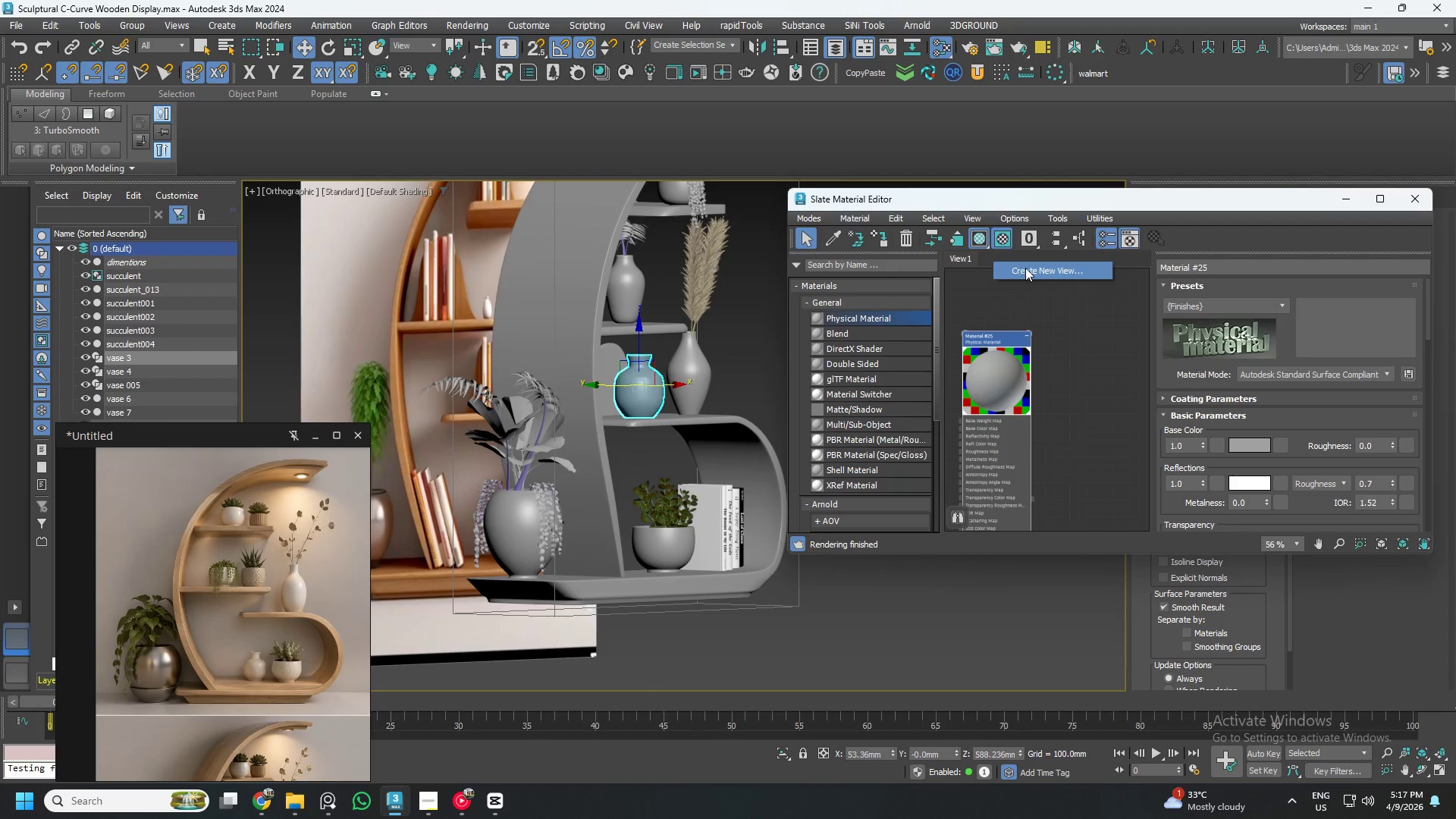 
left_click([1028, 268])
 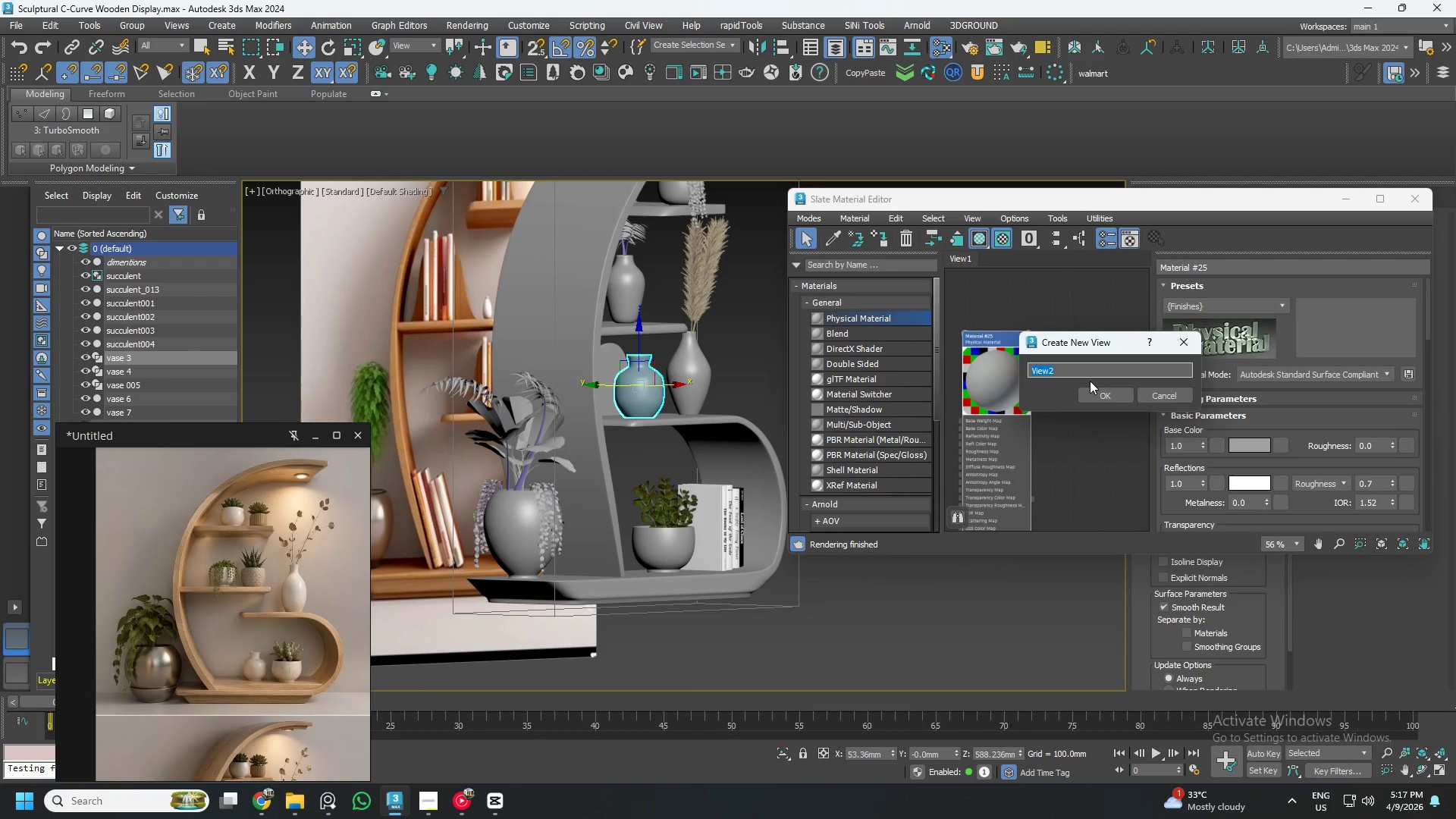 
type(floplanr)
key(Backspace)
type(ts)
 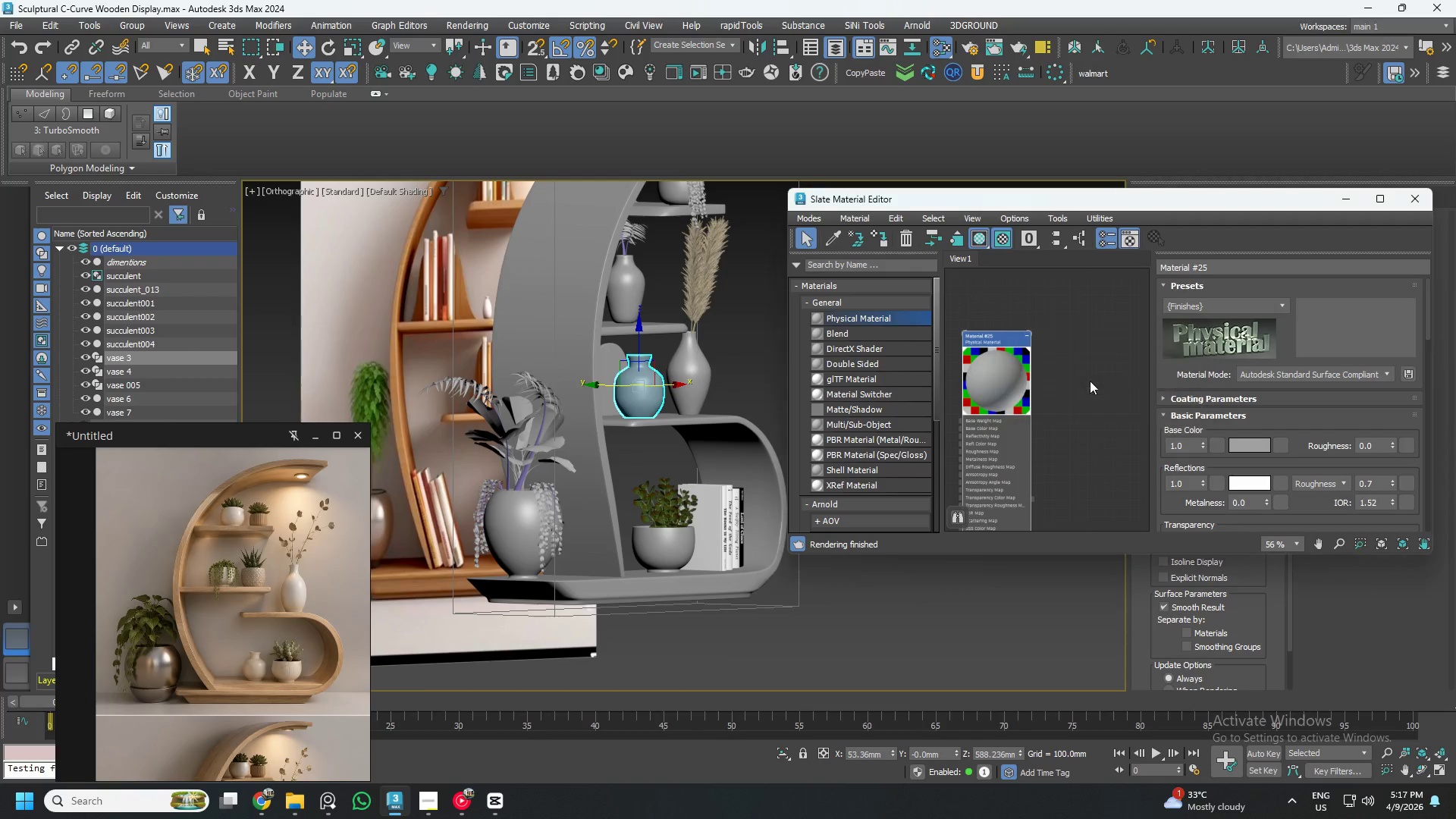 
key(Enter)
 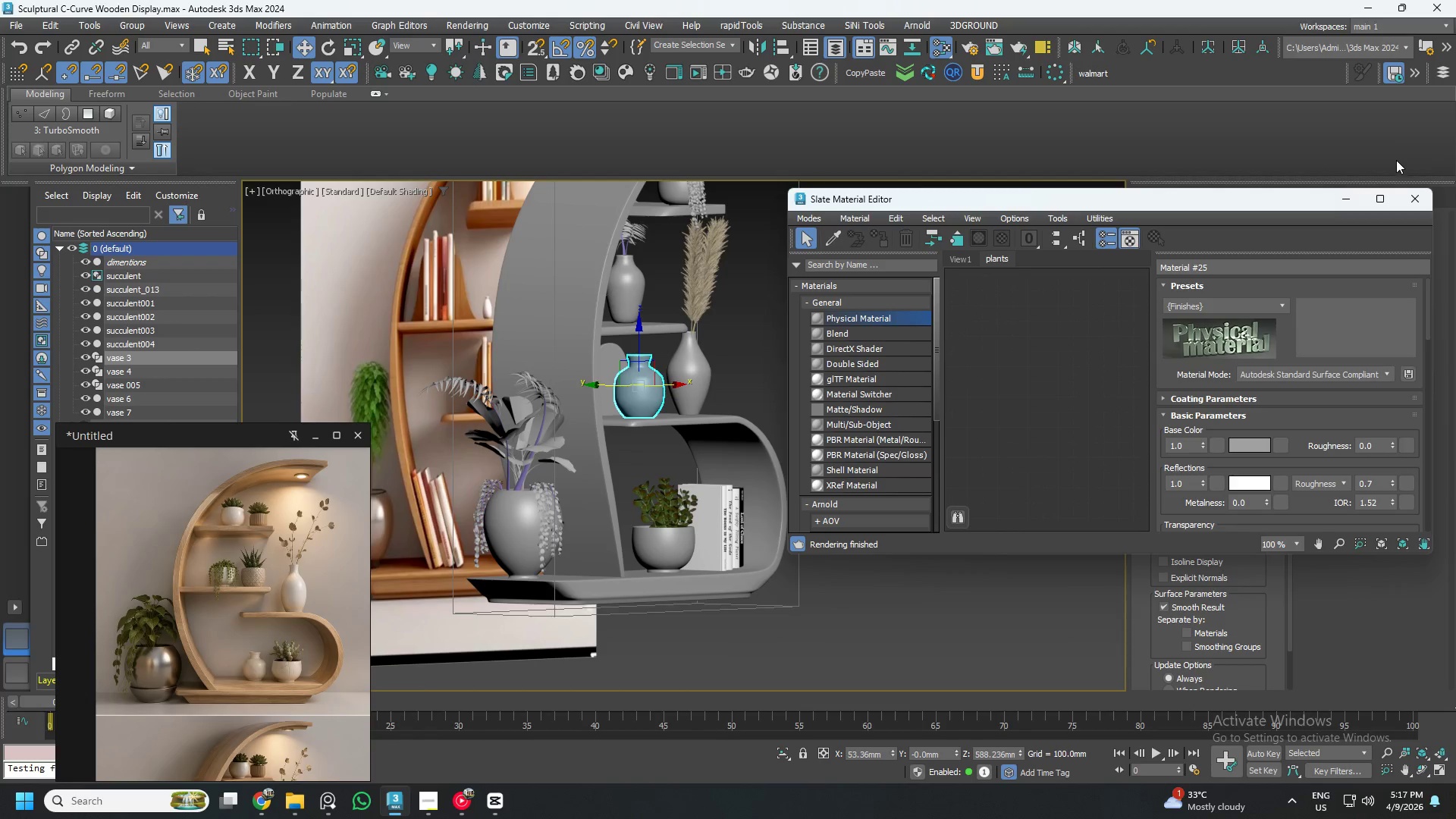 
left_click([1348, 199])
 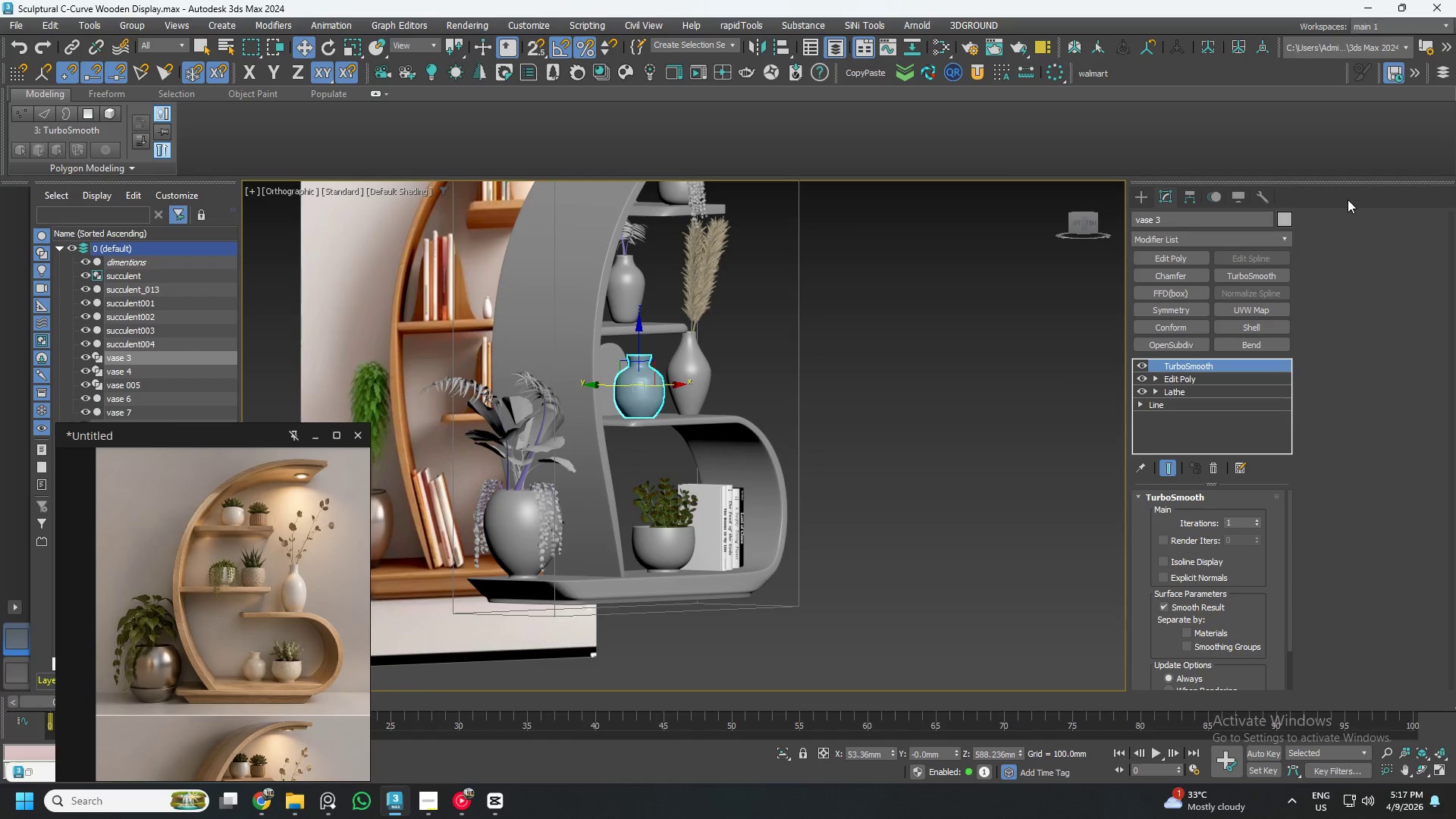 
key(F10)
 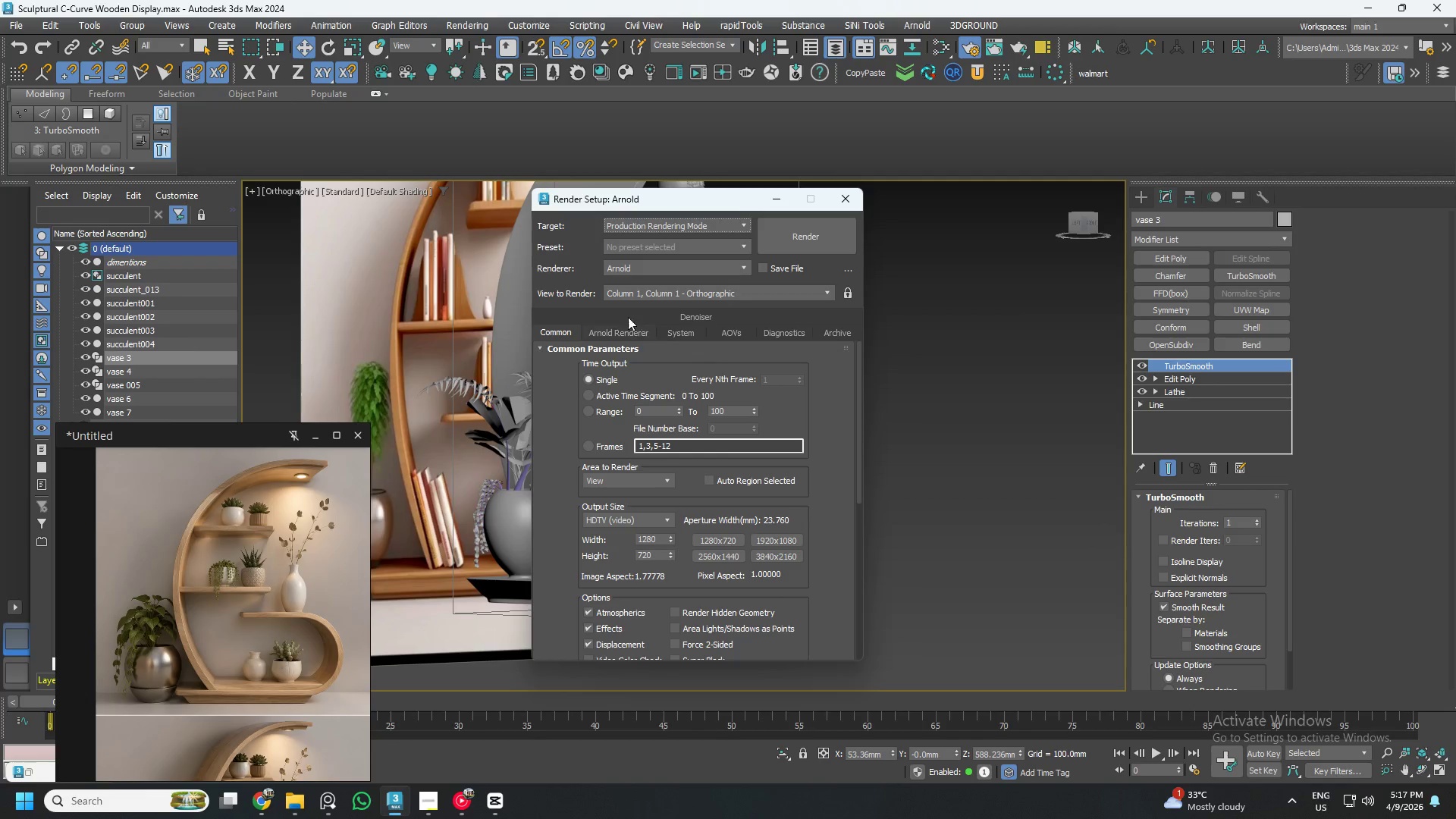 
left_click([663, 271])
 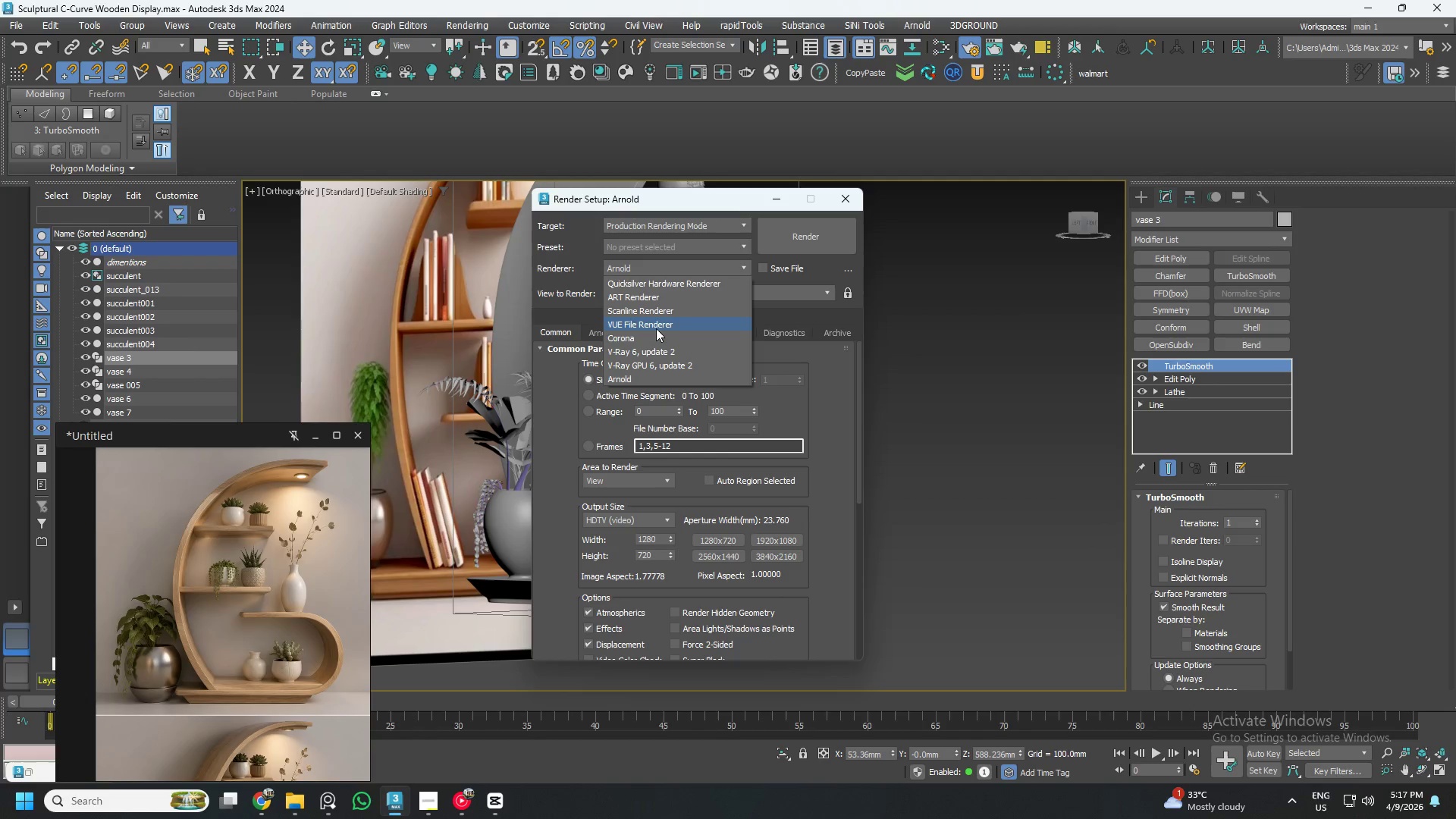 
left_click([651, 339])
 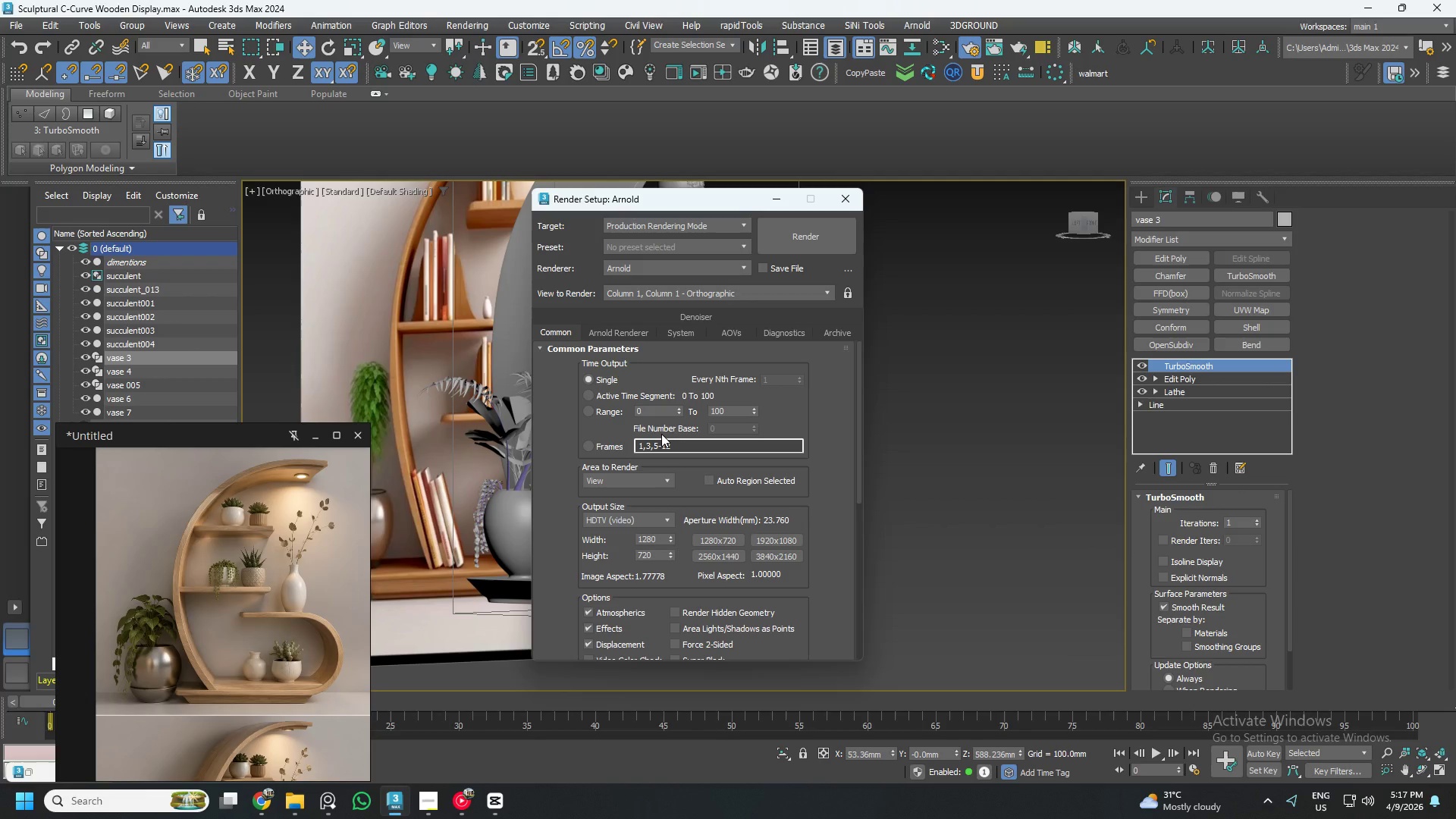 
wait(15.23)
 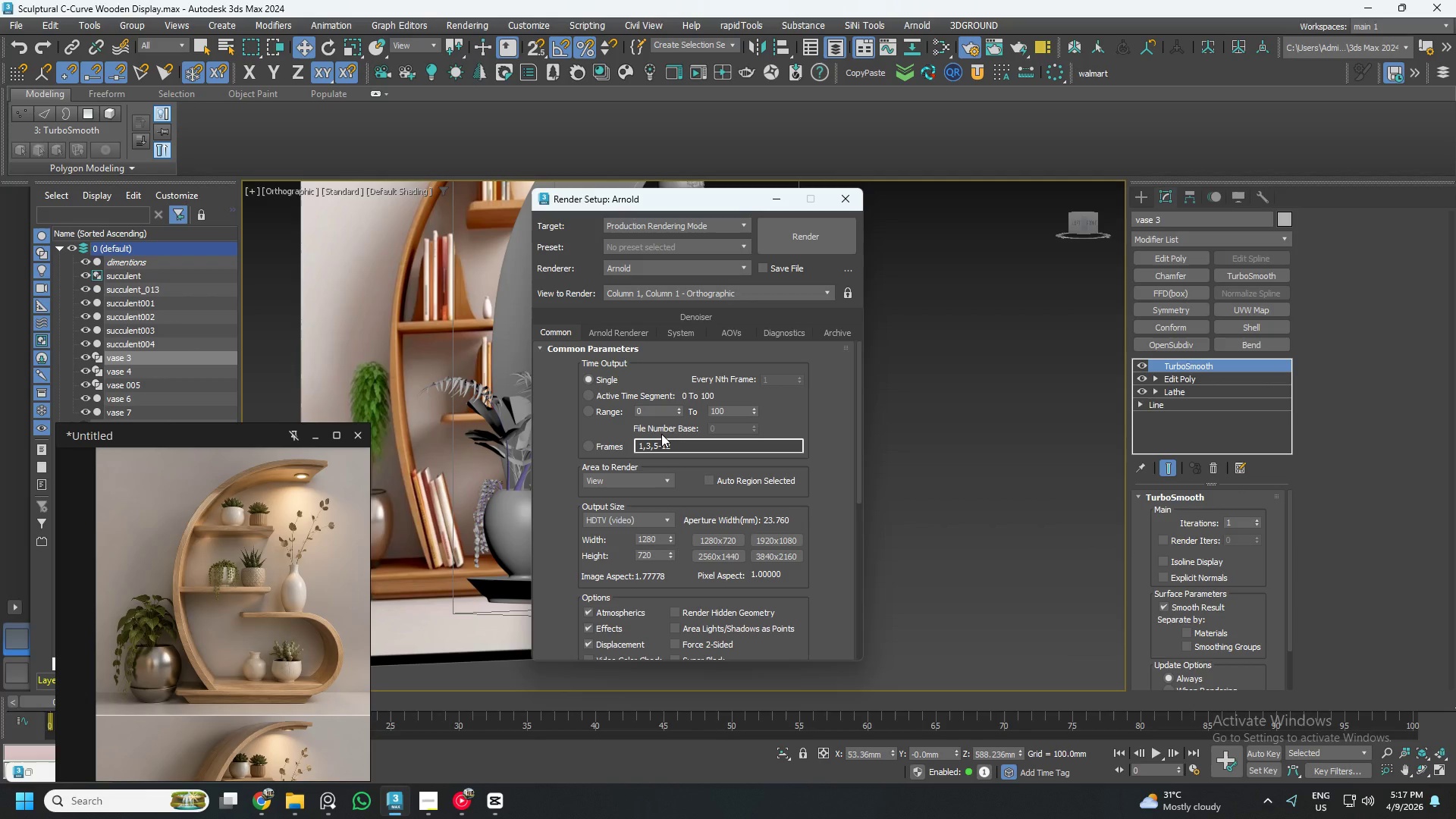 
left_click([642, 463])
 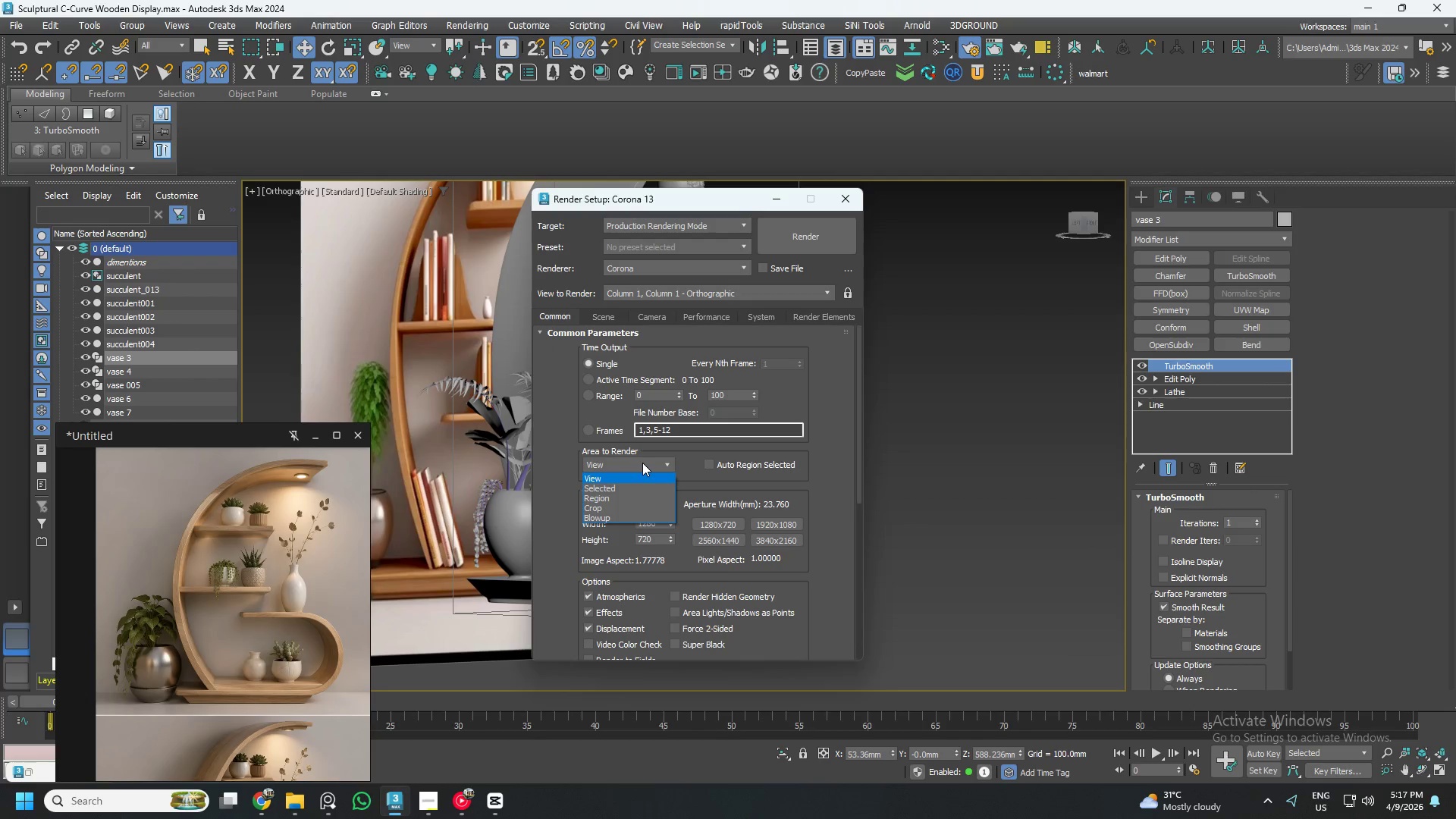 
left_click([642, 463])
 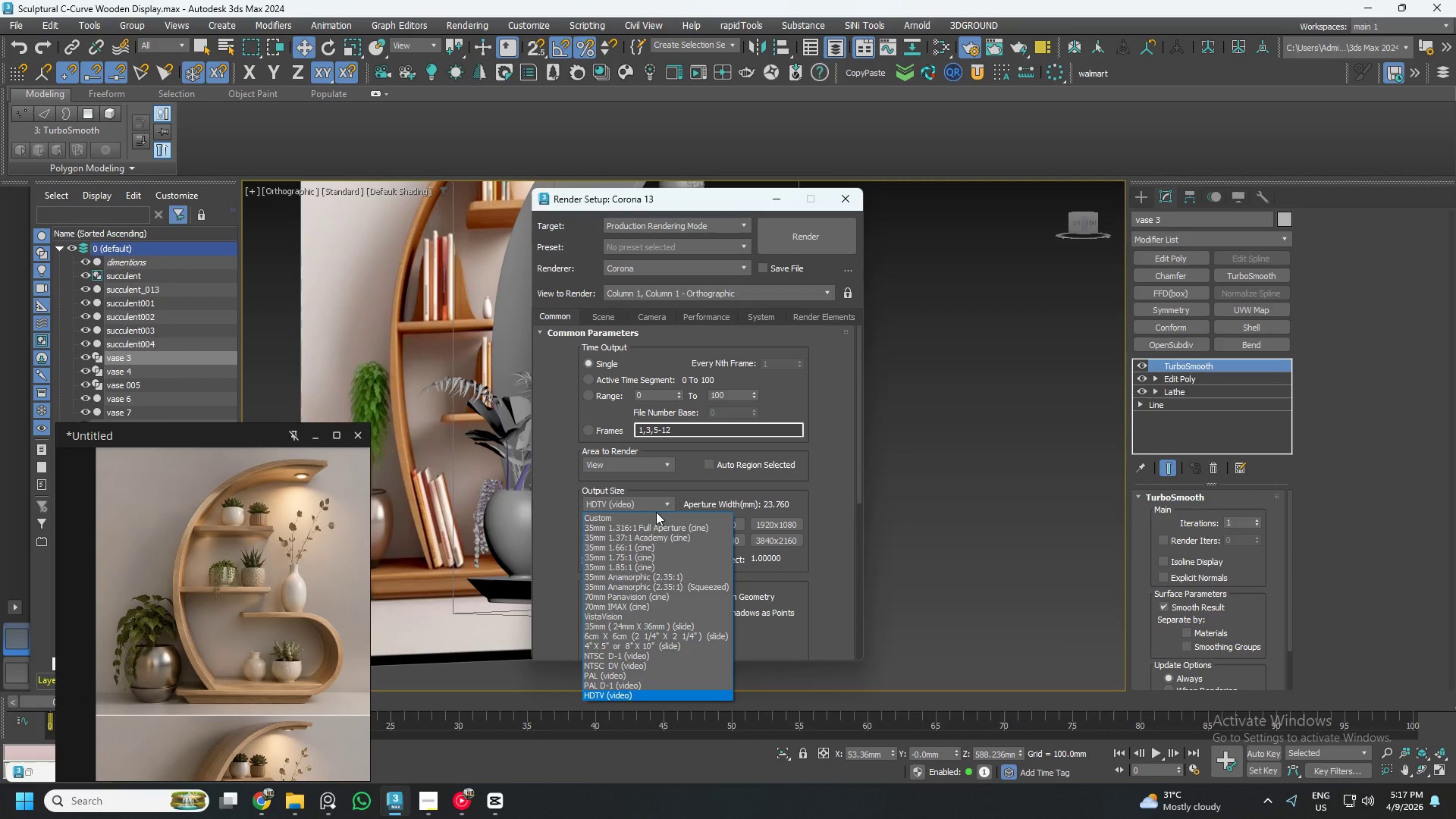 
left_click([645, 516])
 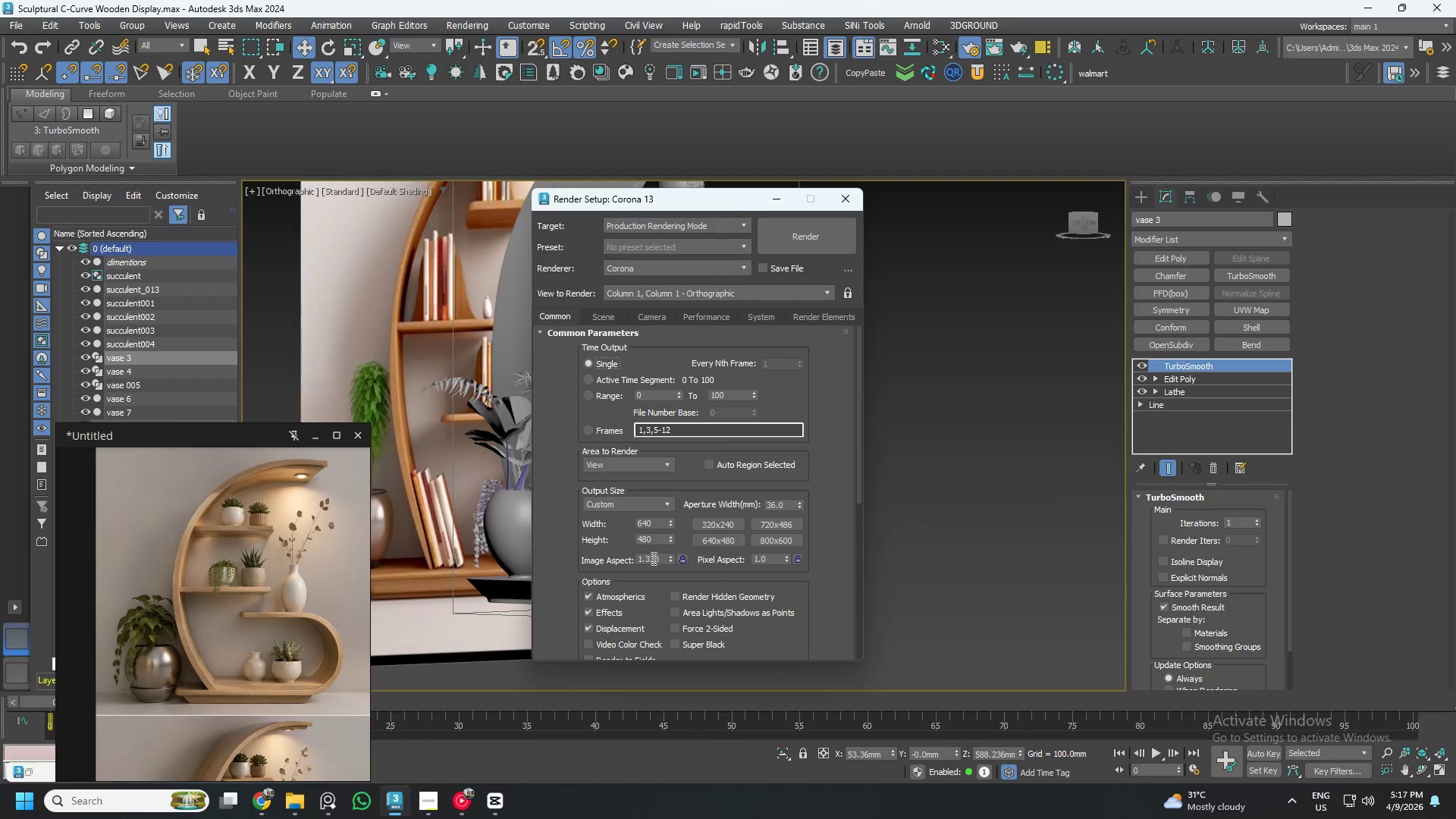 
double_click([652, 559])
 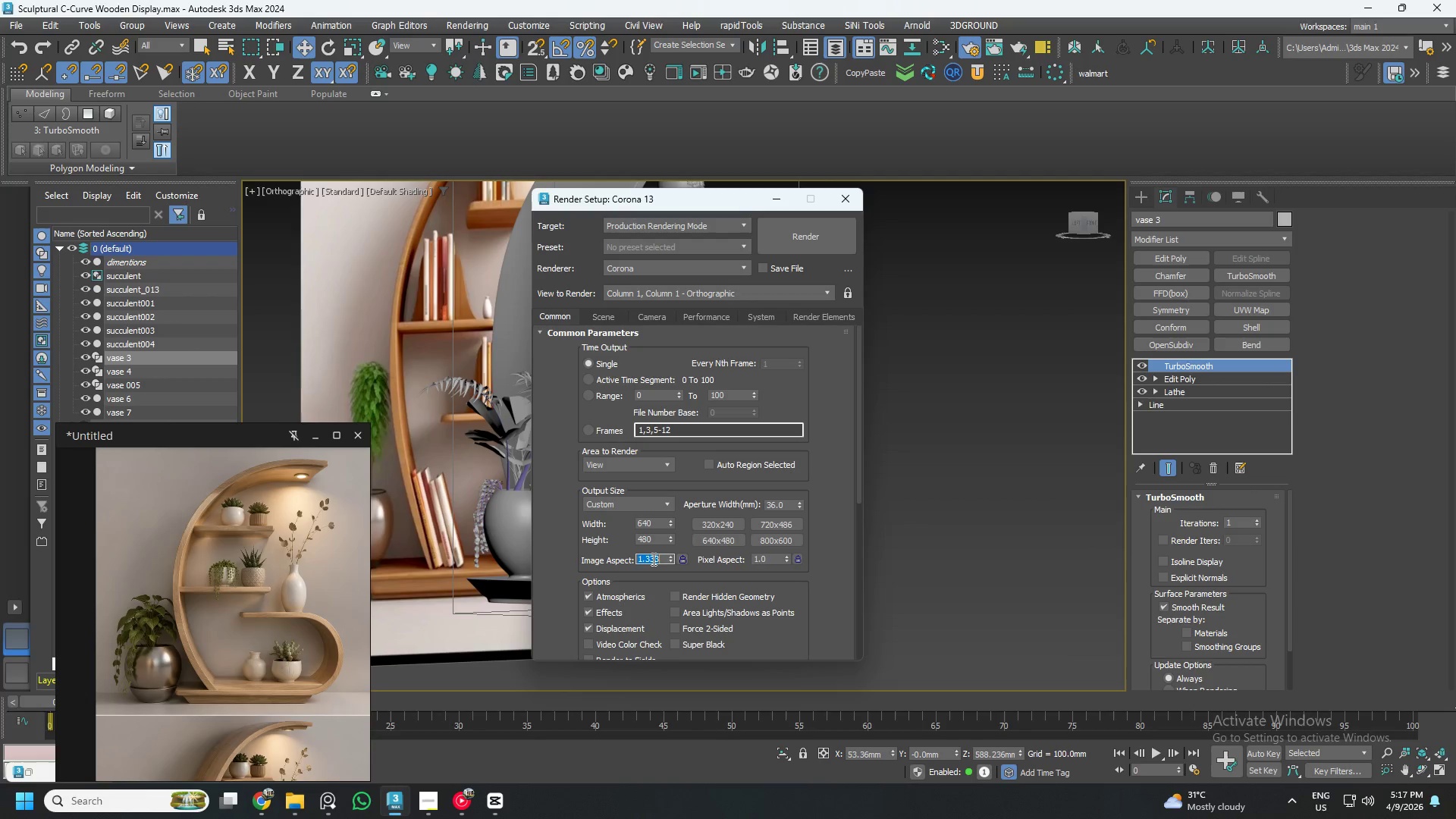 
key(Numpad1)
 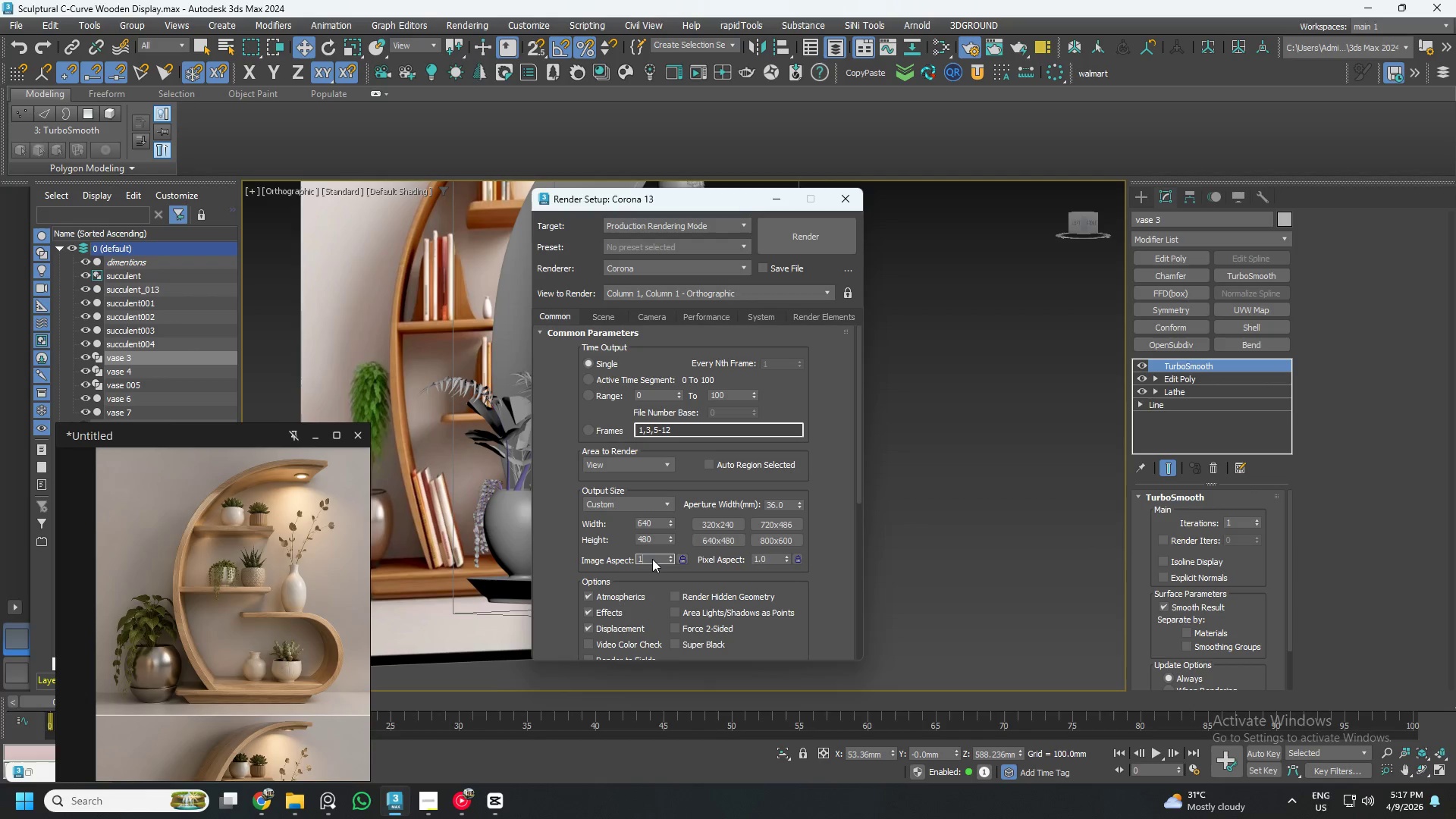 
key(NumpadEnter)
 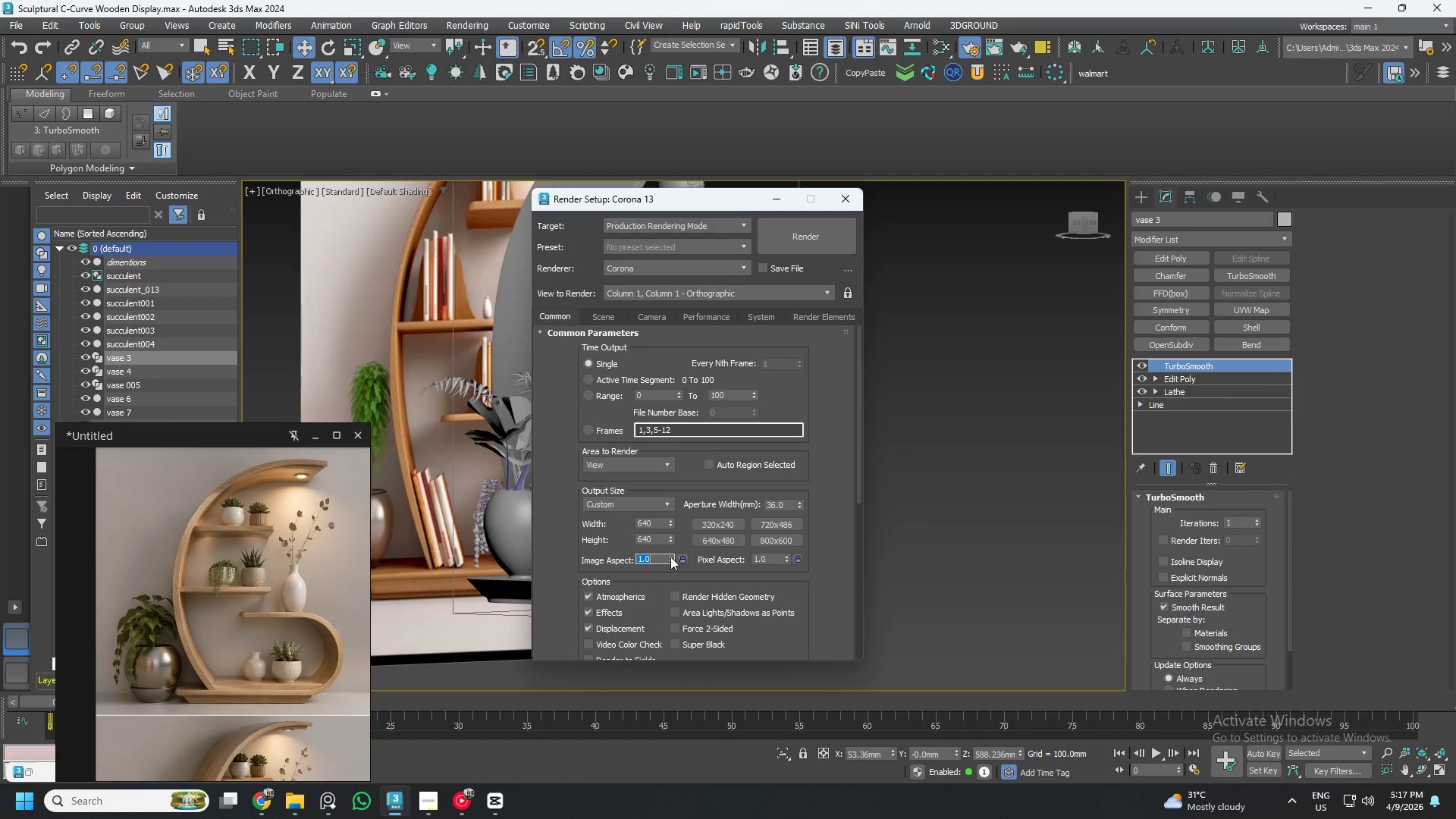 
left_click([682, 557])
 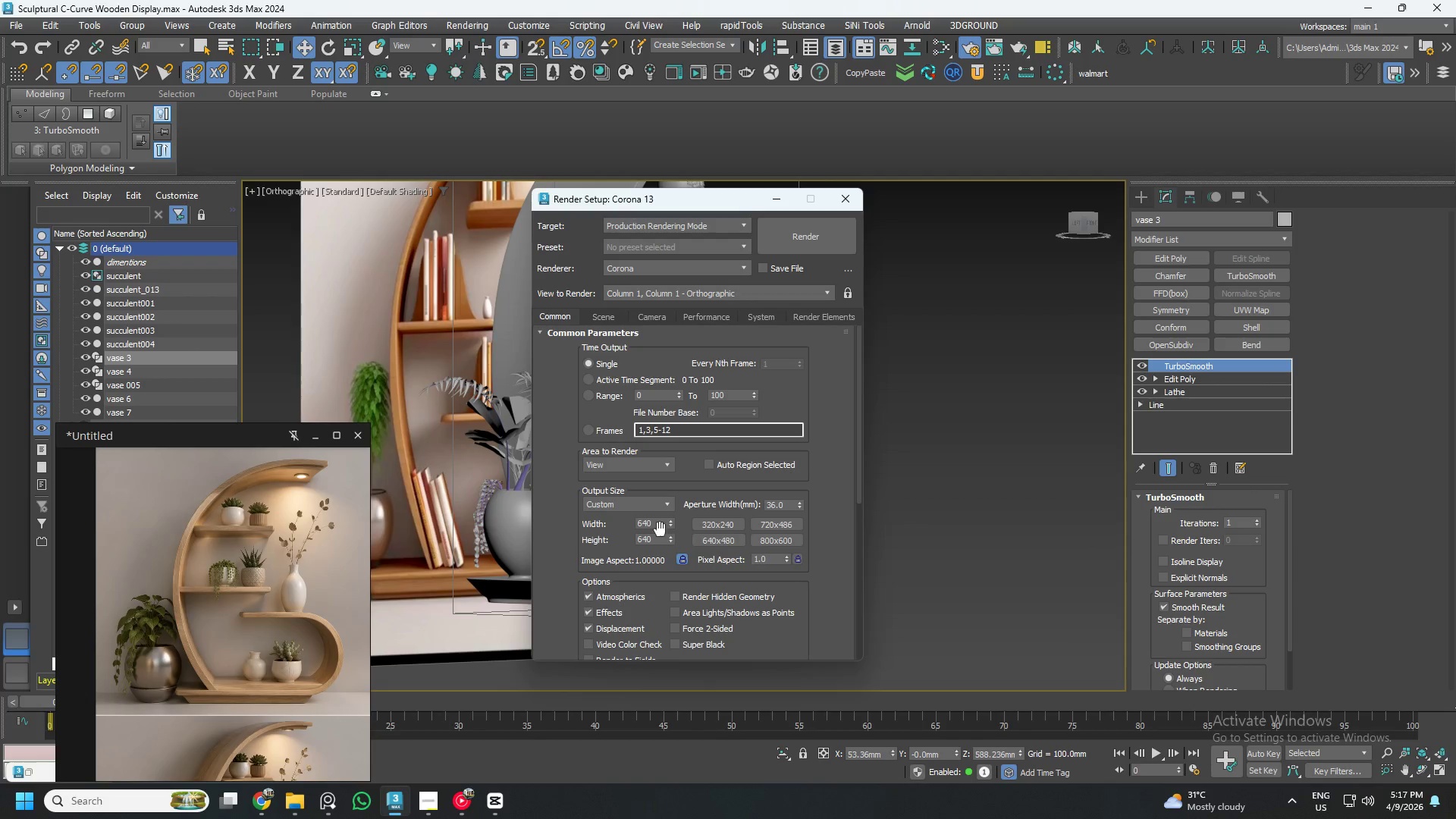 
left_click([651, 524])
 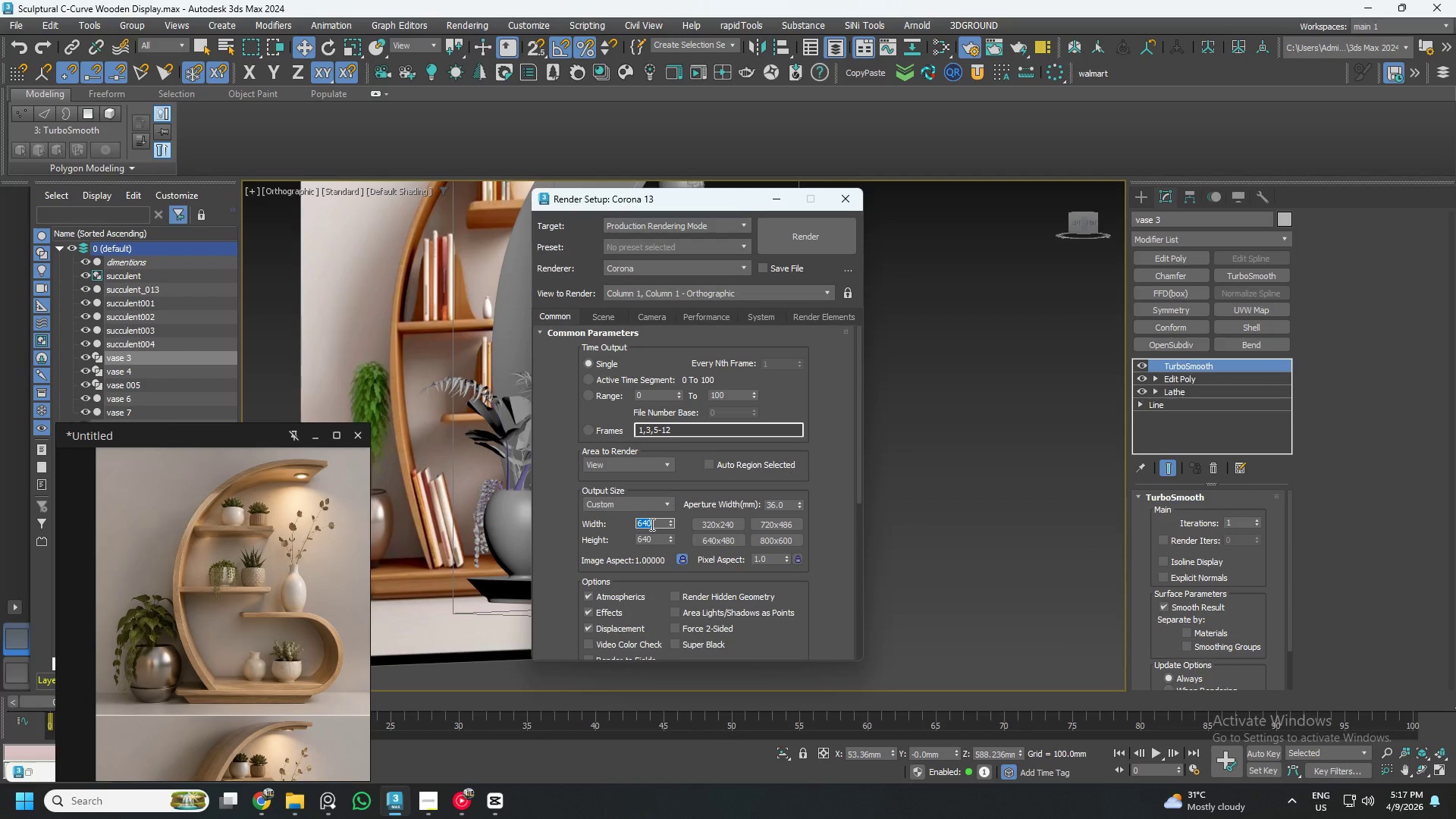 
key(Numpad4)
 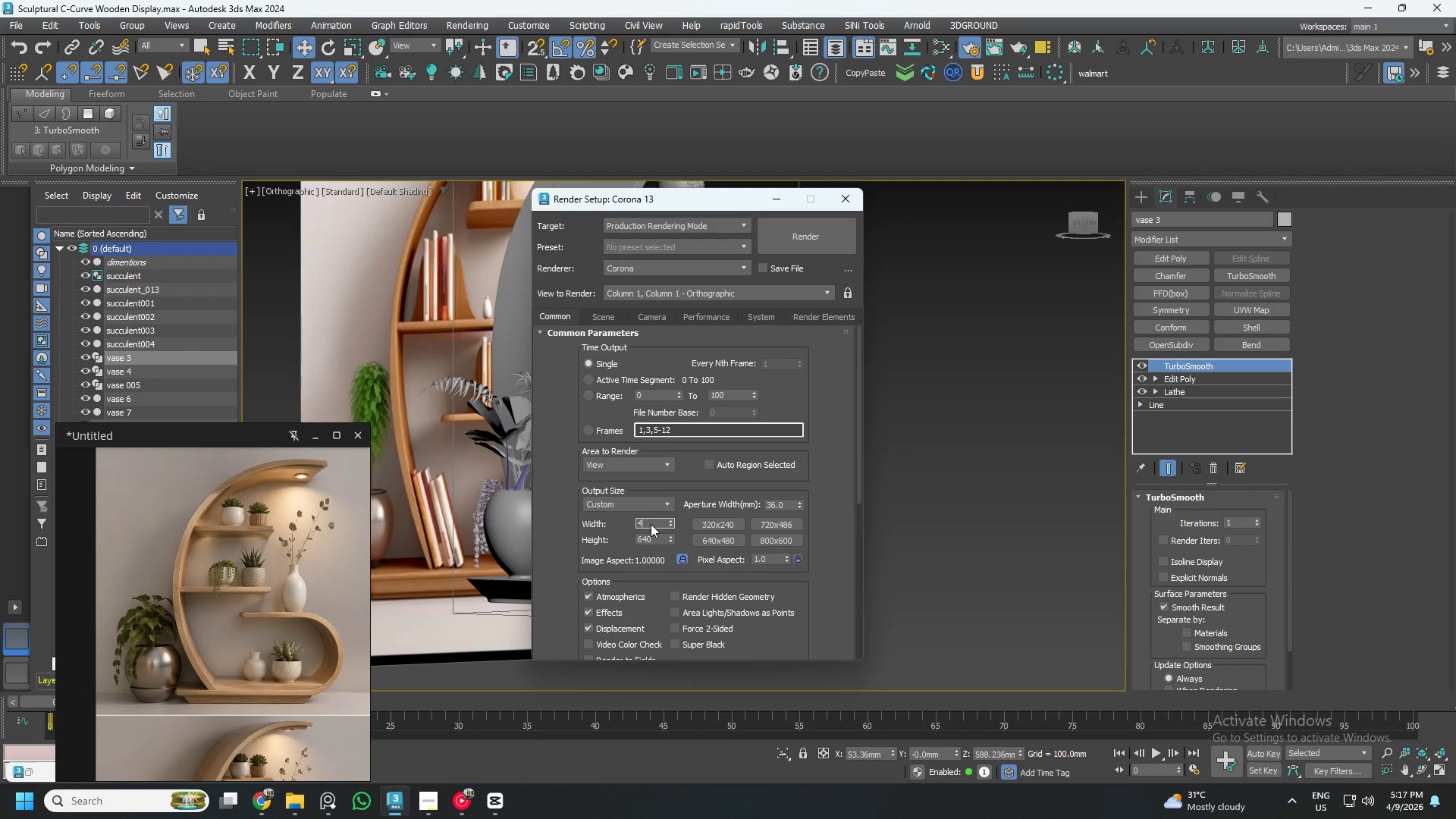 
key(Numpad0)
 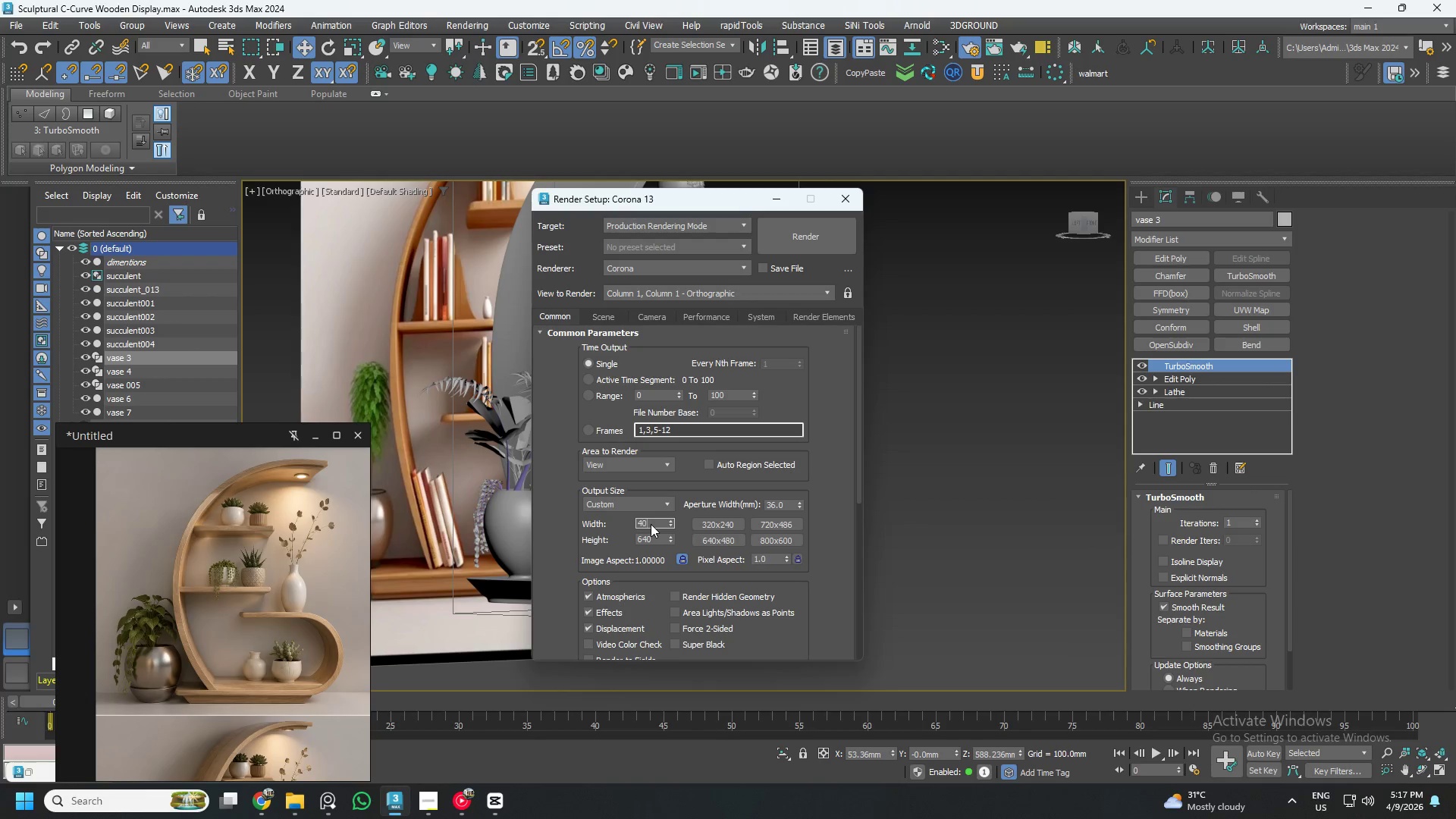 
key(Numpad0)
 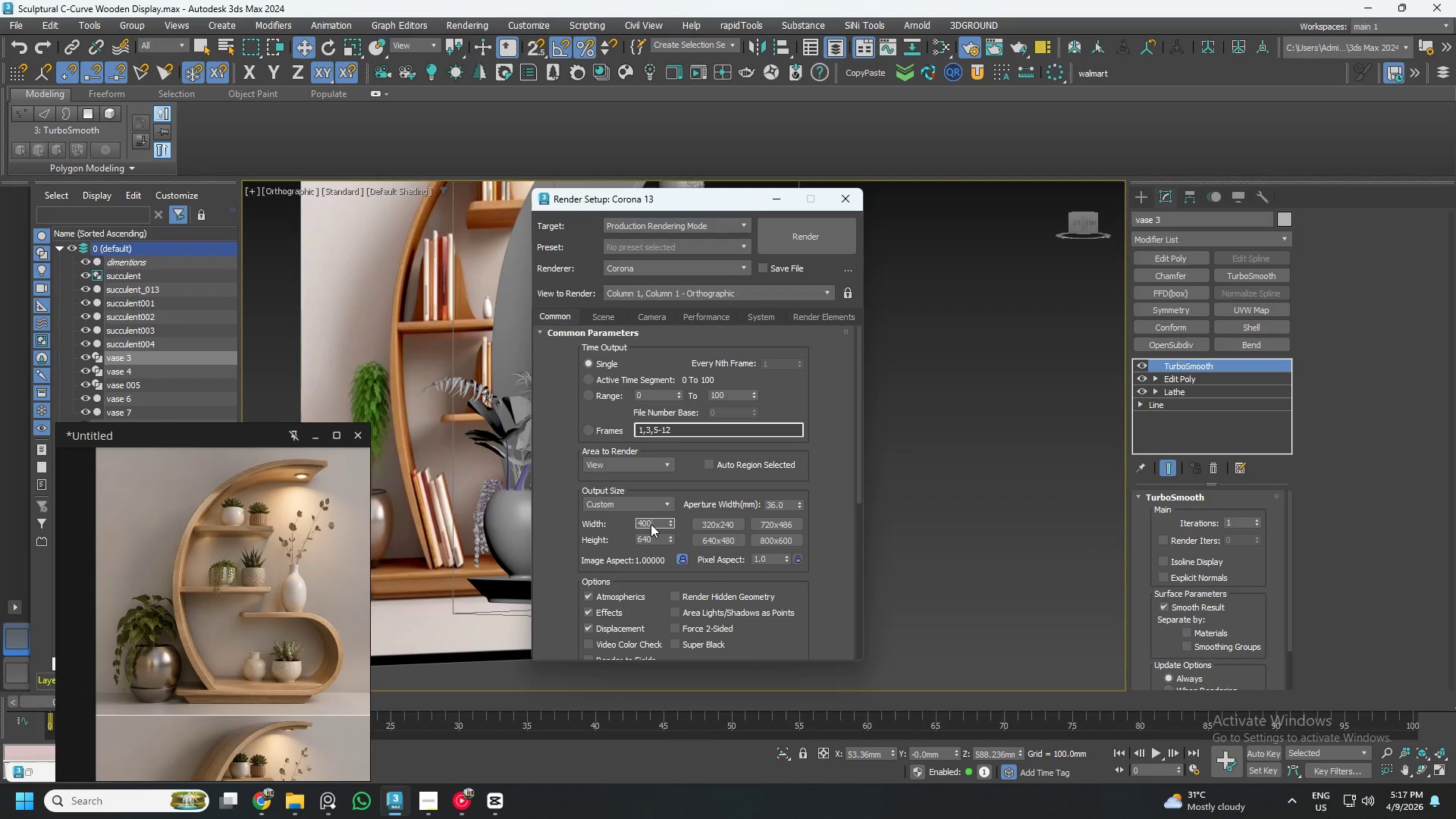 
key(Numpad0)
 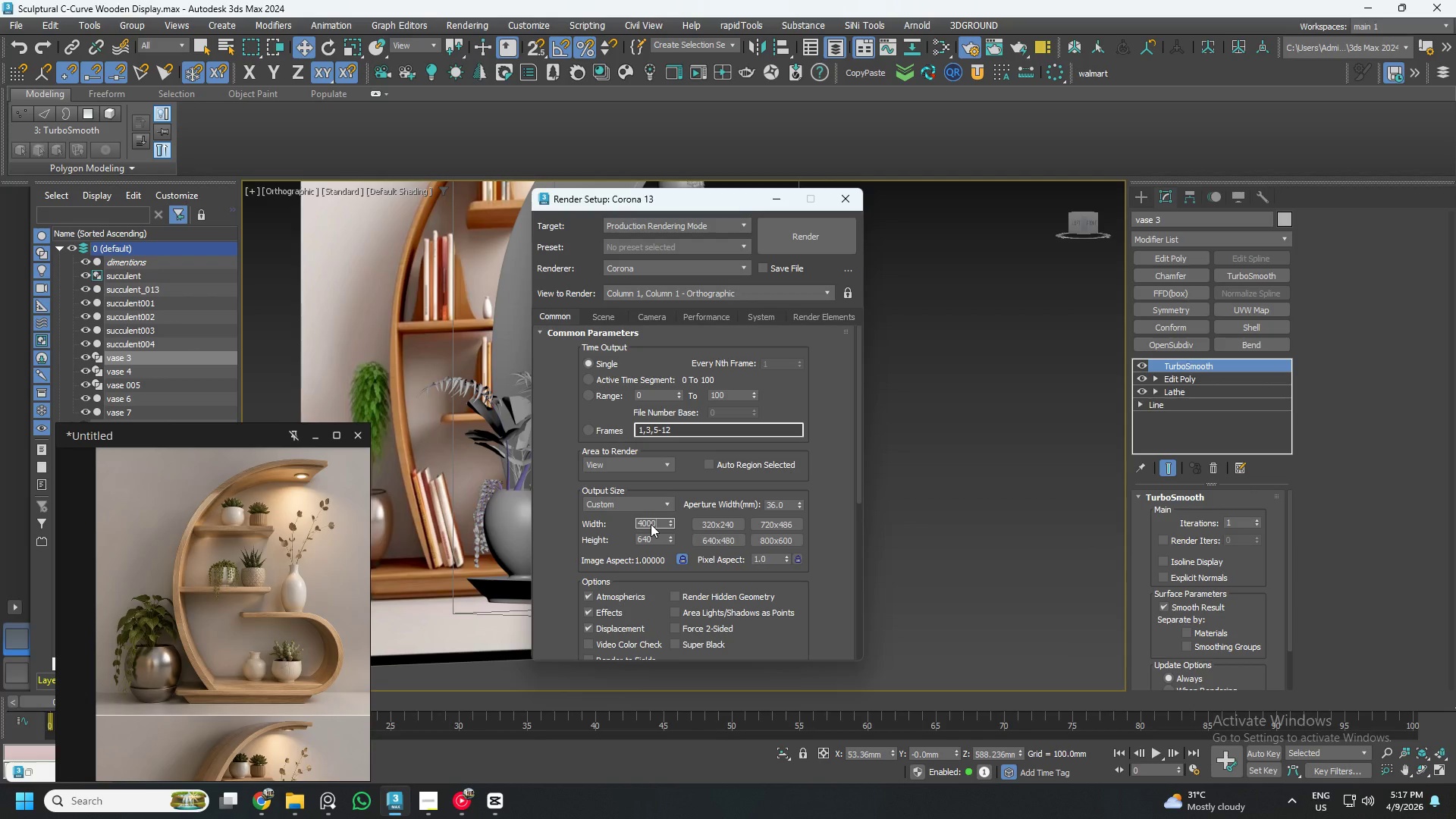 
key(NumpadDecimal)
 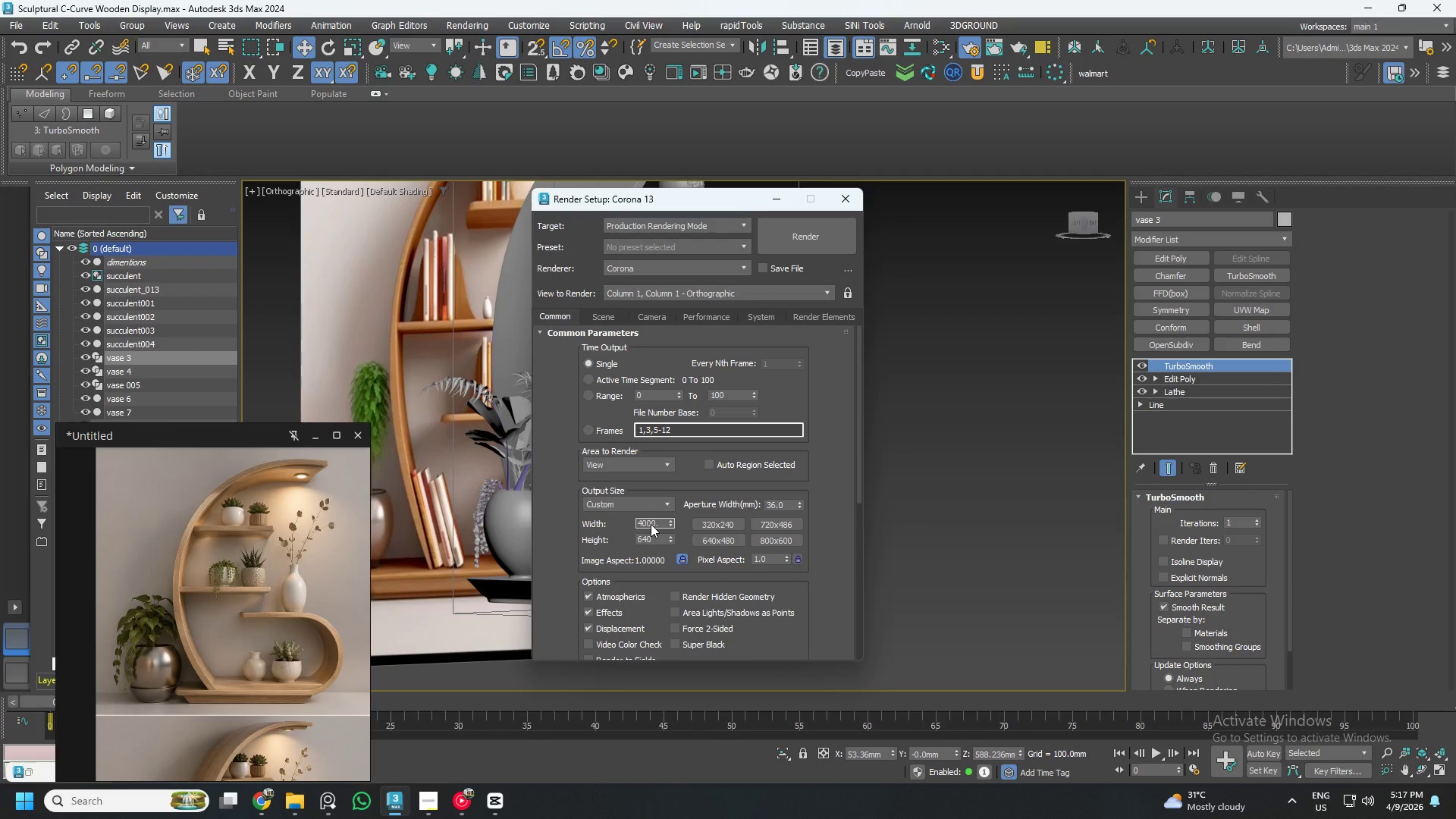 
key(NumpadEnter)
 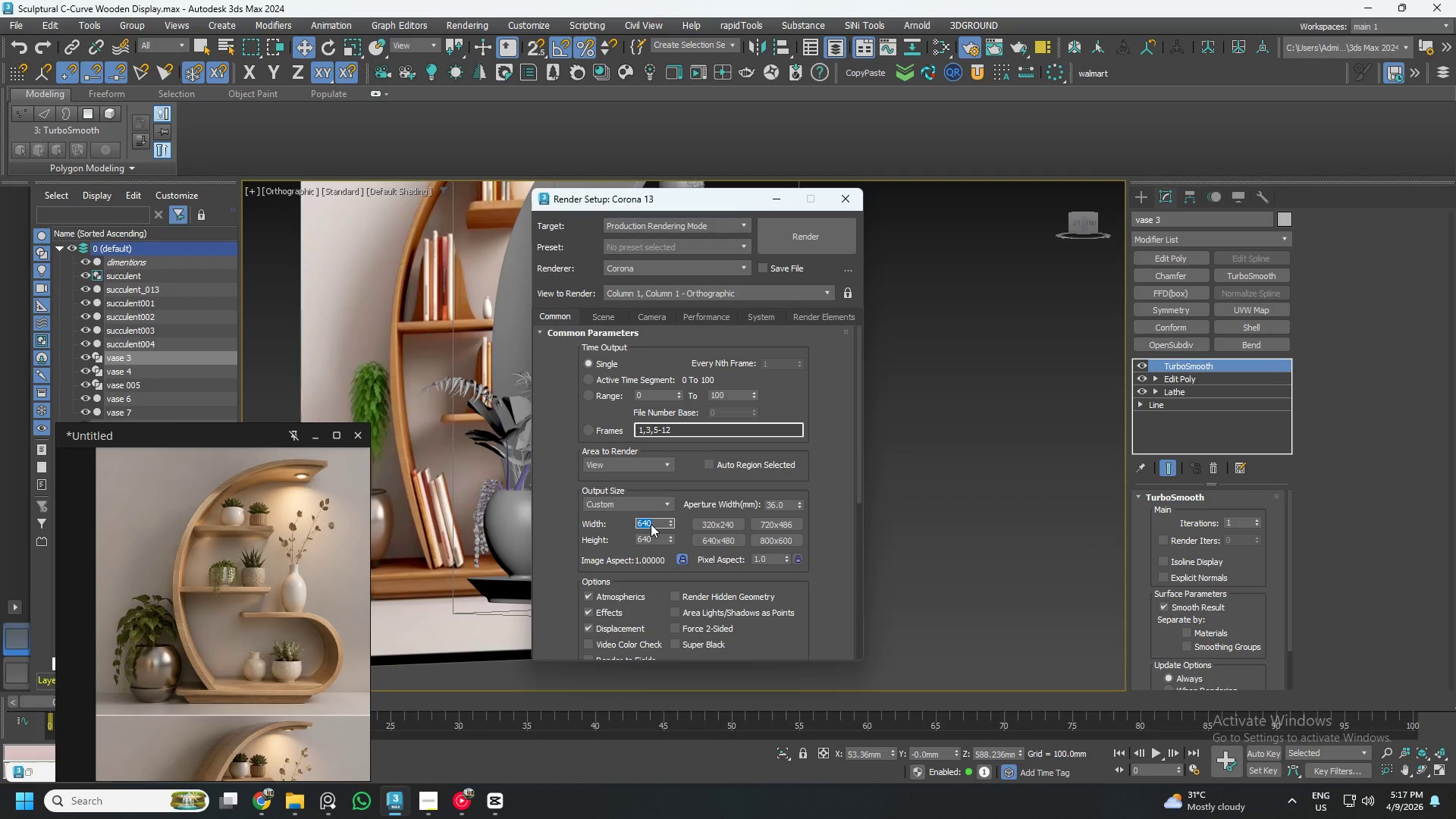 
key(Numpad4)
 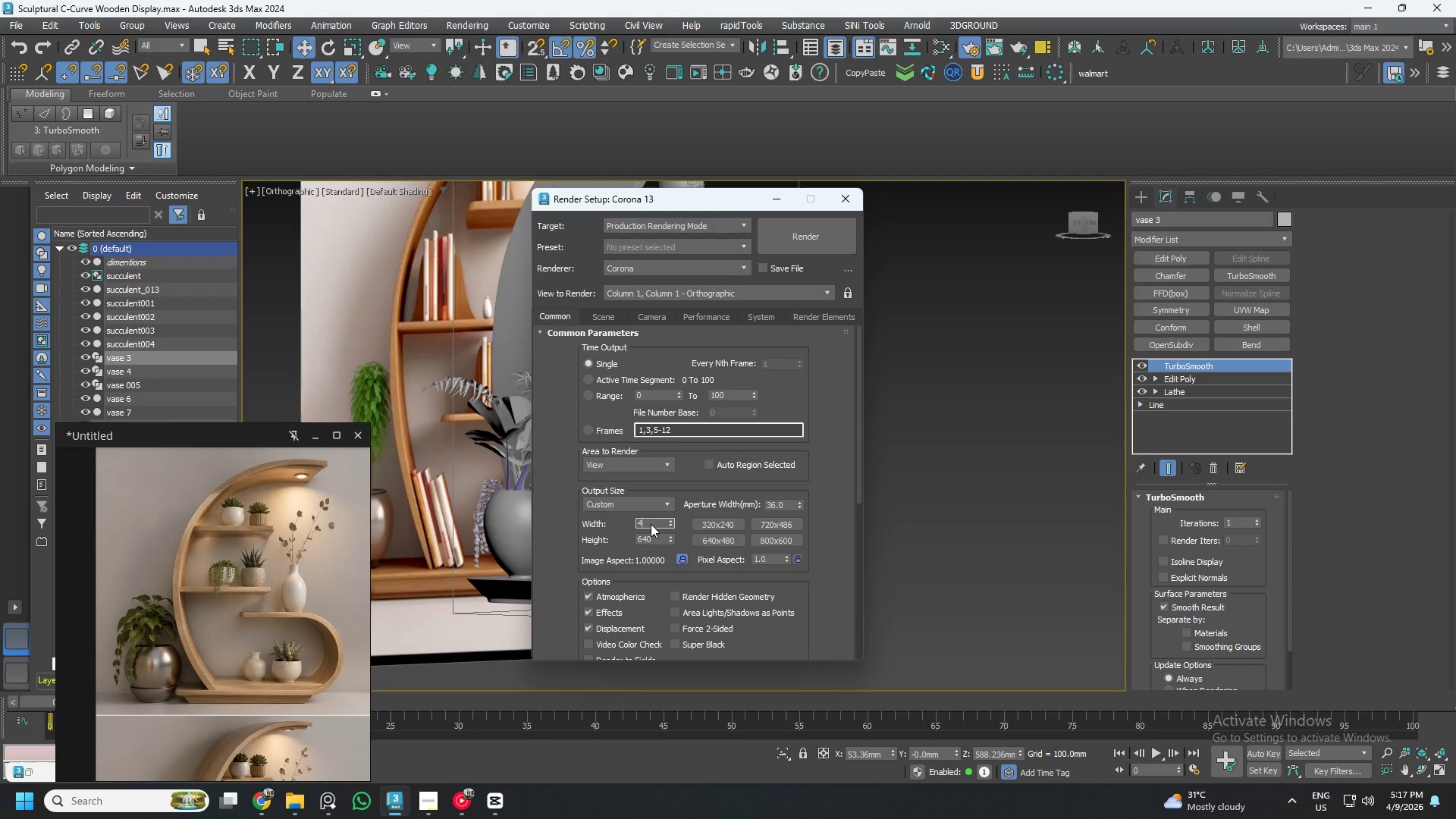 
key(Numpad0)
 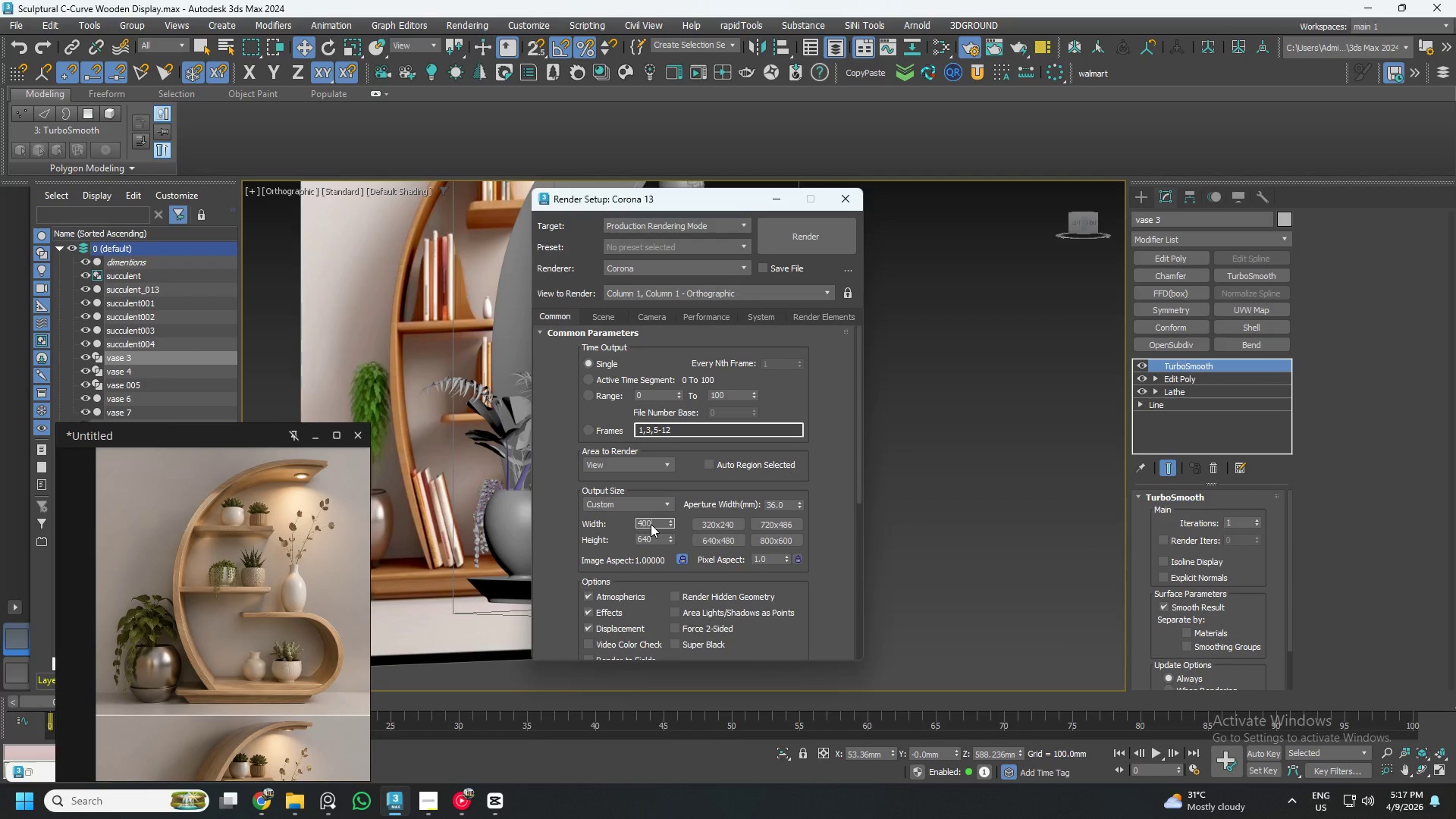 
key(Numpad0)
 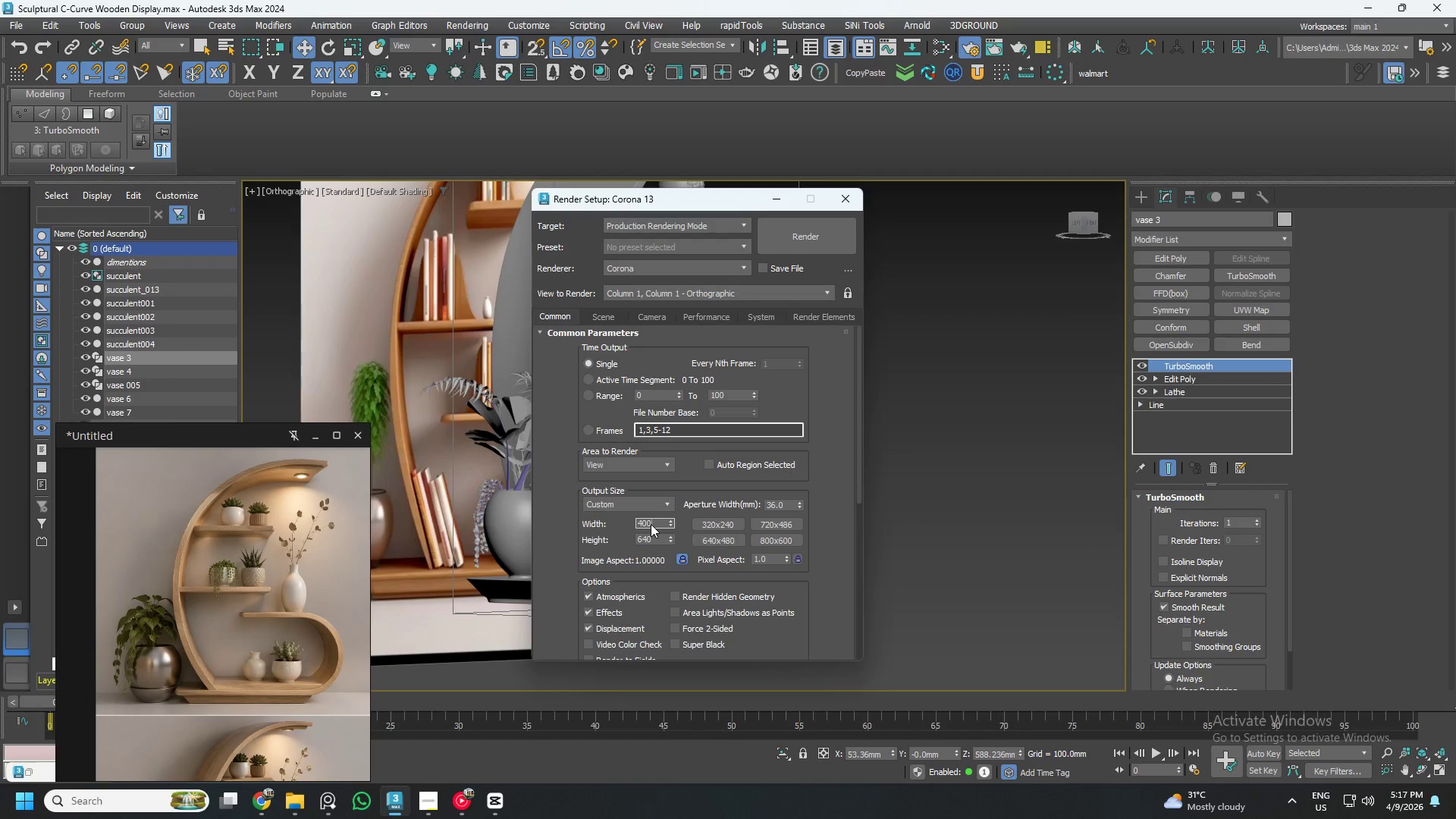 
key(Numpad0)
 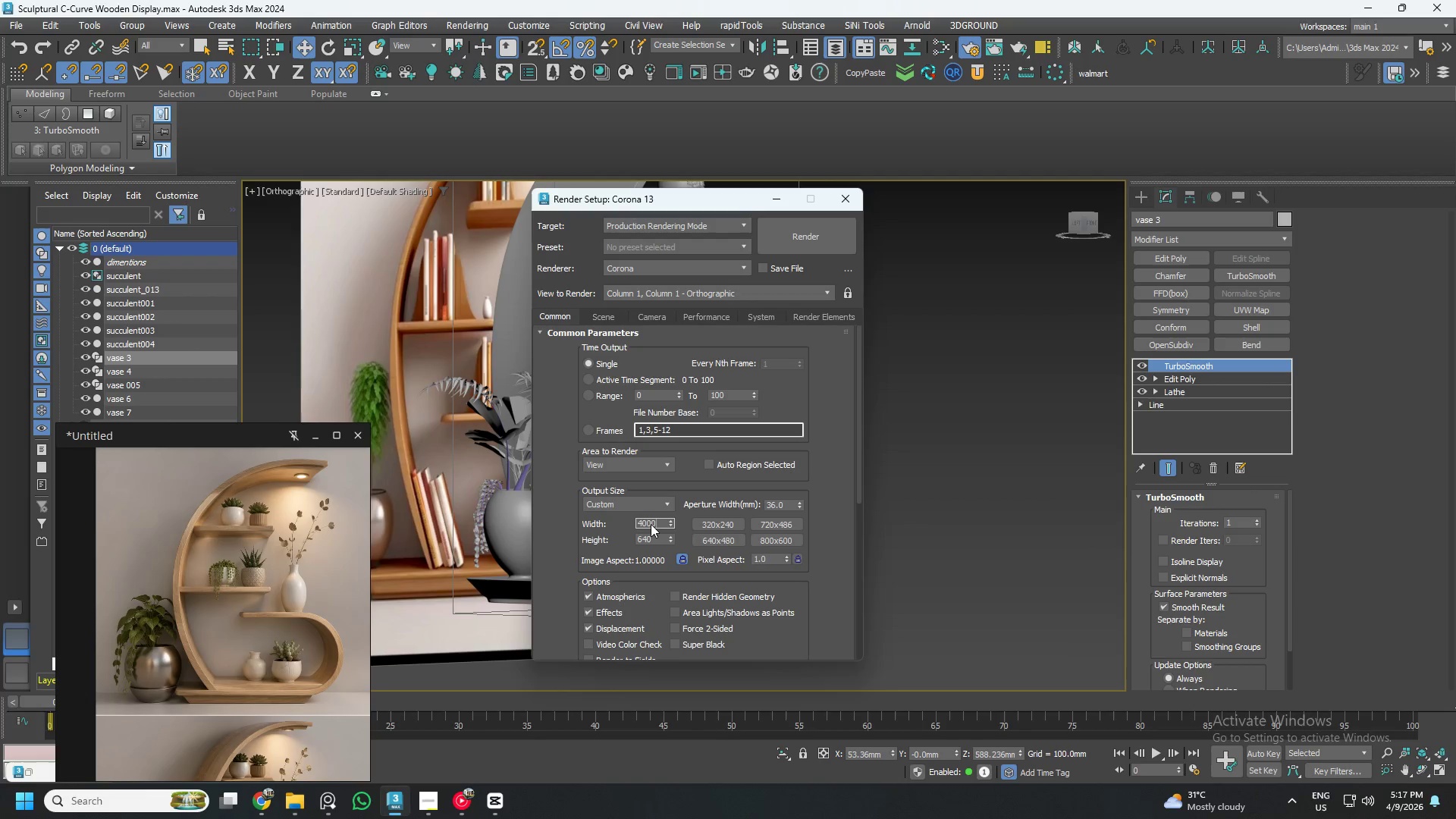 
key(NumpadDecimal)
 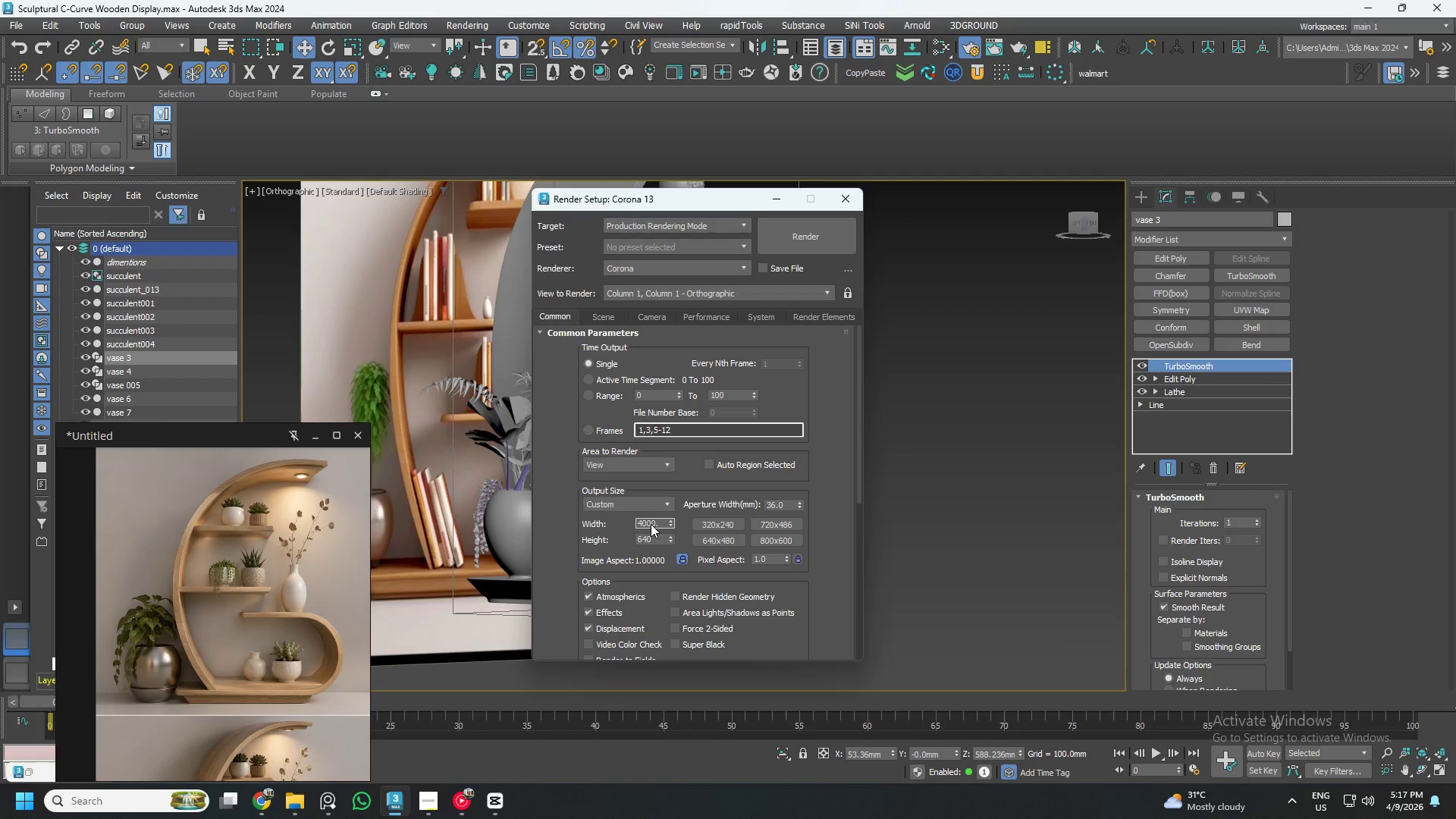 
key(Backspace)
 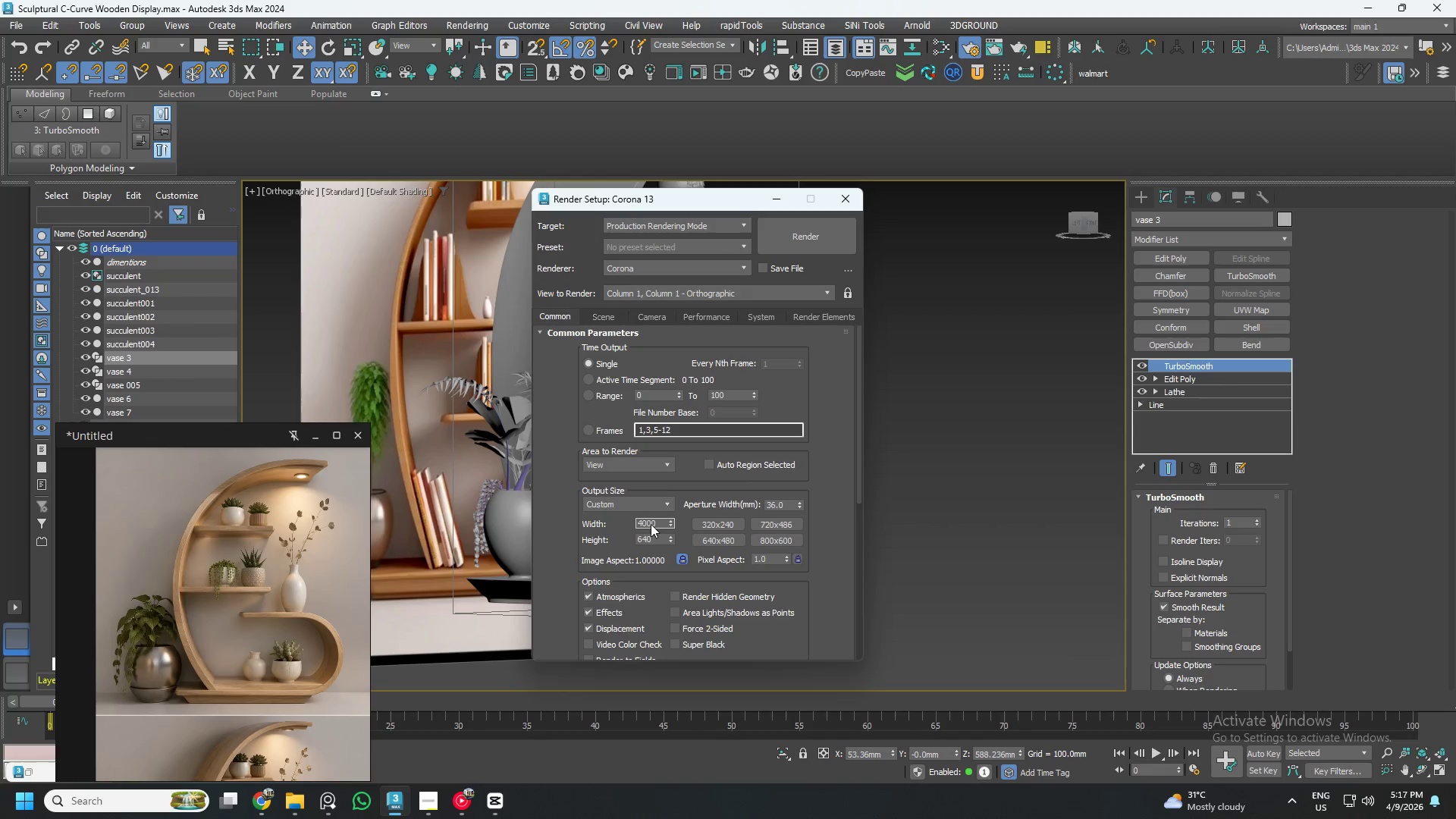 
key(NumpadEnter)
 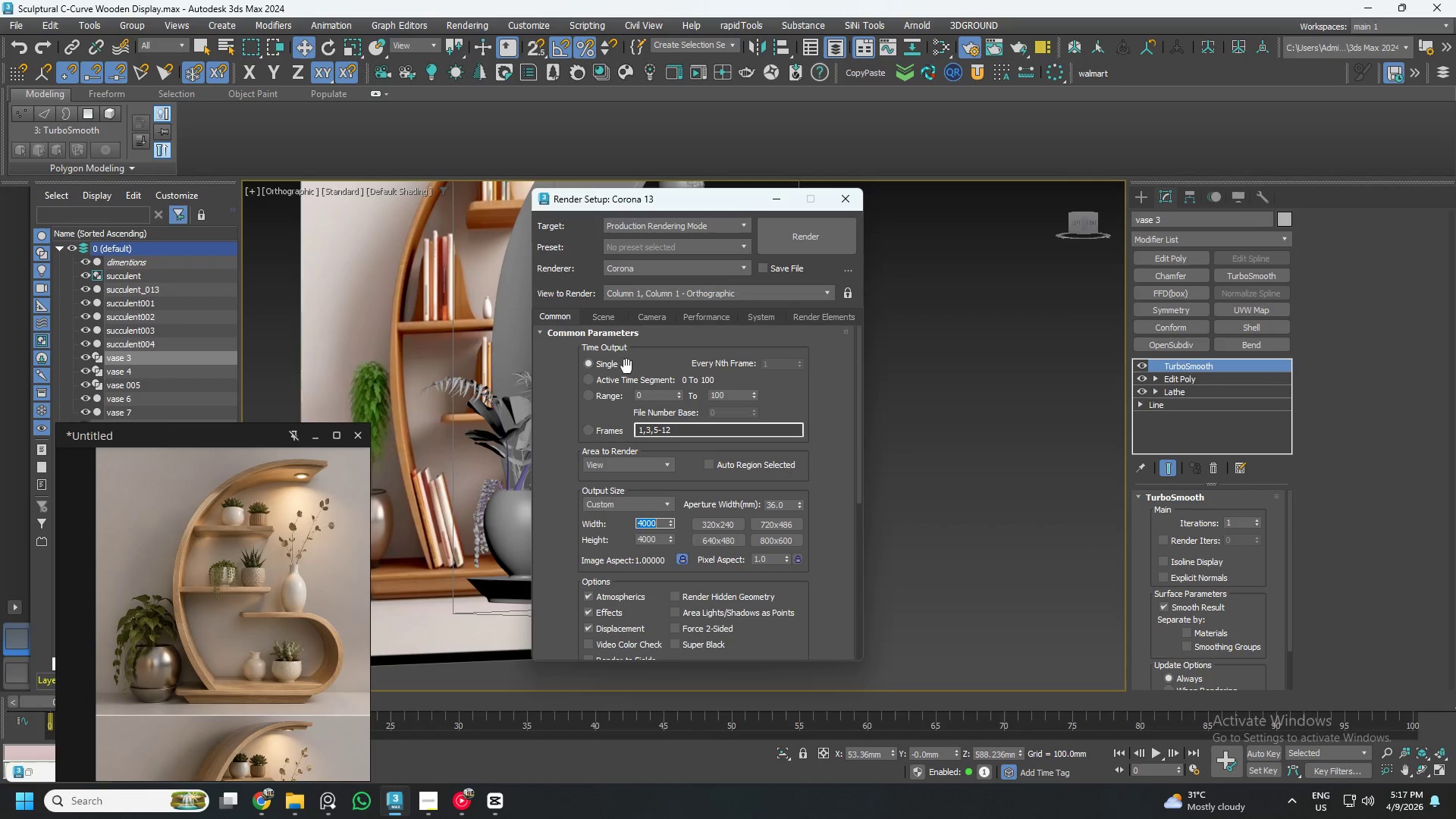 
left_click([607, 312])
 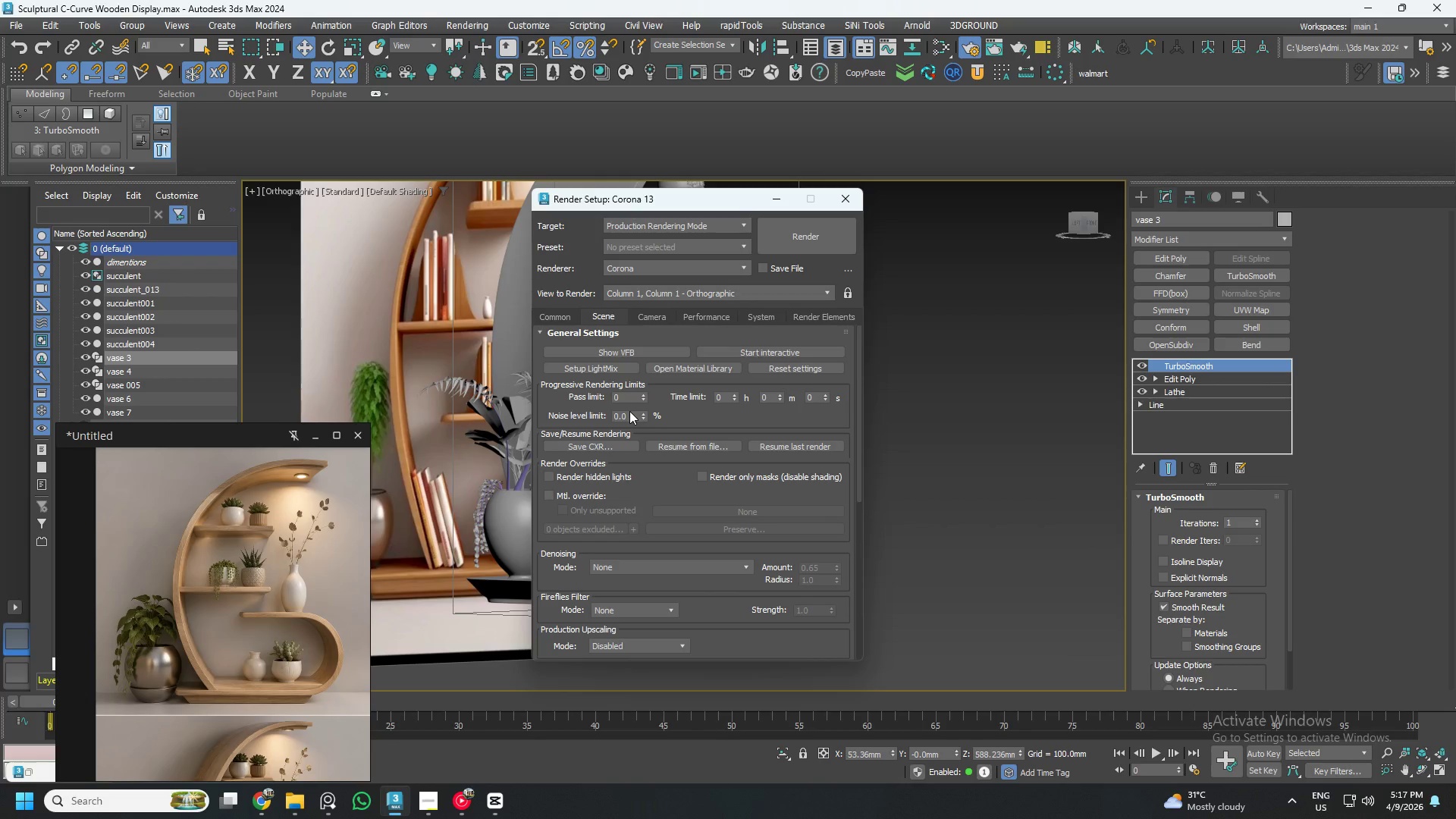 
double_click([629, 421])
 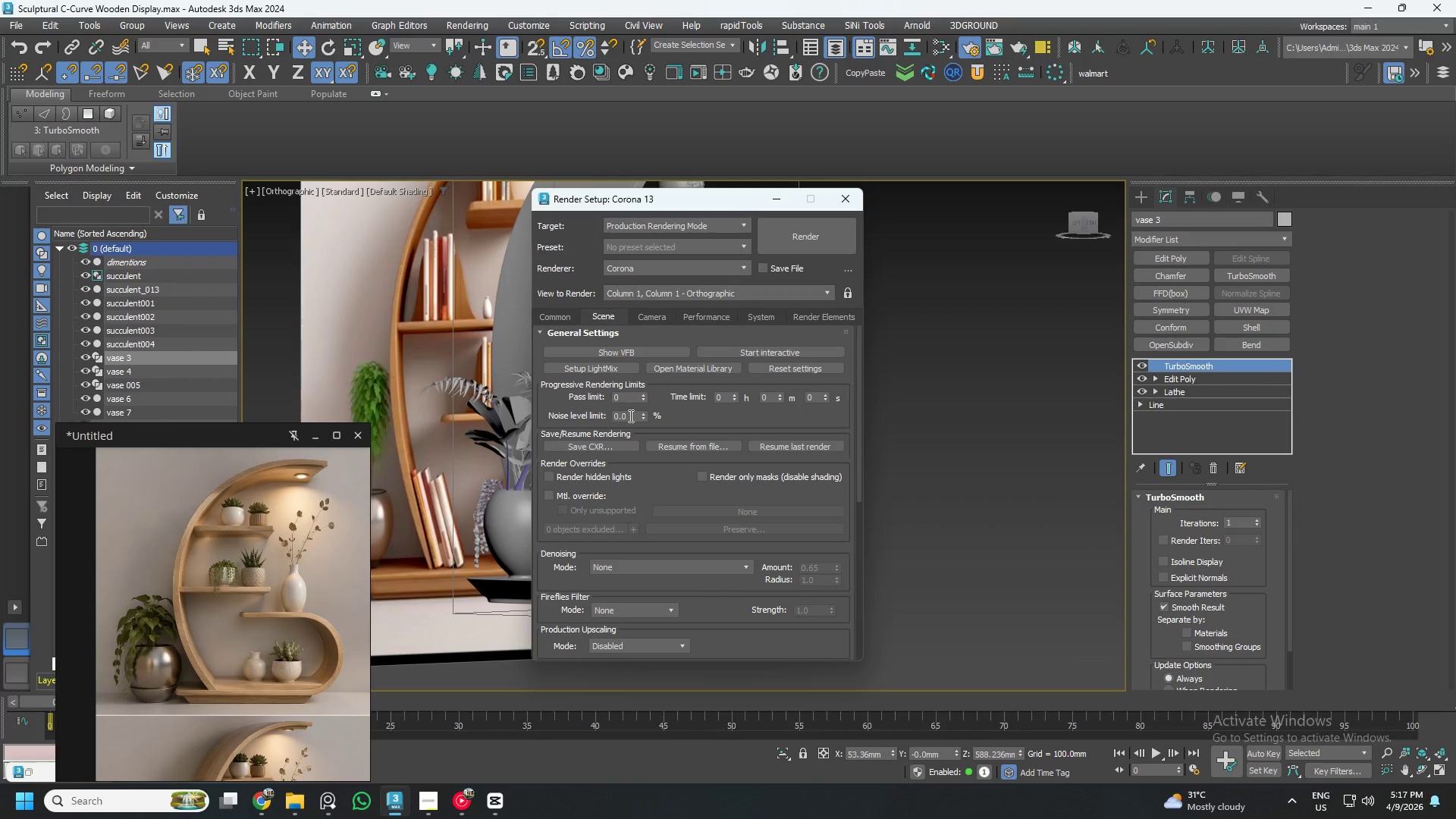 
triple_click([629, 416])
 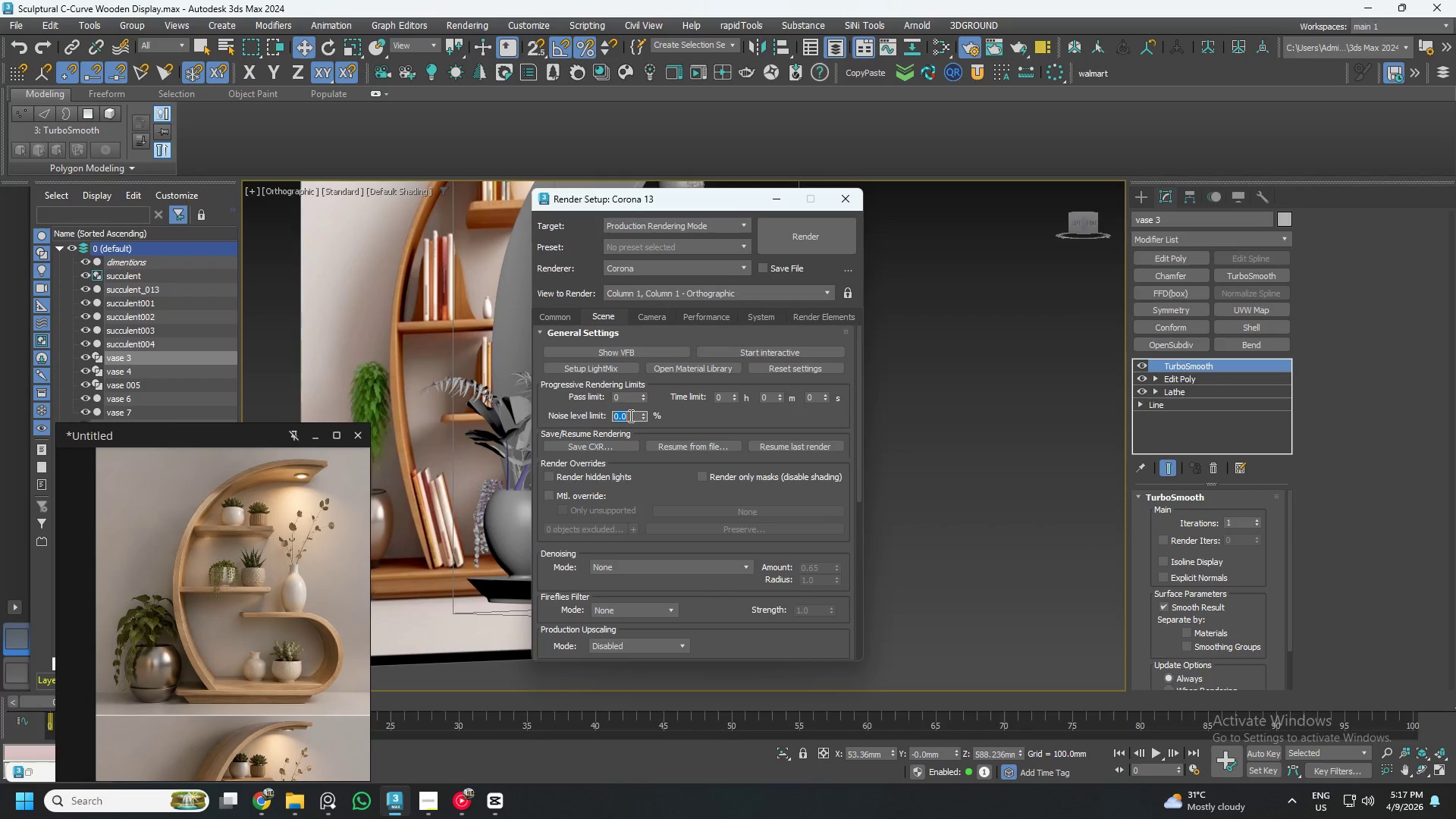 
triple_click([629, 416])
 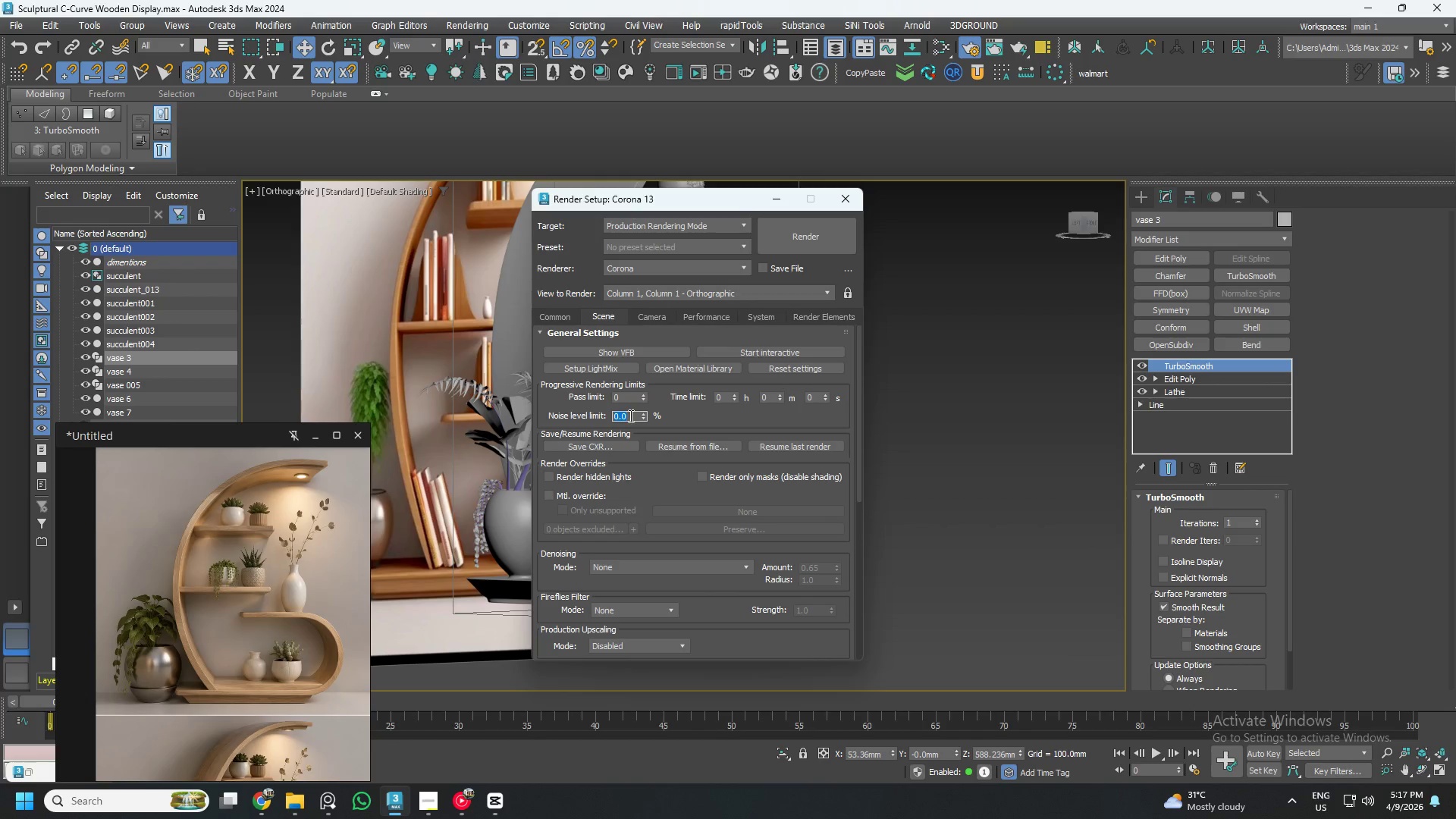 
key(Numpad2)
 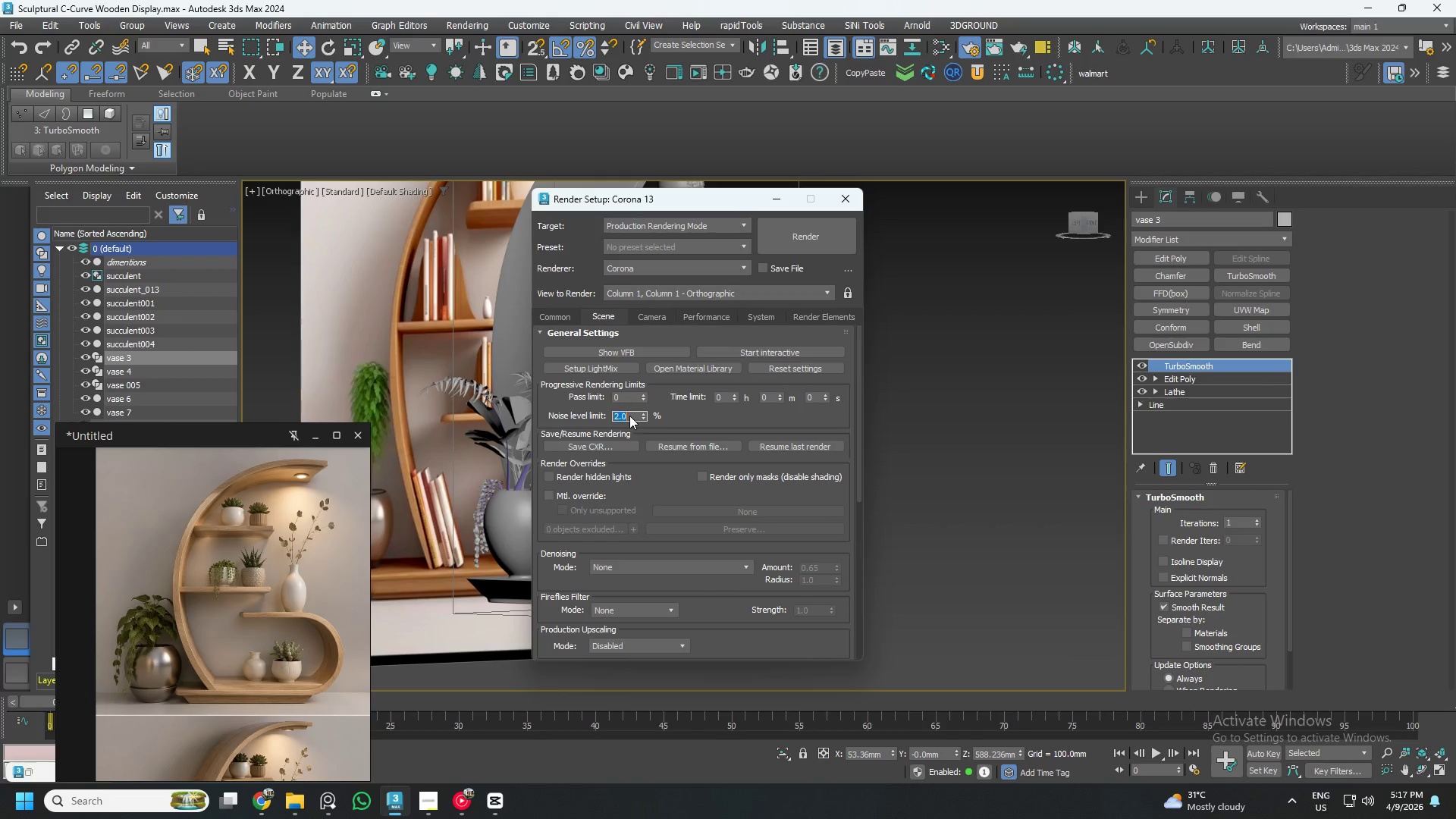 
key(NumpadEnter)
 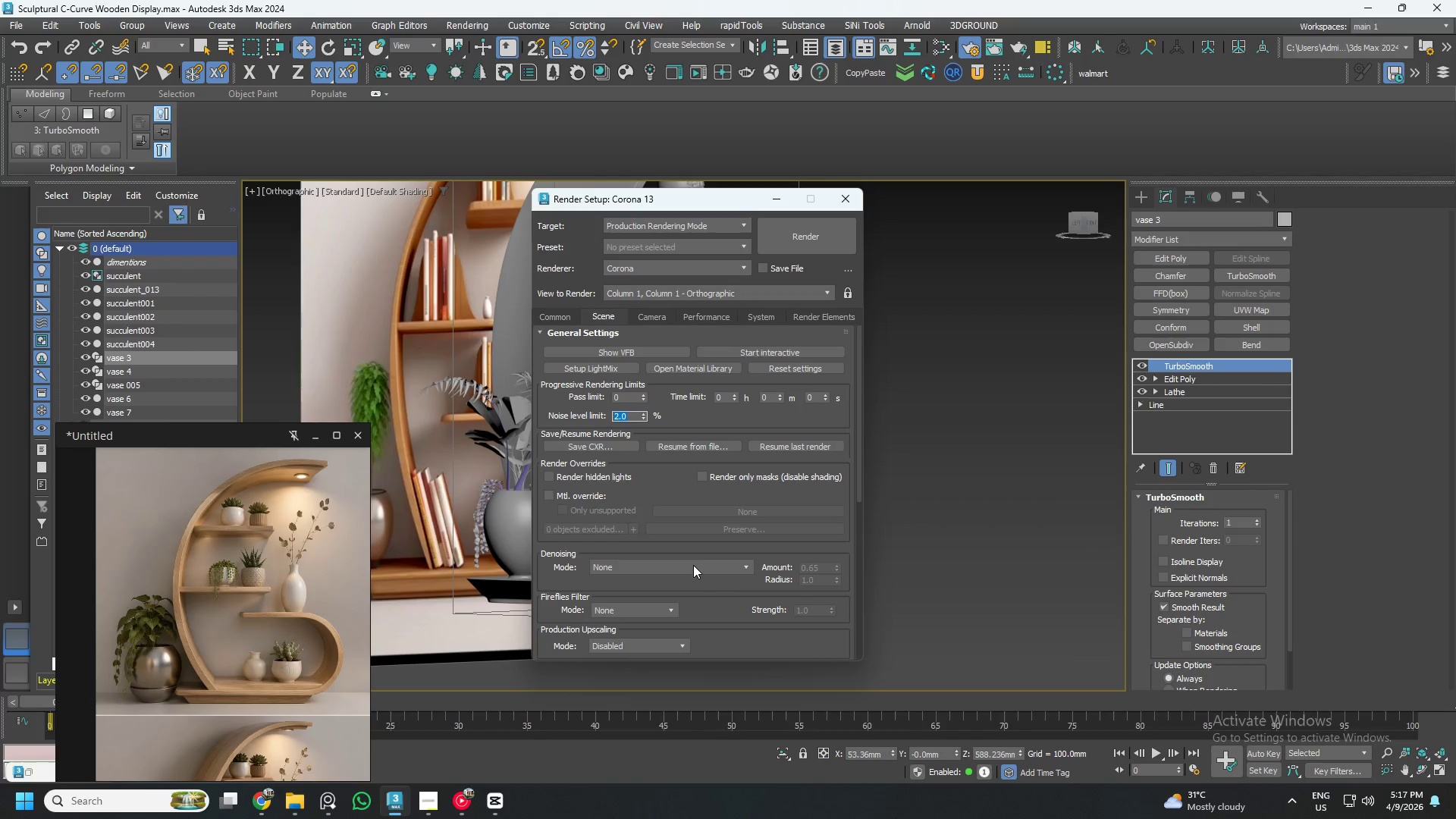 
left_click([692, 570])
 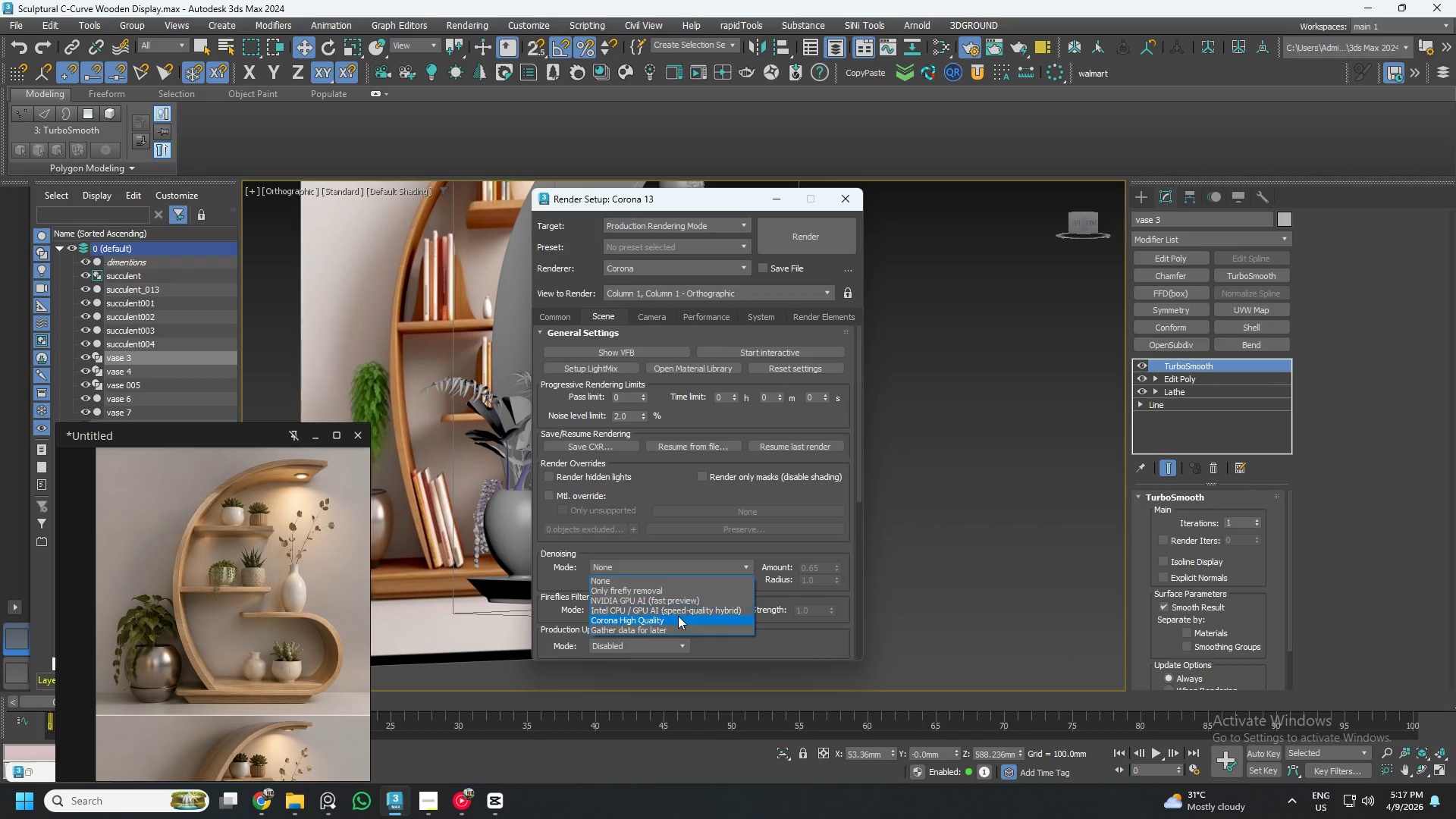 
left_click([673, 620])
 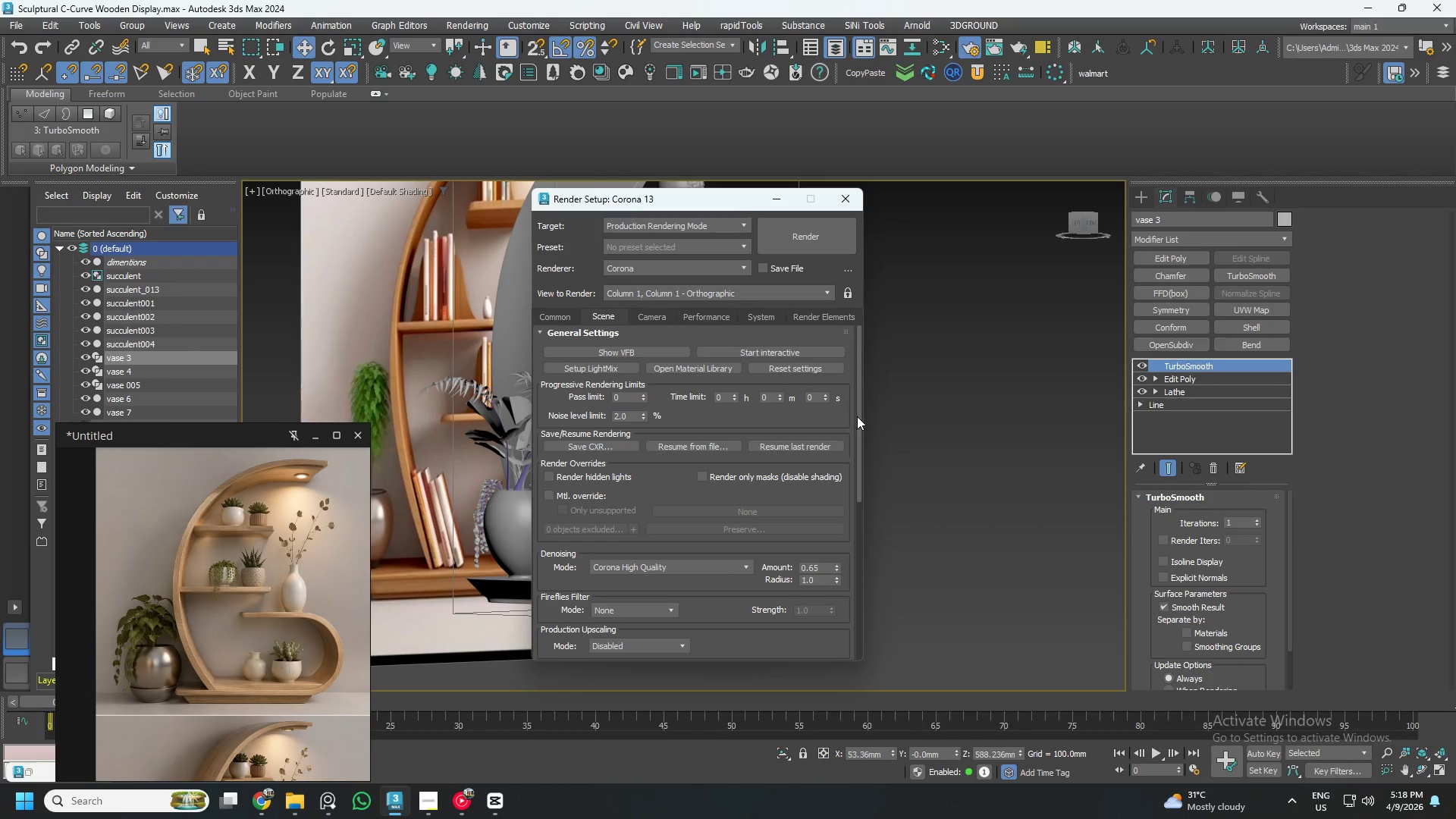 
left_click_drag(start_coordinate=[857, 416], to_coordinate=[852, 389])
 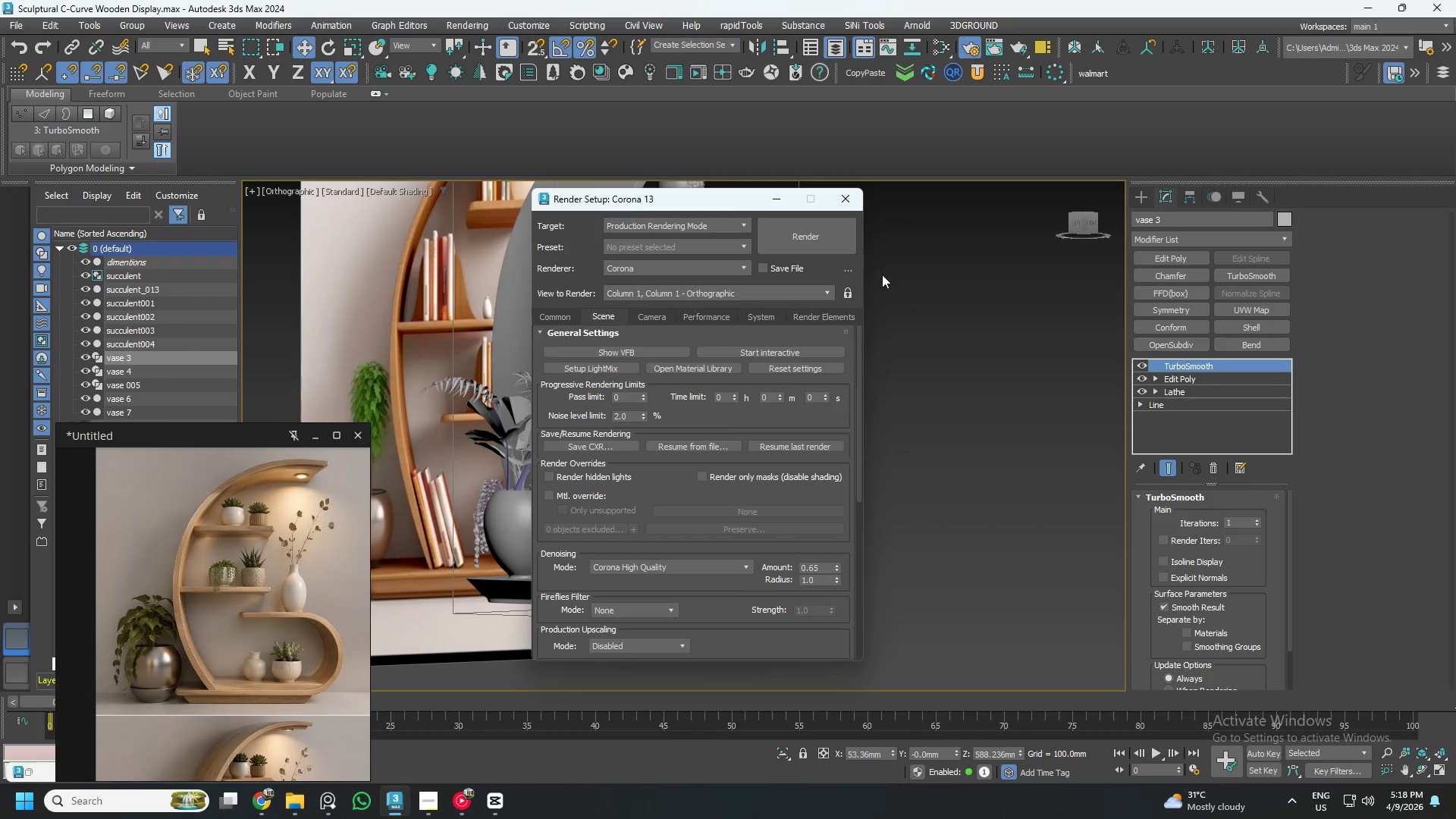 
left_click([835, 197])
 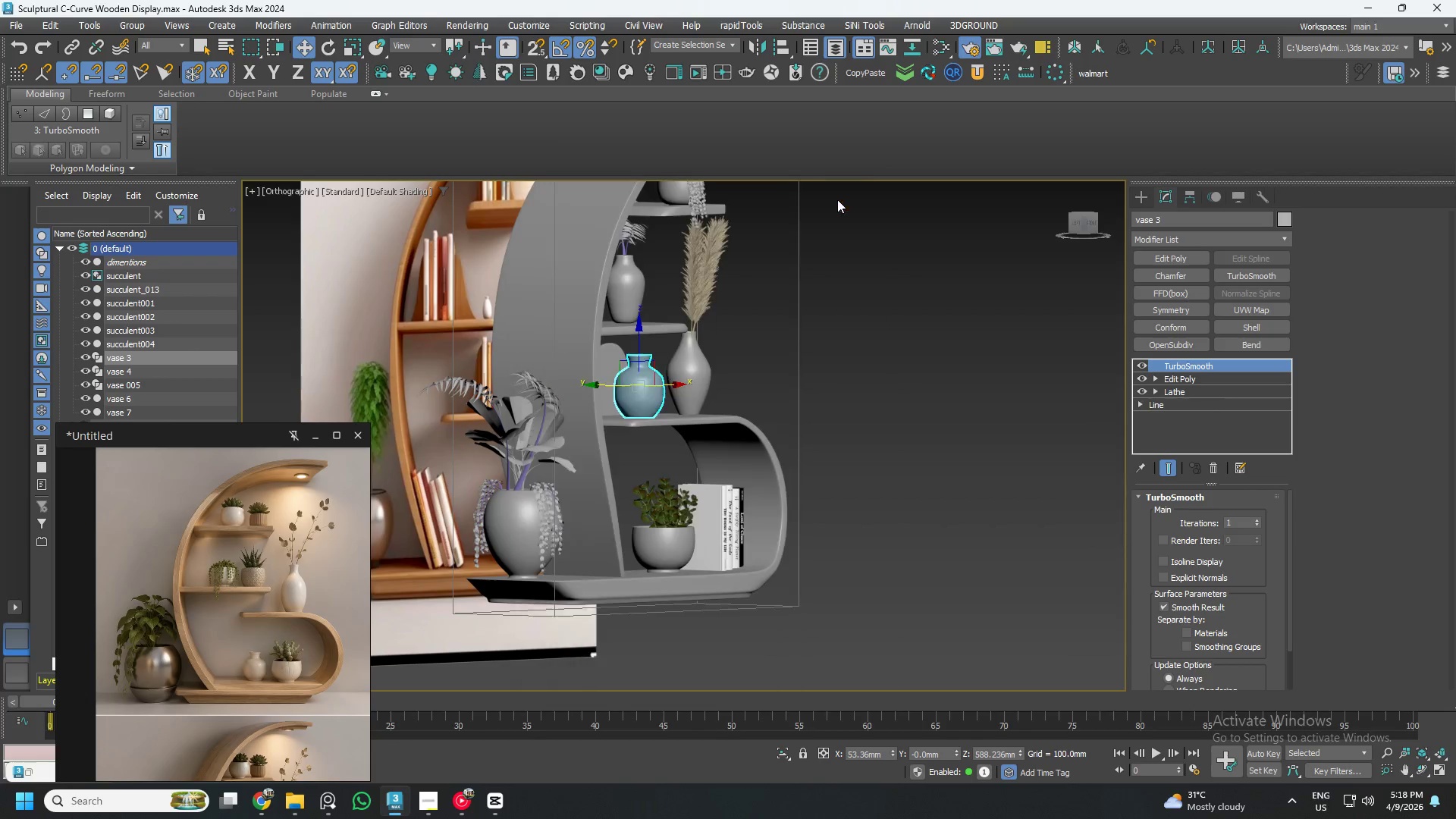 
key(Control+ControlLeft)
 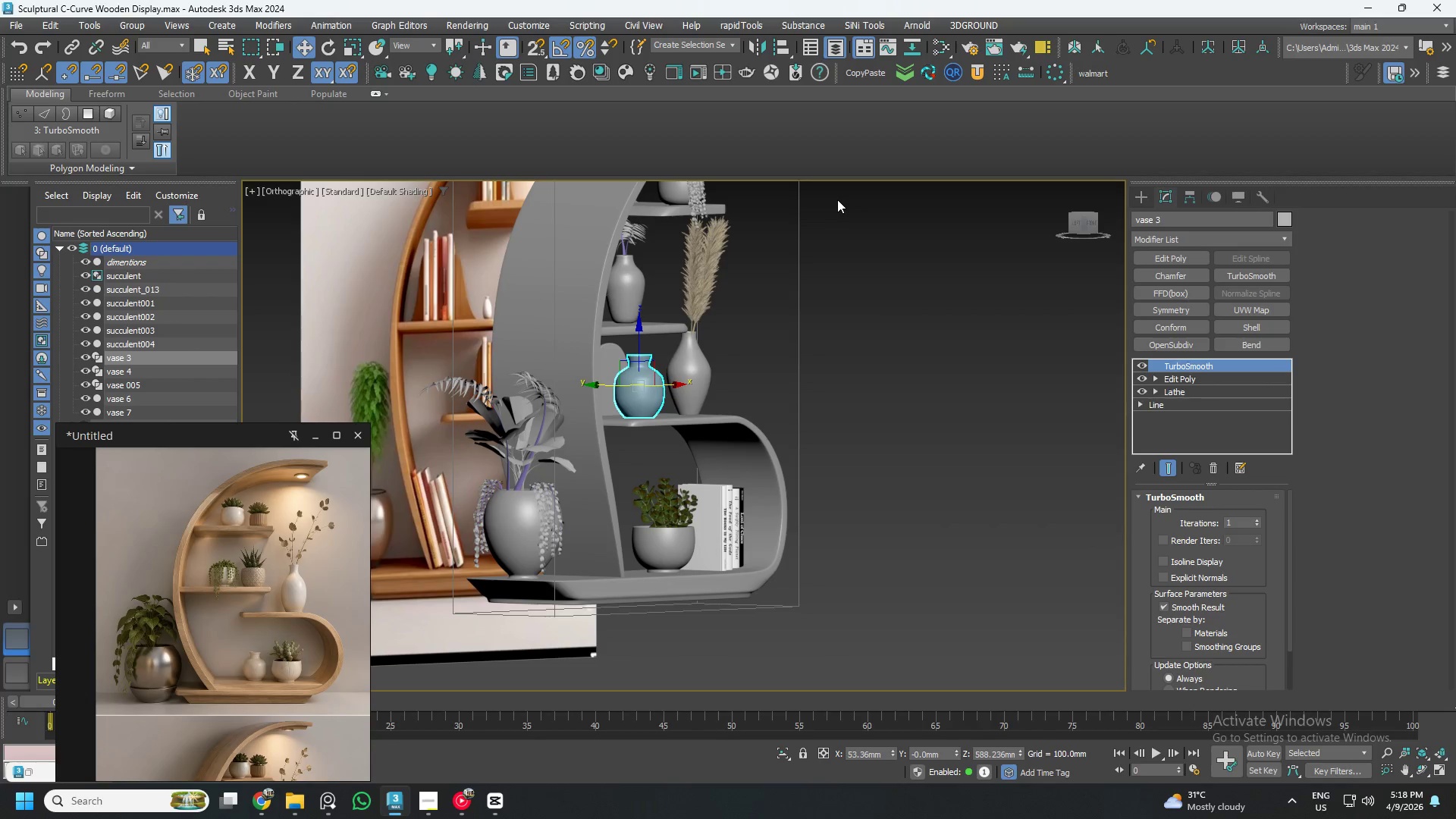 
key(M)
 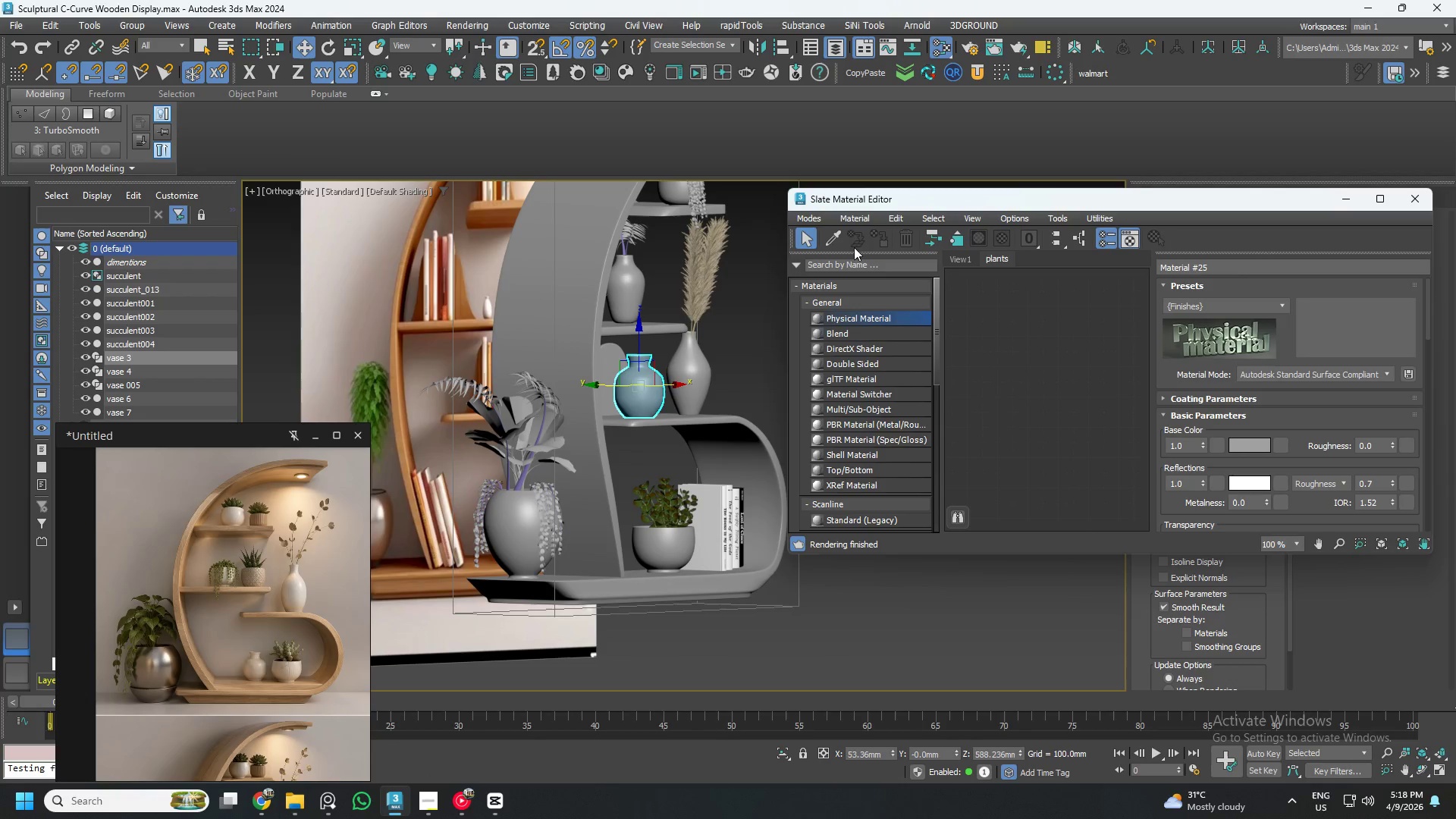 
left_click([833, 237])
 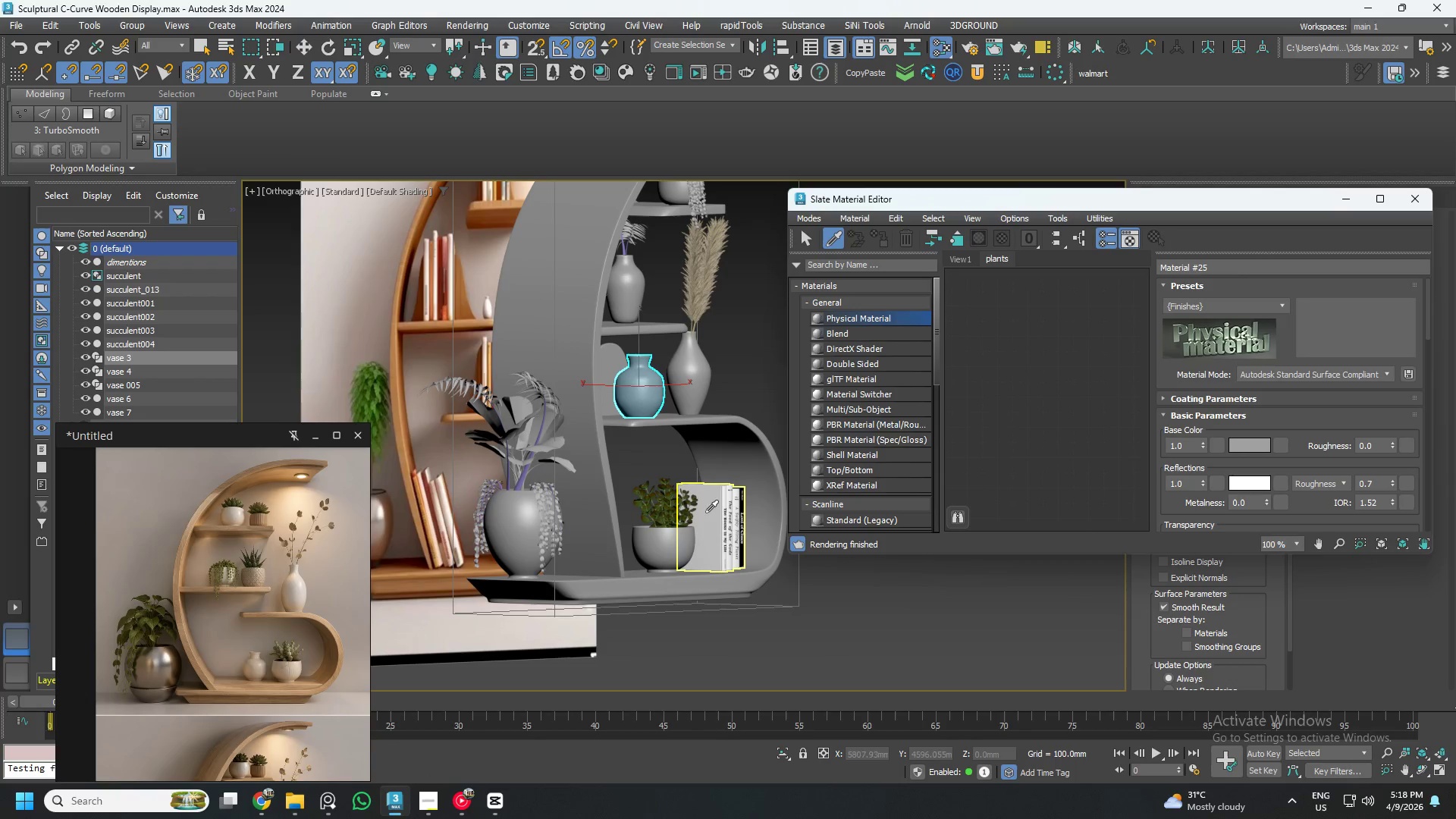 
scroll: coordinate [676, 542], scroll_direction: up, amount: 3.0
 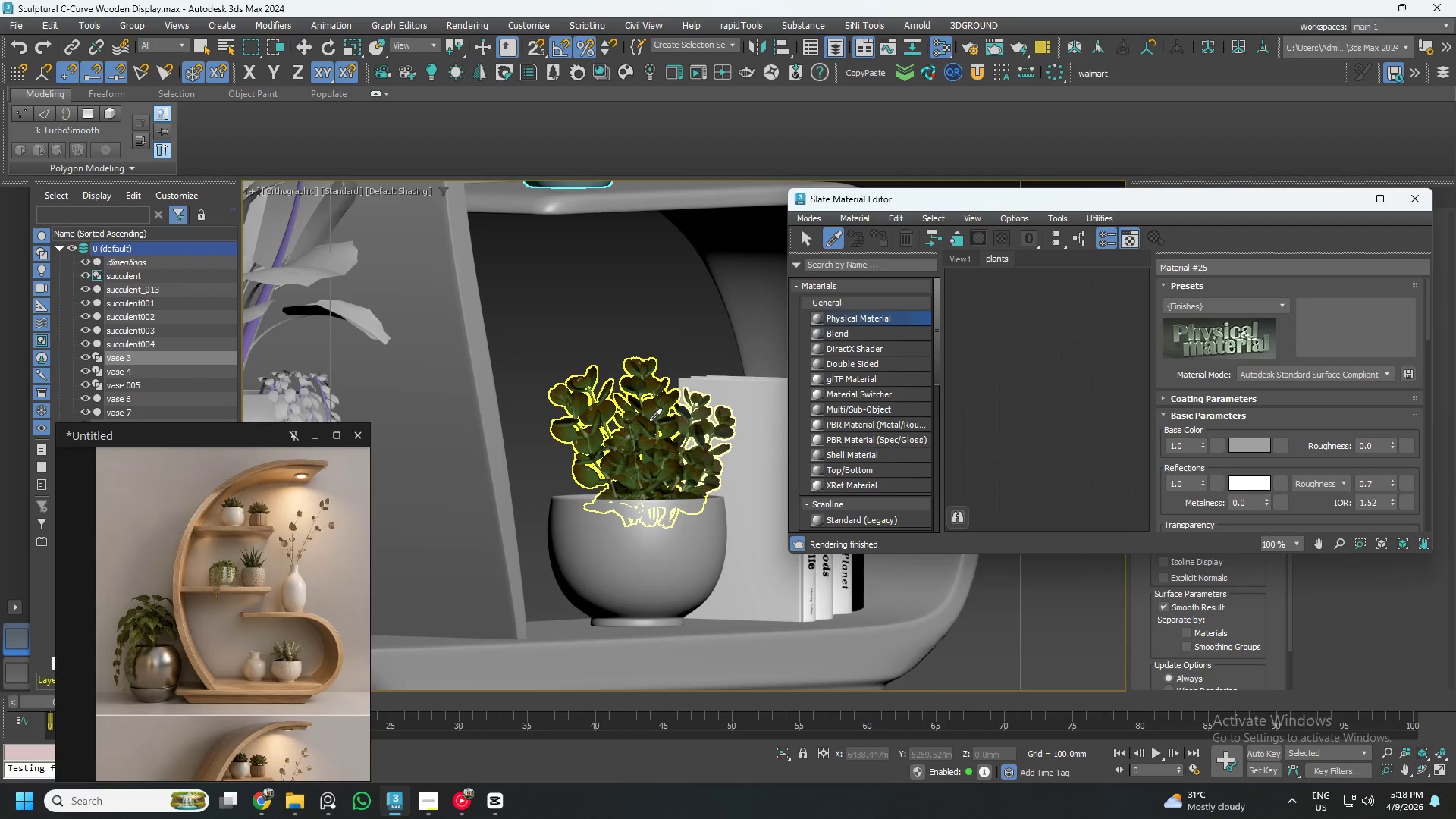 
left_click([649, 421])
 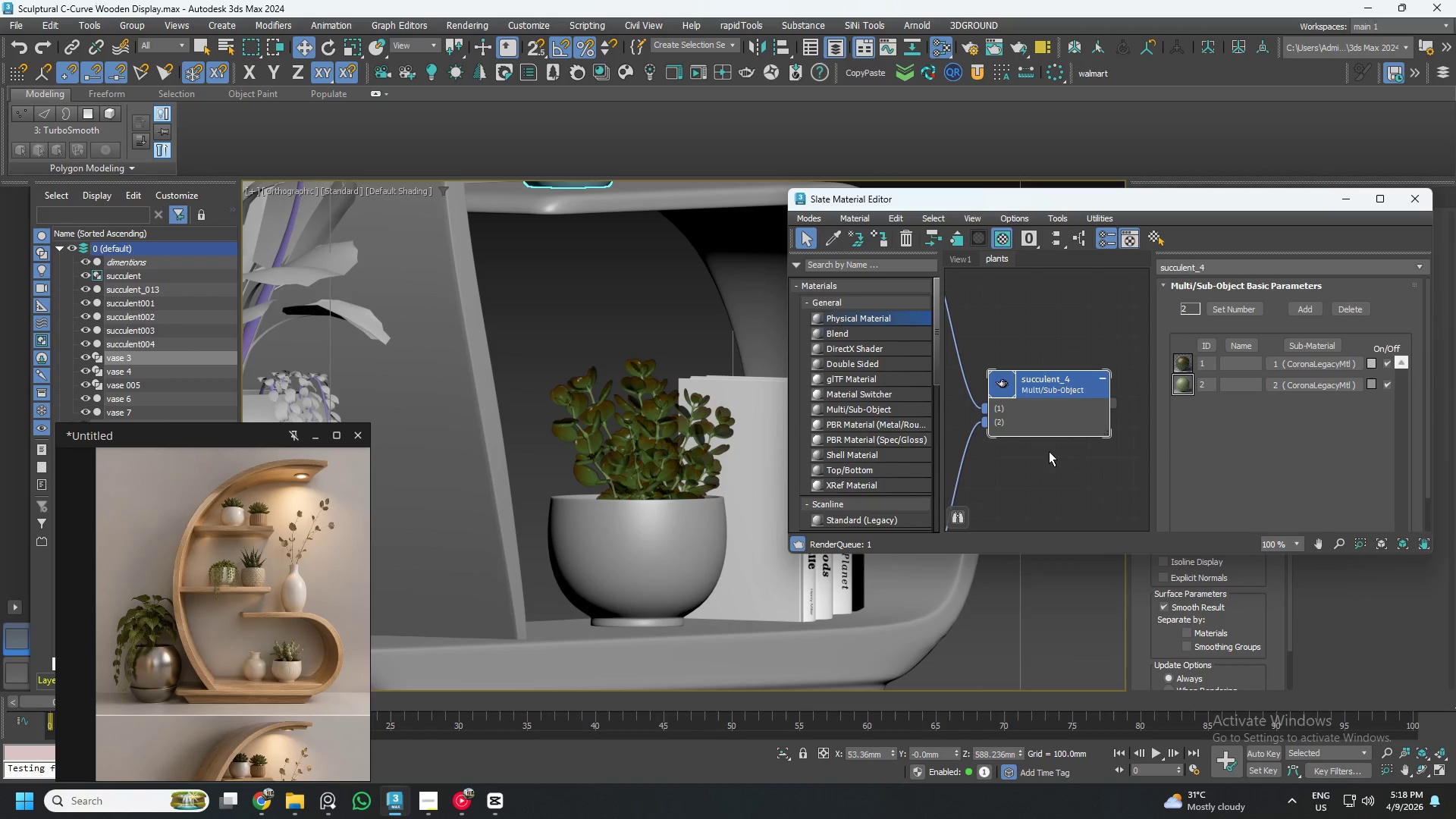 
scroll: coordinate [654, 431], scroll_direction: down, amount: 10.0
 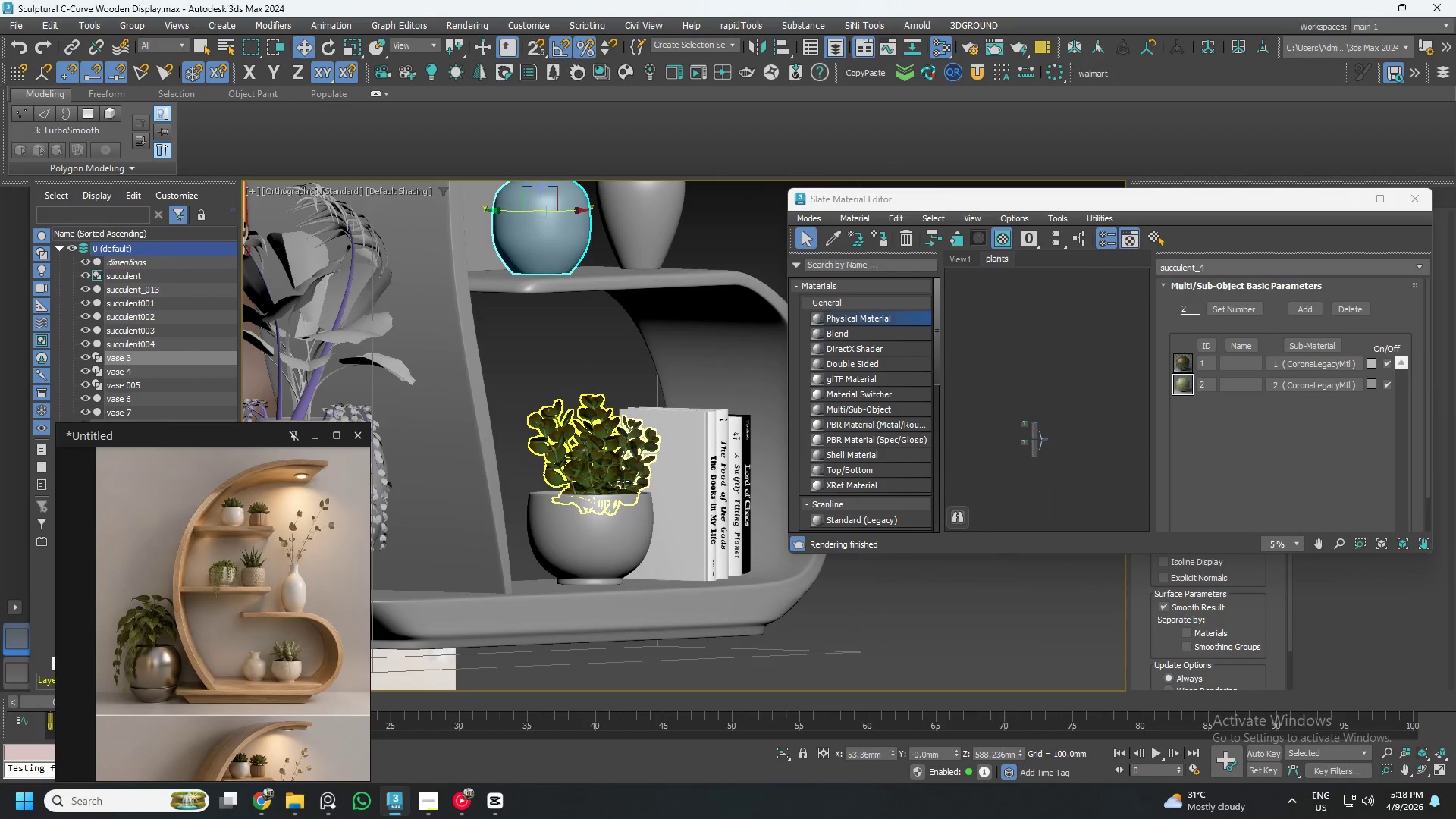 
hold_key(key=AltLeft, duration=0.61)
 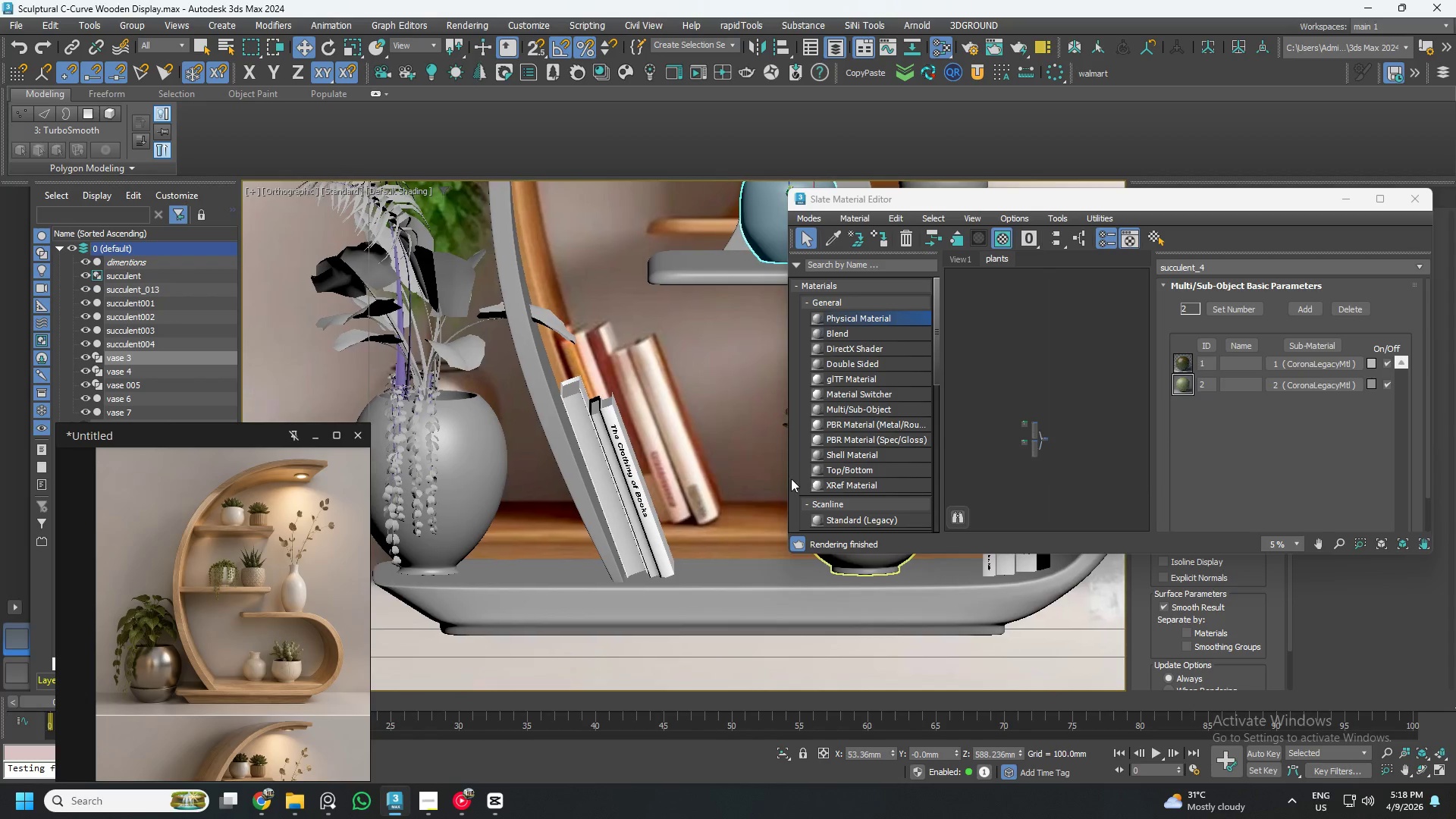 
hold_key(key=AltLeft, duration=0.39)
 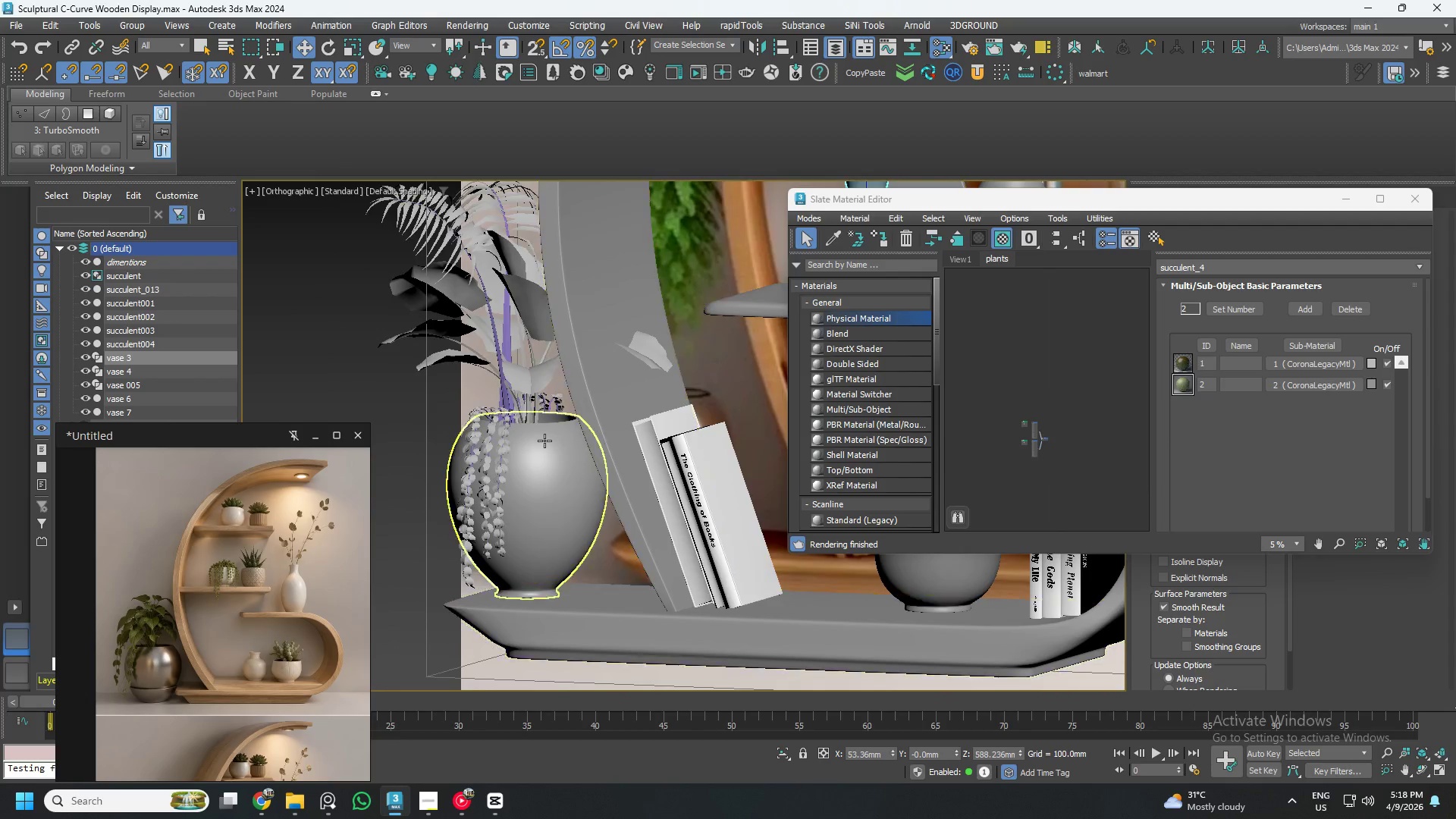 
scroll: coordinate [1034, 377], scroll_direction: up, amount: 3.0
 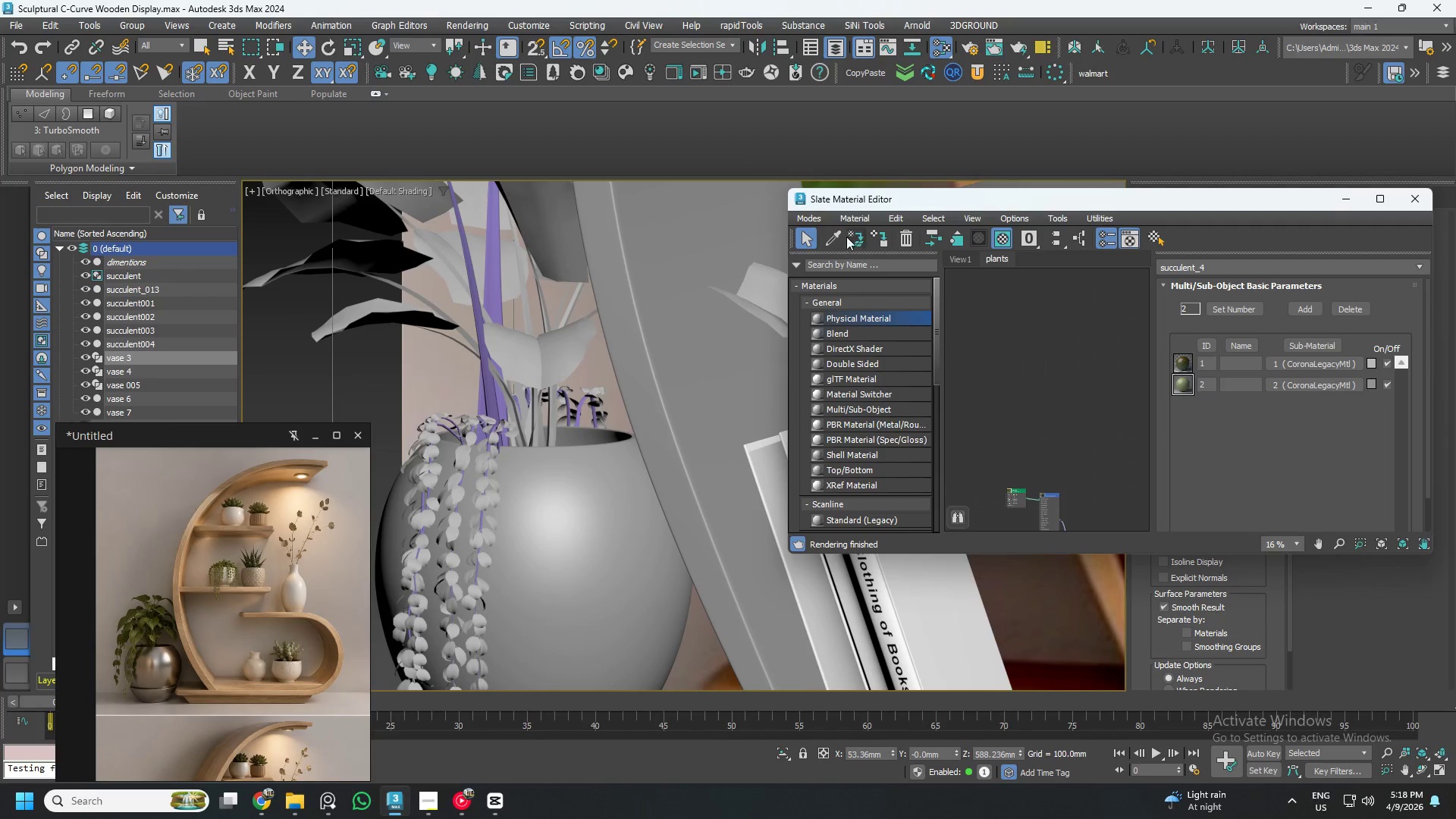 
left_click([886, 237])
 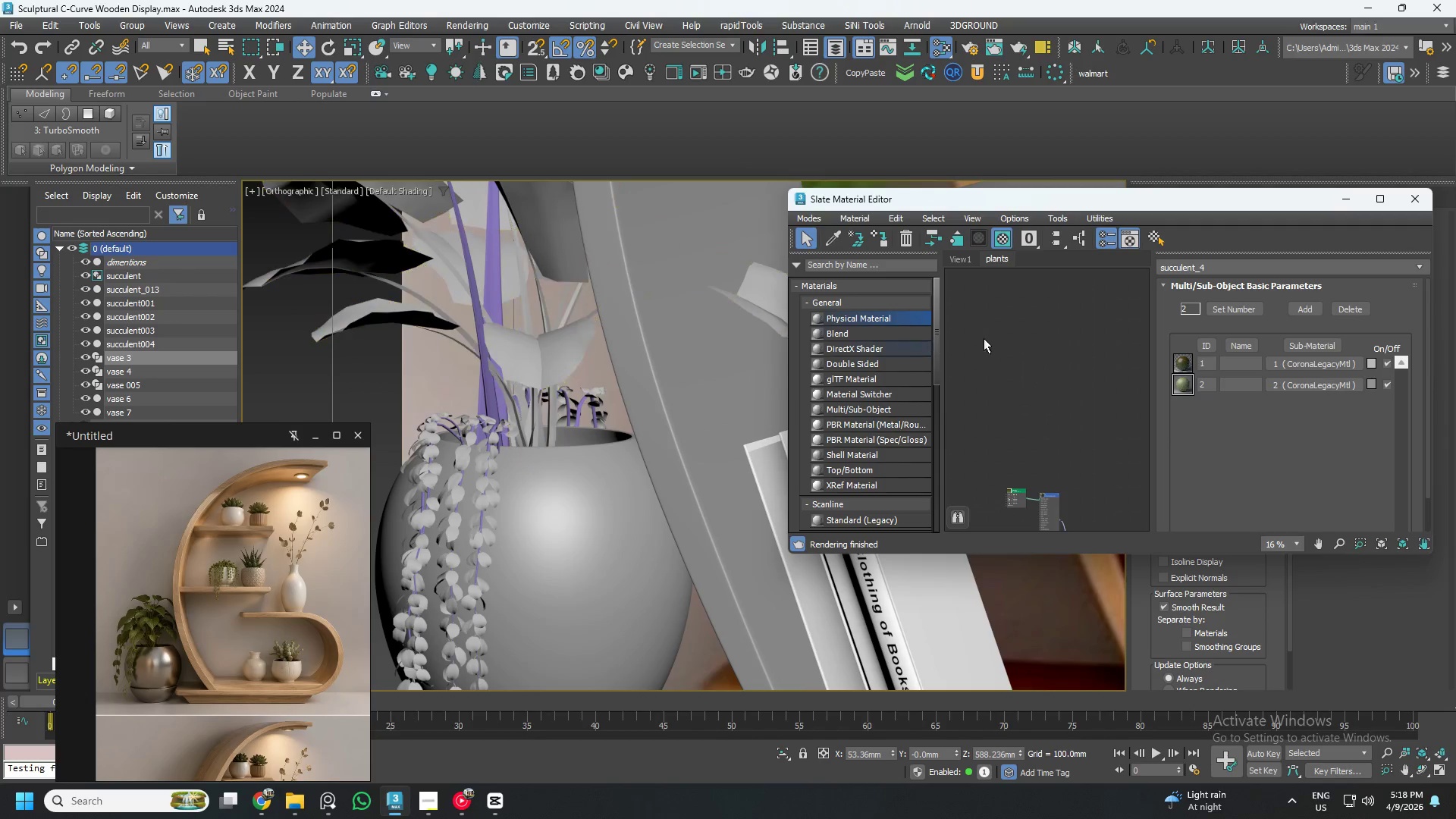 
left_click([832, 238])
 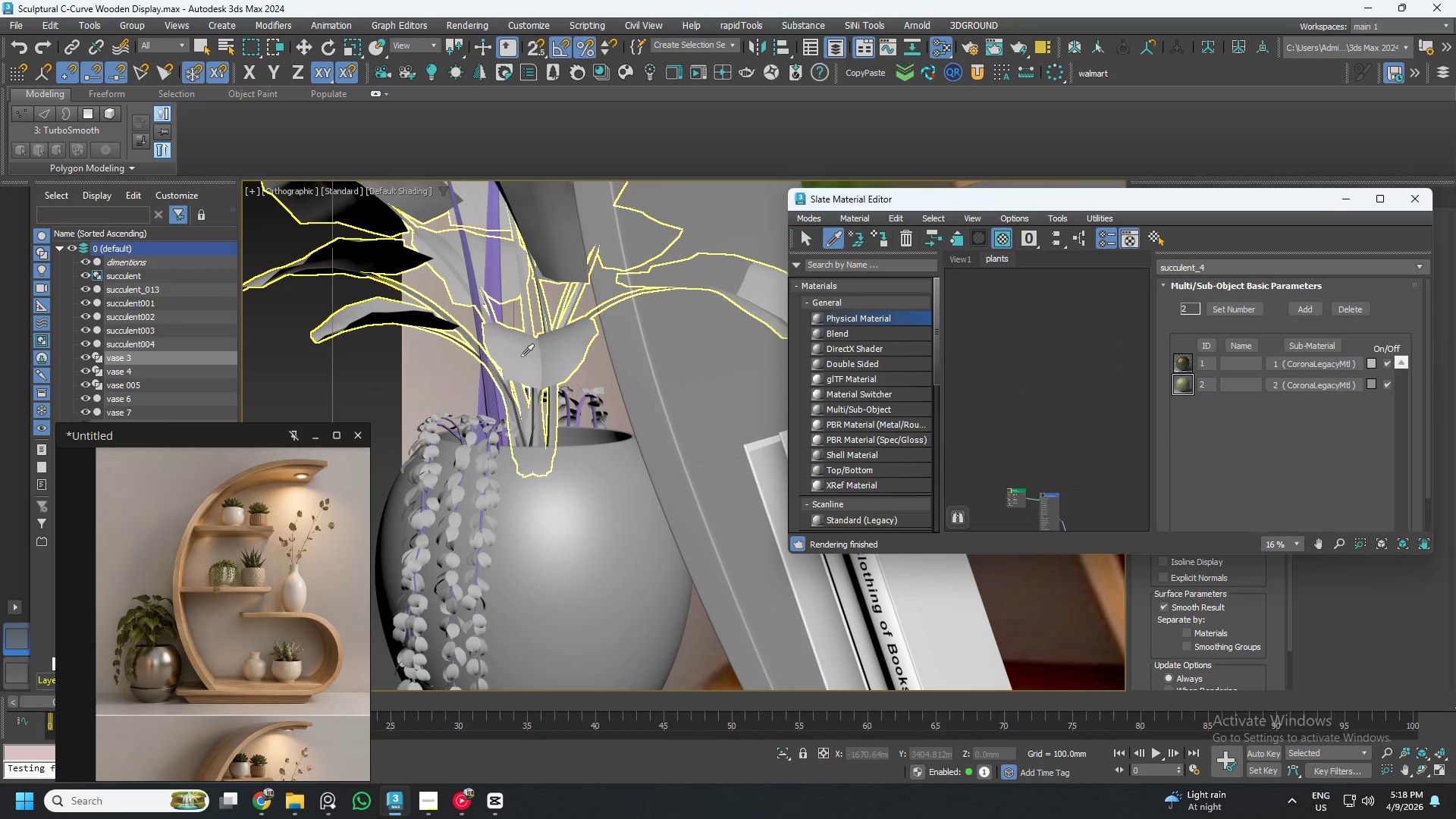 
left_click([521, 356])
 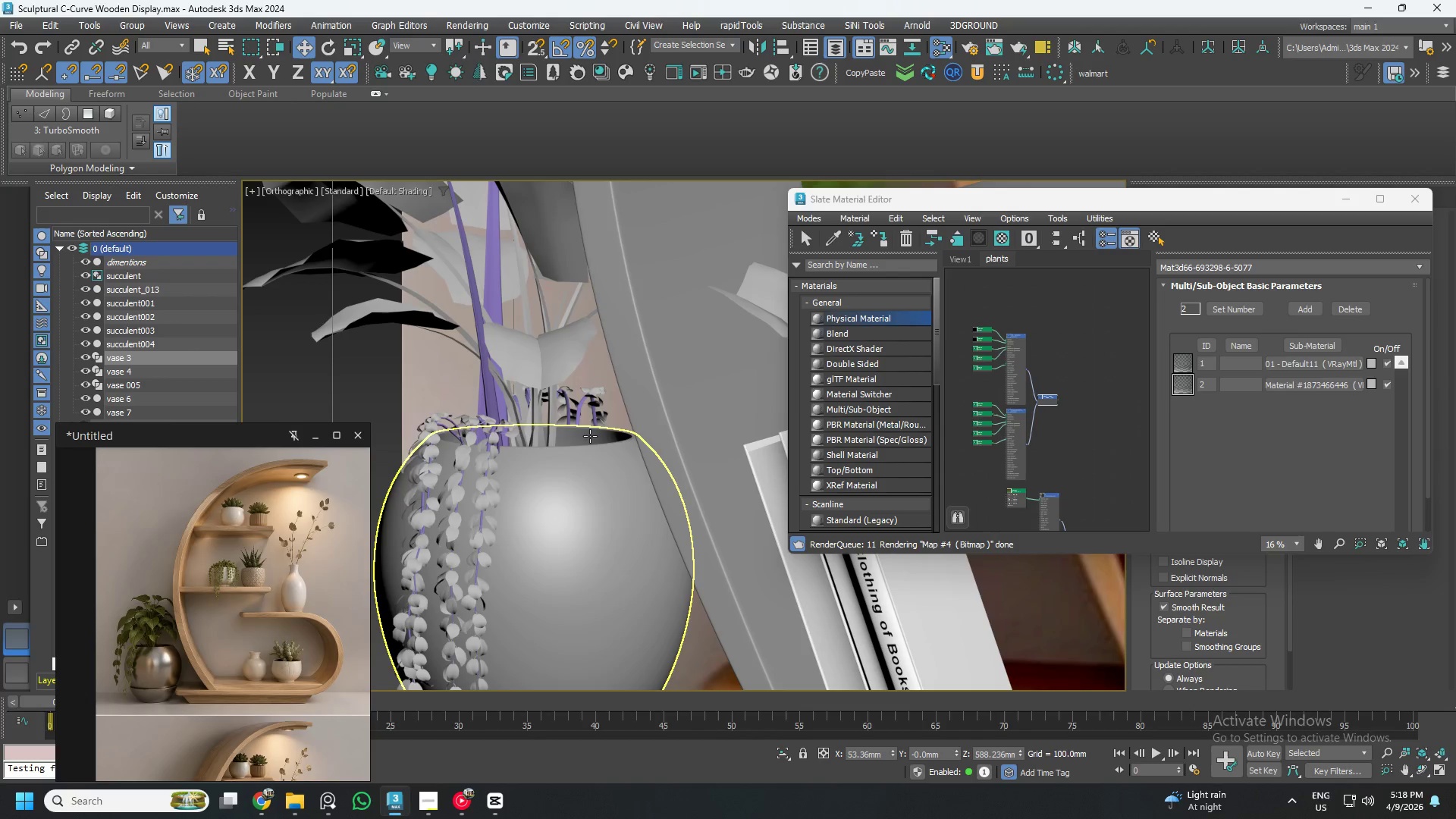 
hold_key(key=AltLeft, duration=0.91)
 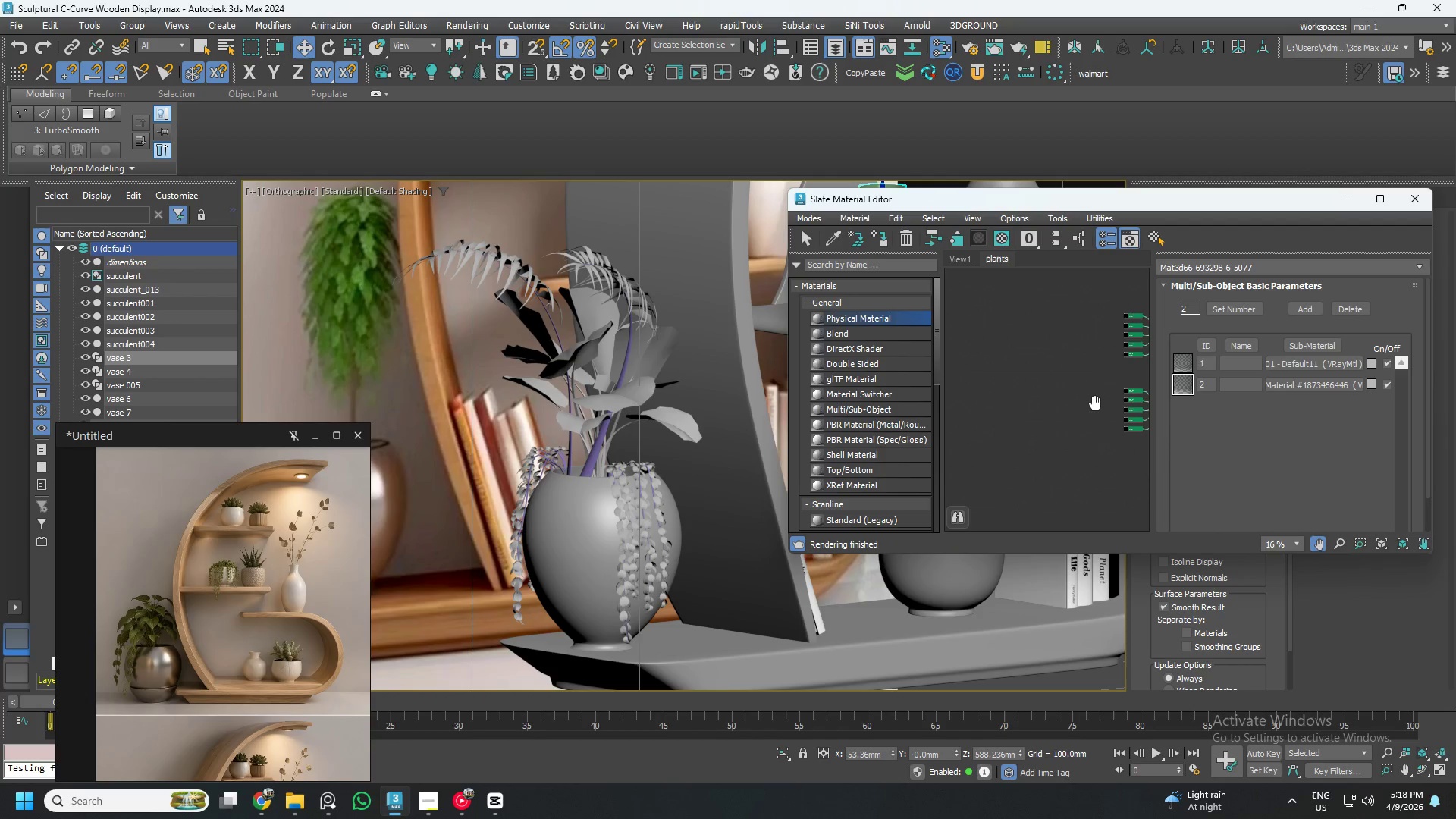 
scroll: coordinate [552, 425], scroll_direction: down, amount: 2.0
 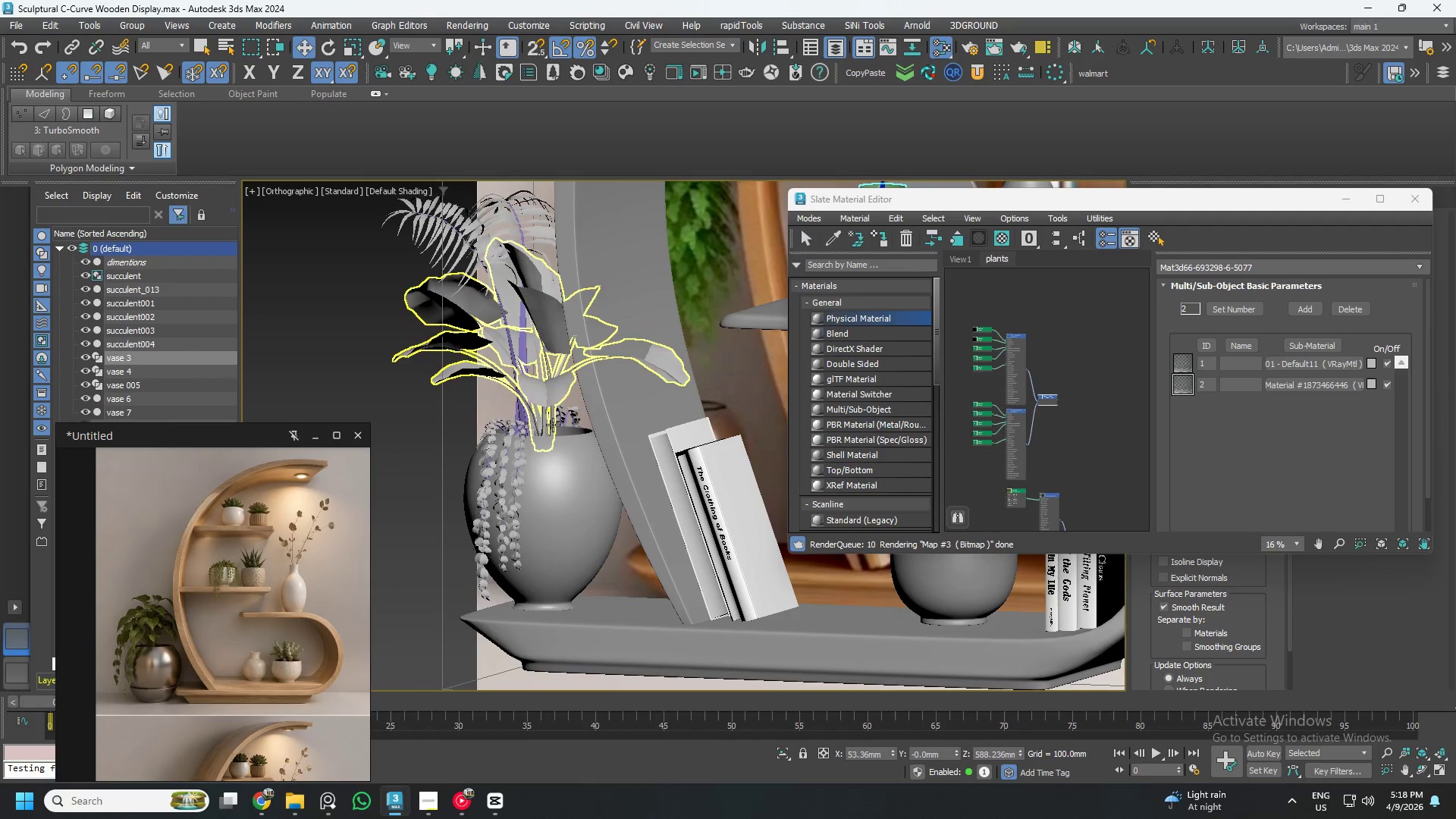 
left_click([839, 231])
 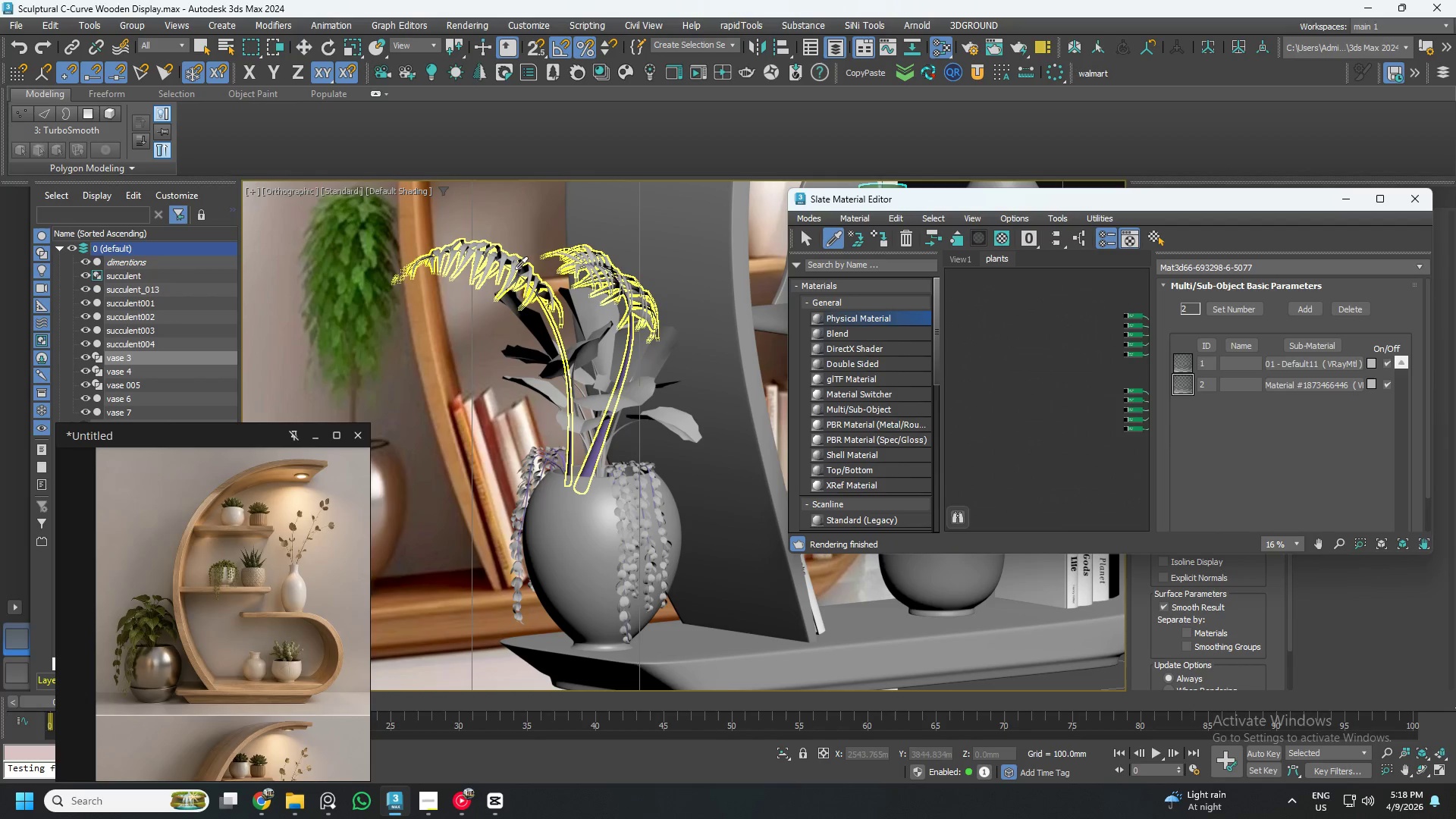 
left_click([515, 269])
 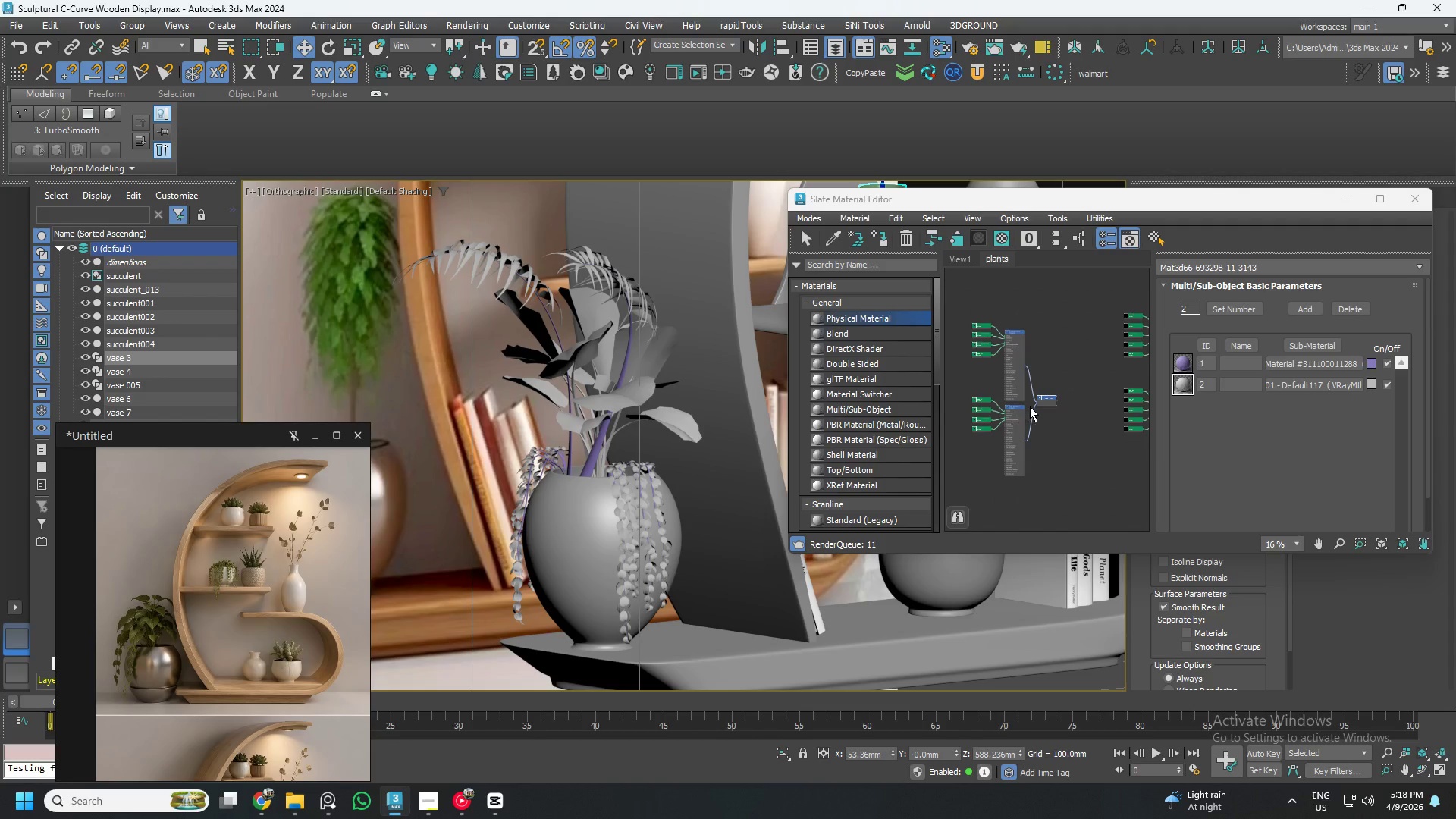 
hold_key(key=AltLeft, duration=0.7)
 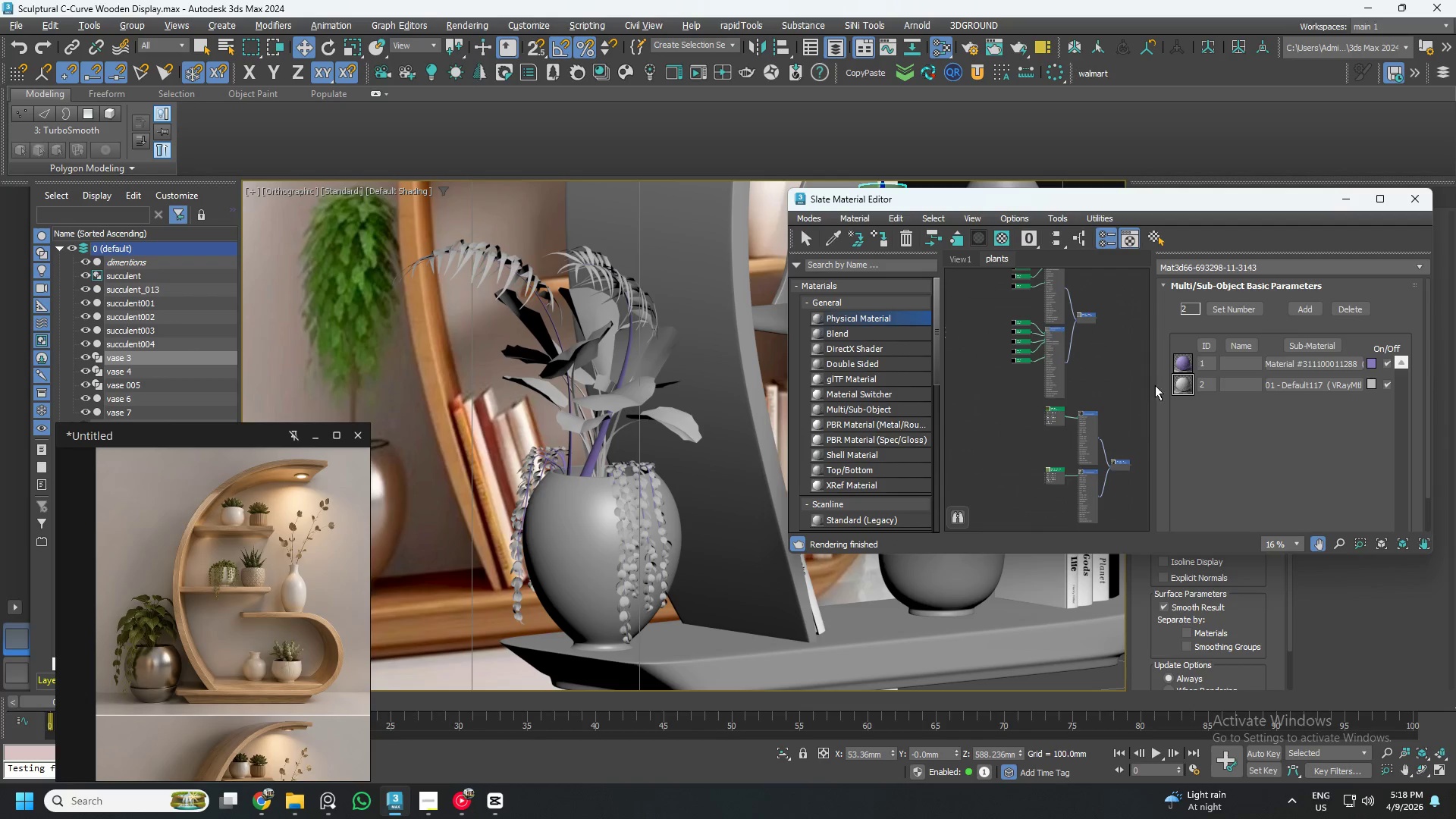 
wait(8.75)
 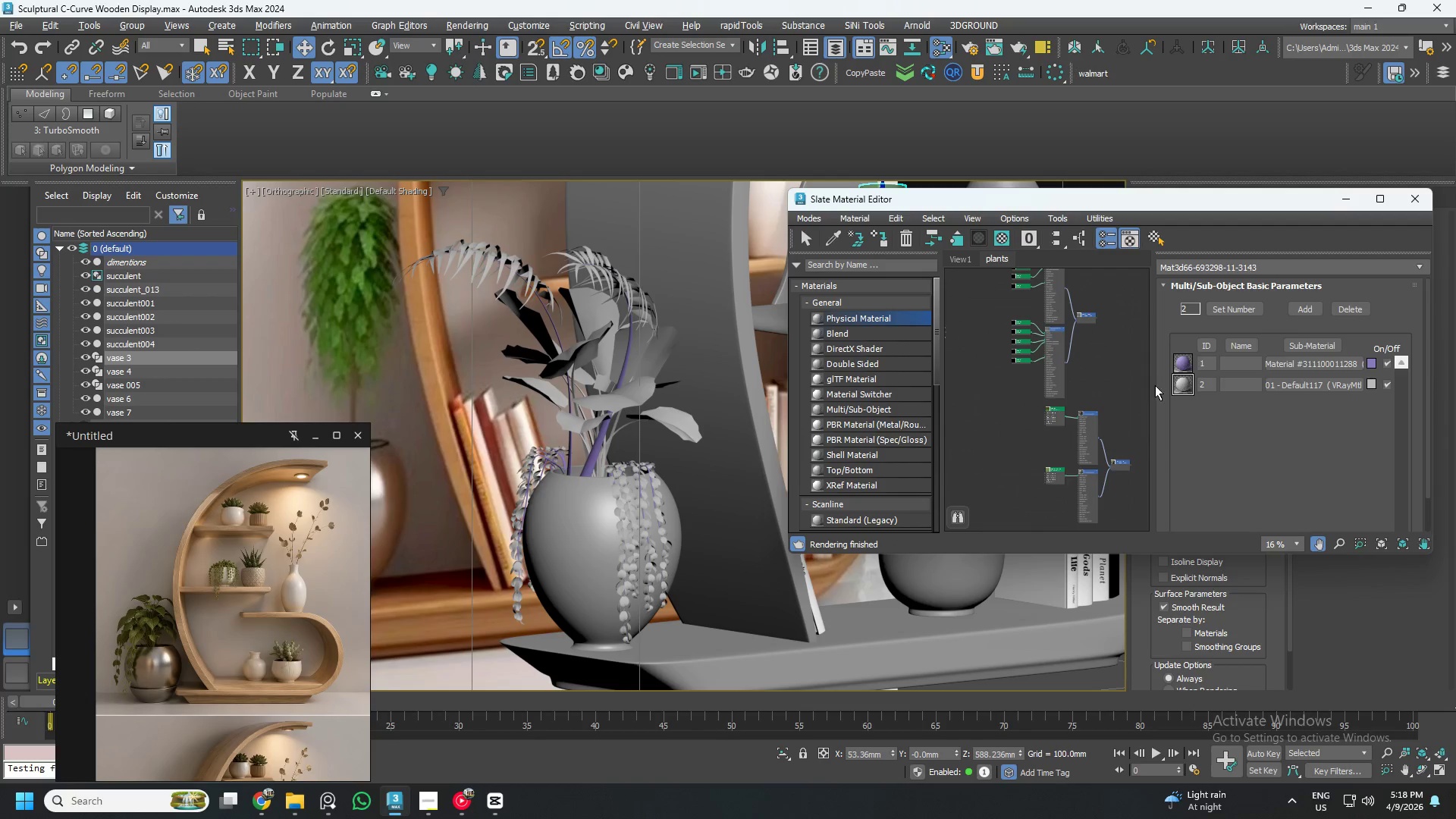 
left_click([830, 240])
 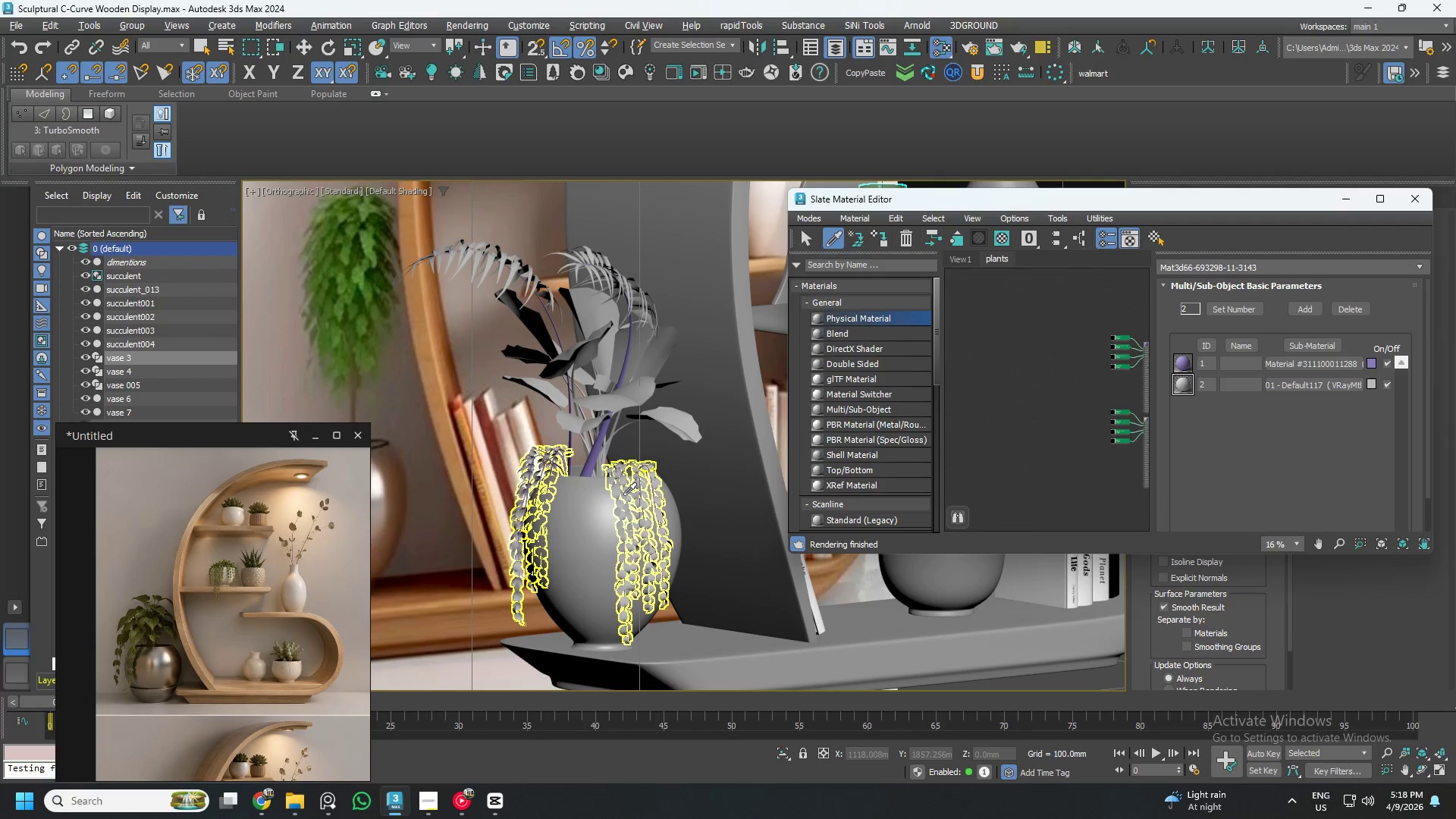 
left_click([623, 495])
 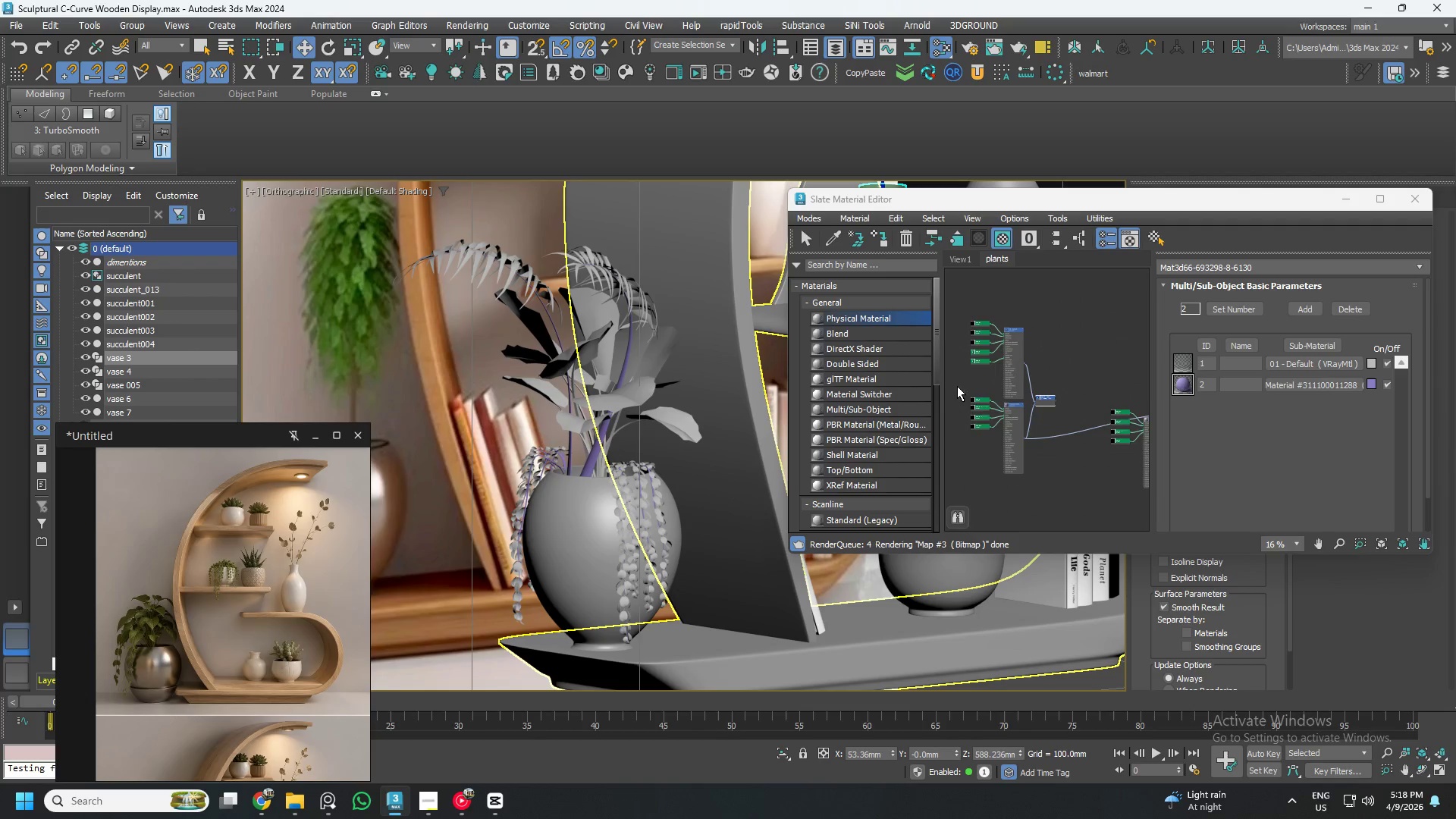 
scroll: coordinate [1029, 400], scroll_direction: down, amount: 1.0
 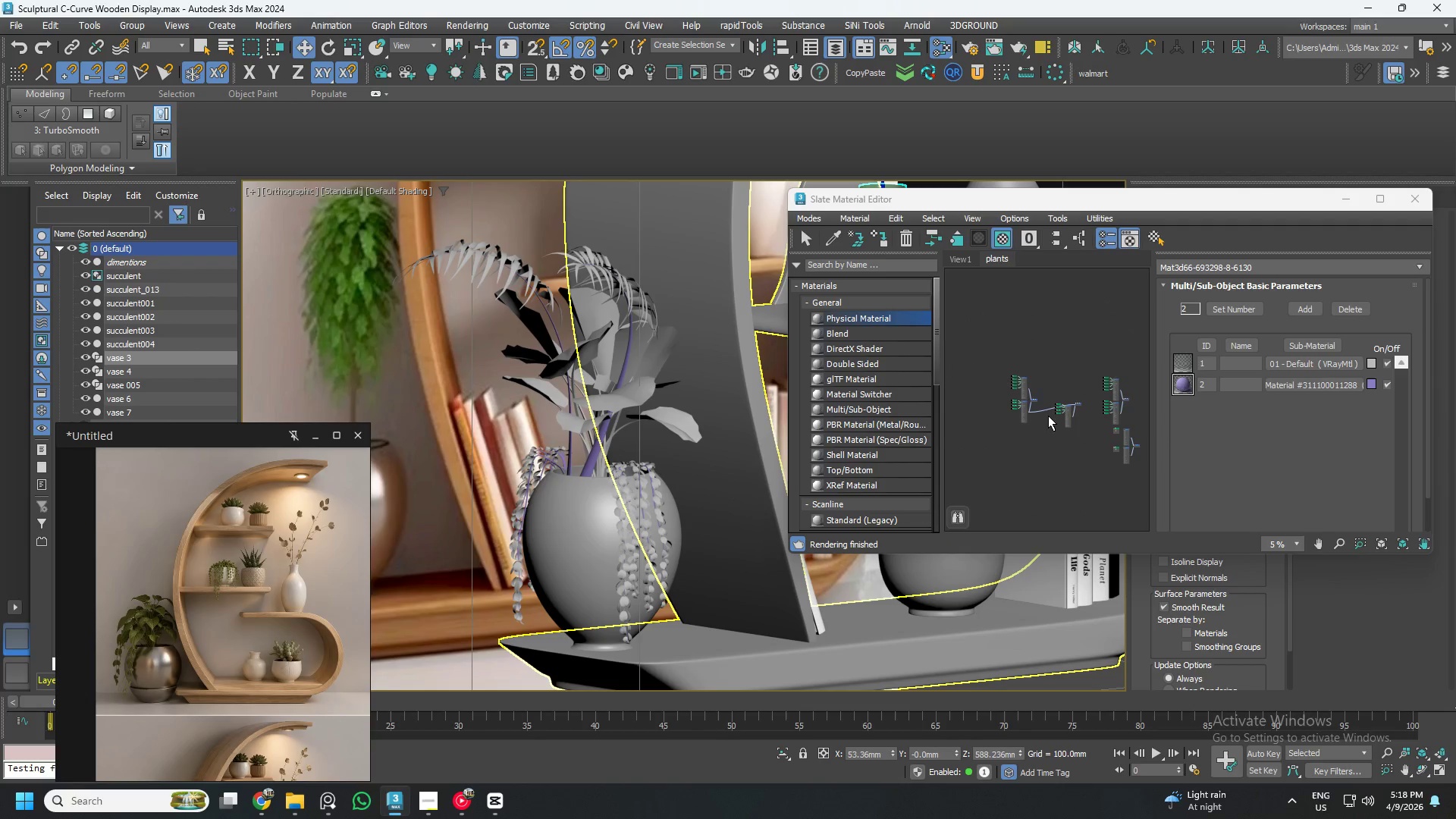 
scroll: coordinate [1070, 420], scroll_direction: up, amount: 3.0
 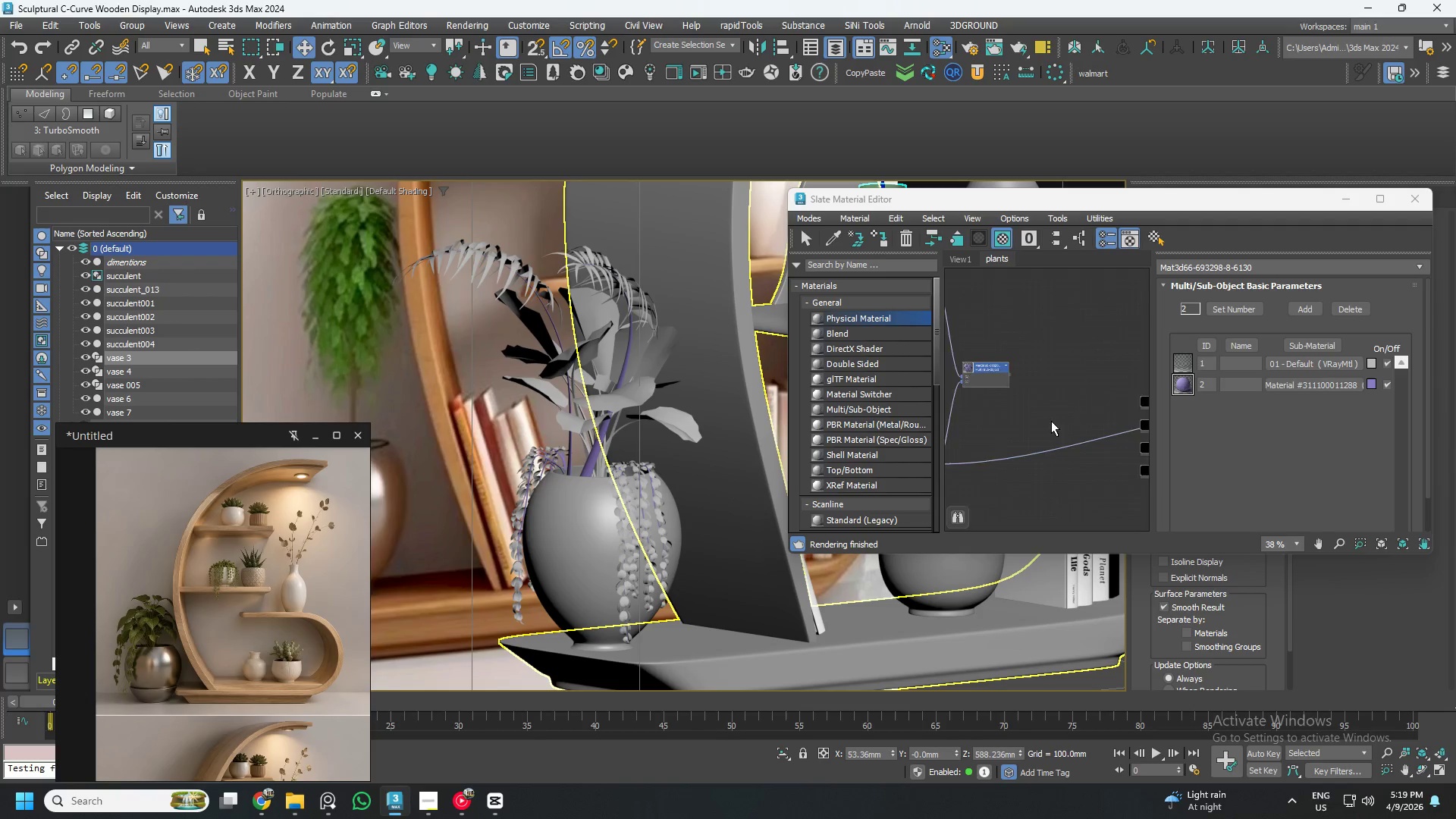 
scroll: coordinate [1051, 421], scroll_direction: down, amount: 1.0
 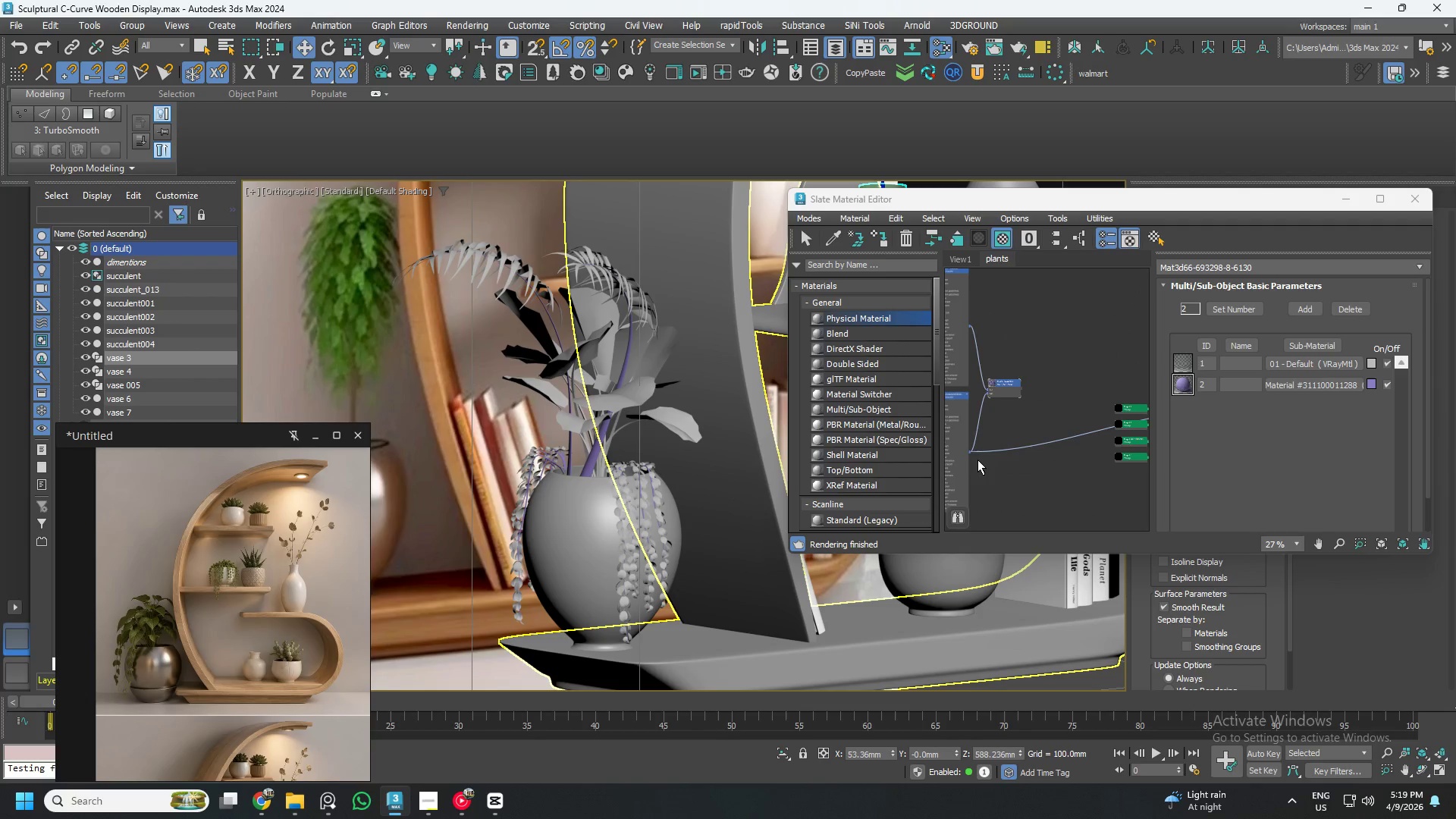 
scroll: coordinate [962, 448], scroll_direction: up, amount: 2.0
 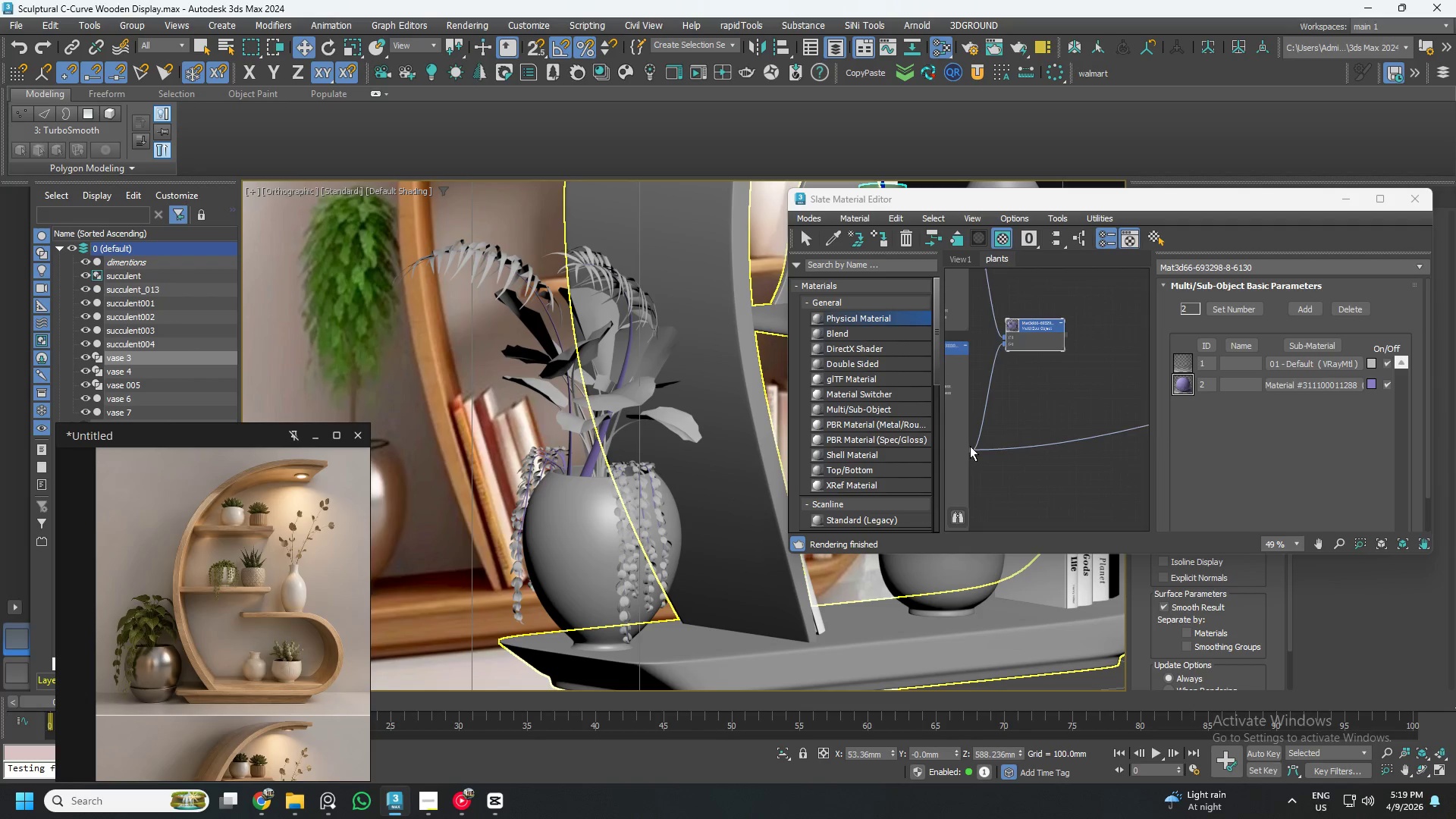 
scroll: coordinate [1031, 440], scroll_direction: down, amount: 4.0
 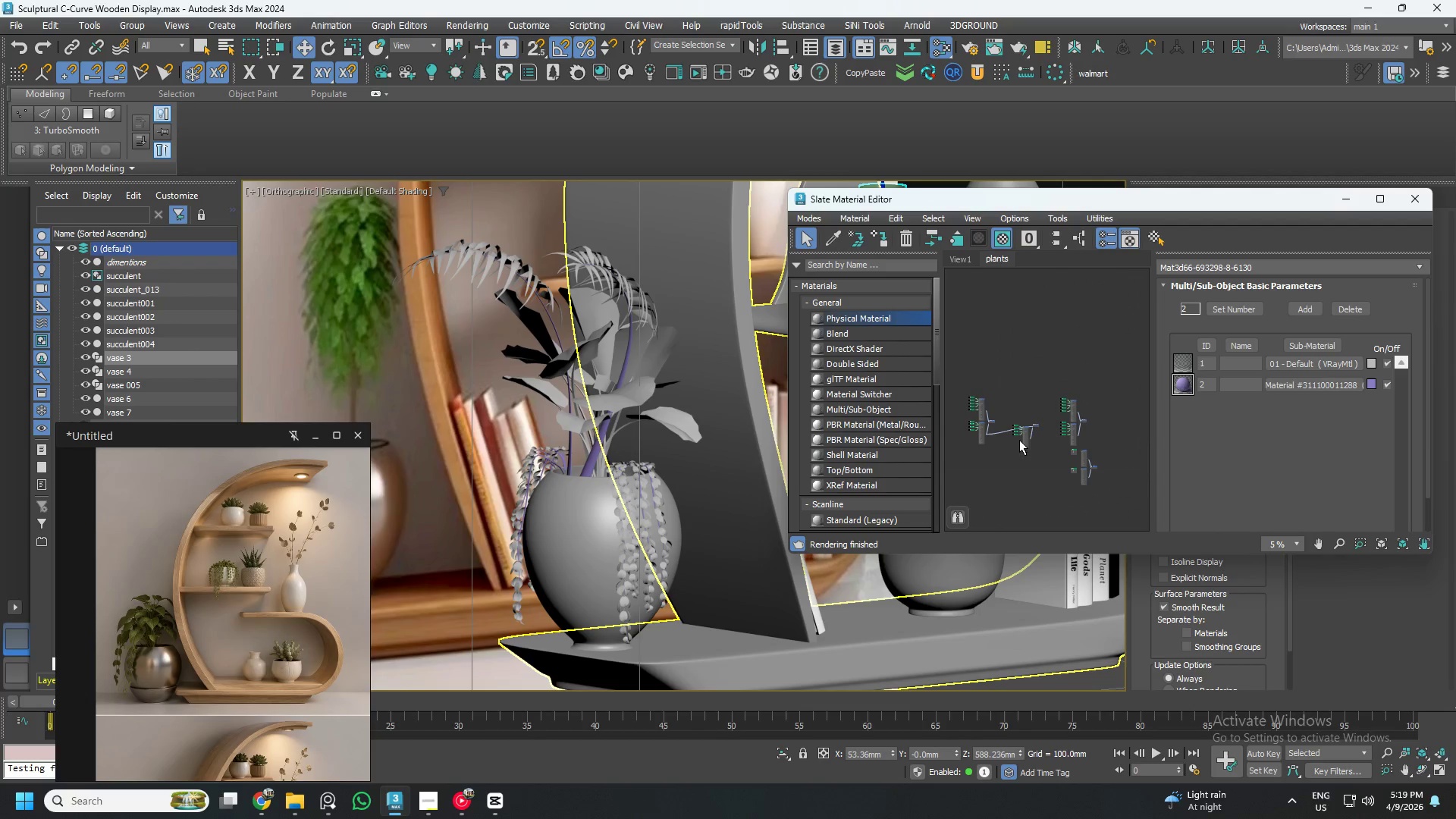 
scroll: coordinate [1006, 435], scroll_direction: none, amount: 0.0
 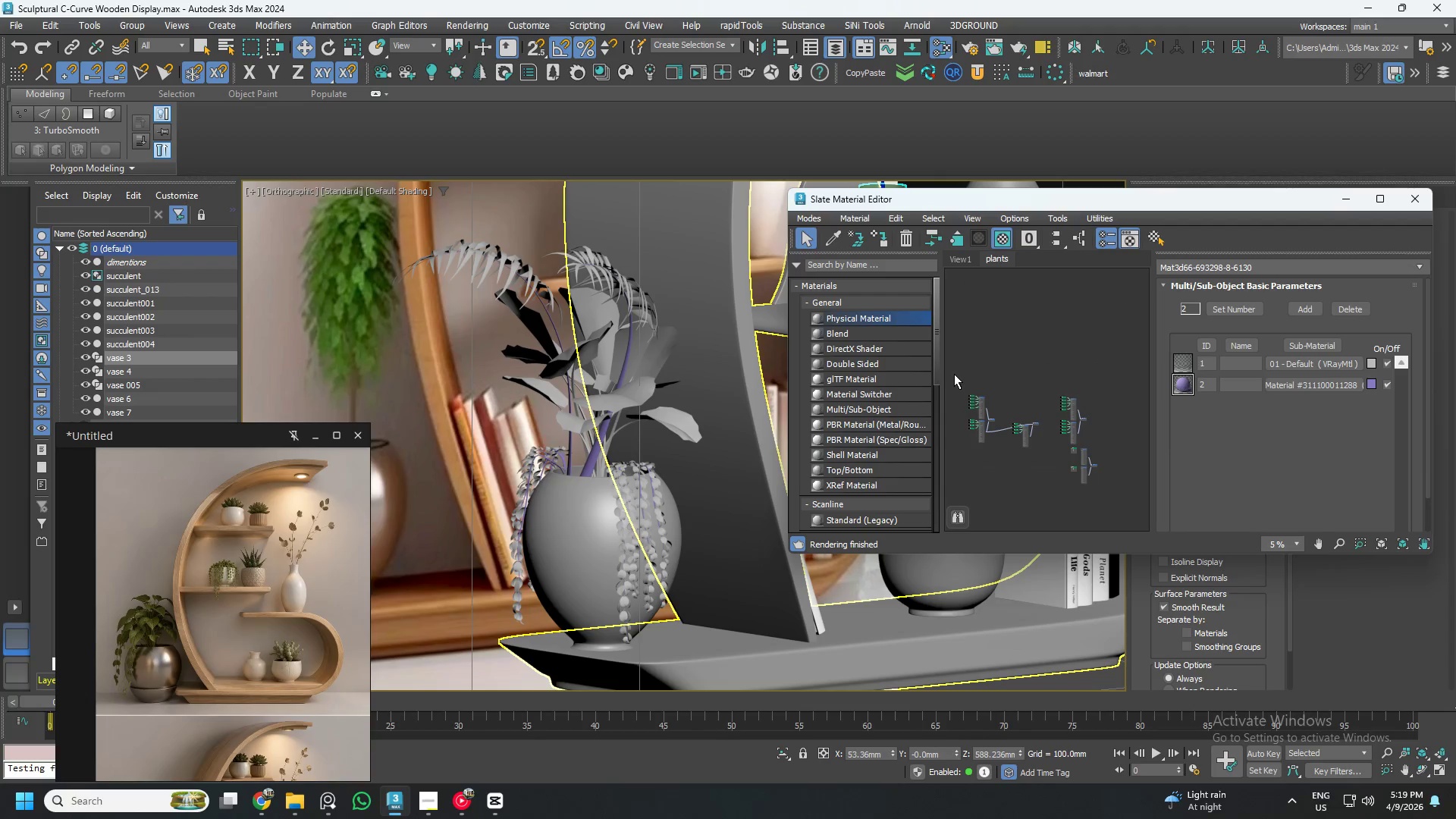 
right_click([954, 374])
 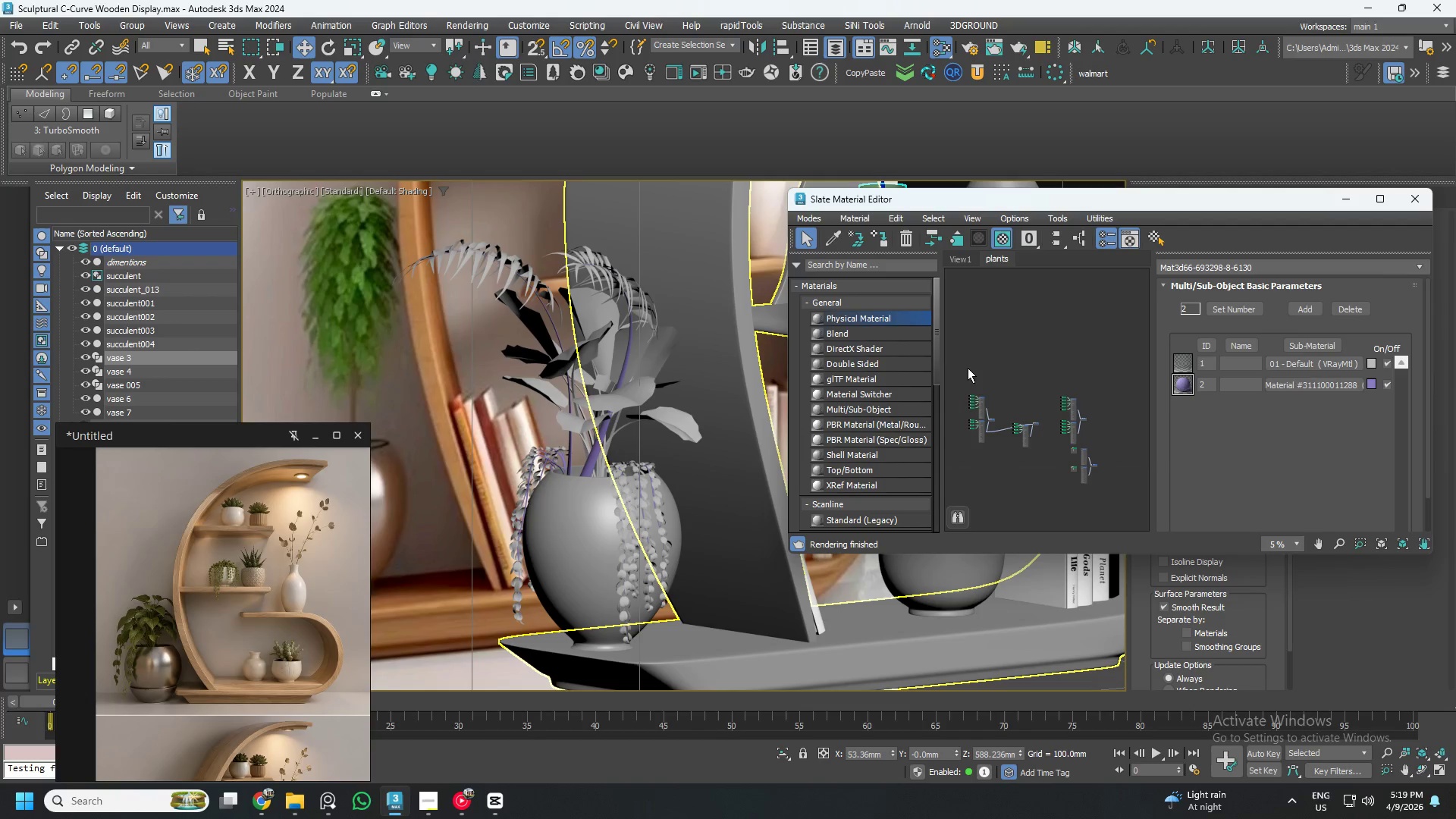 
left_click_drag(start_coordinate=[959, 365], to_coordinate=[991, 457])
 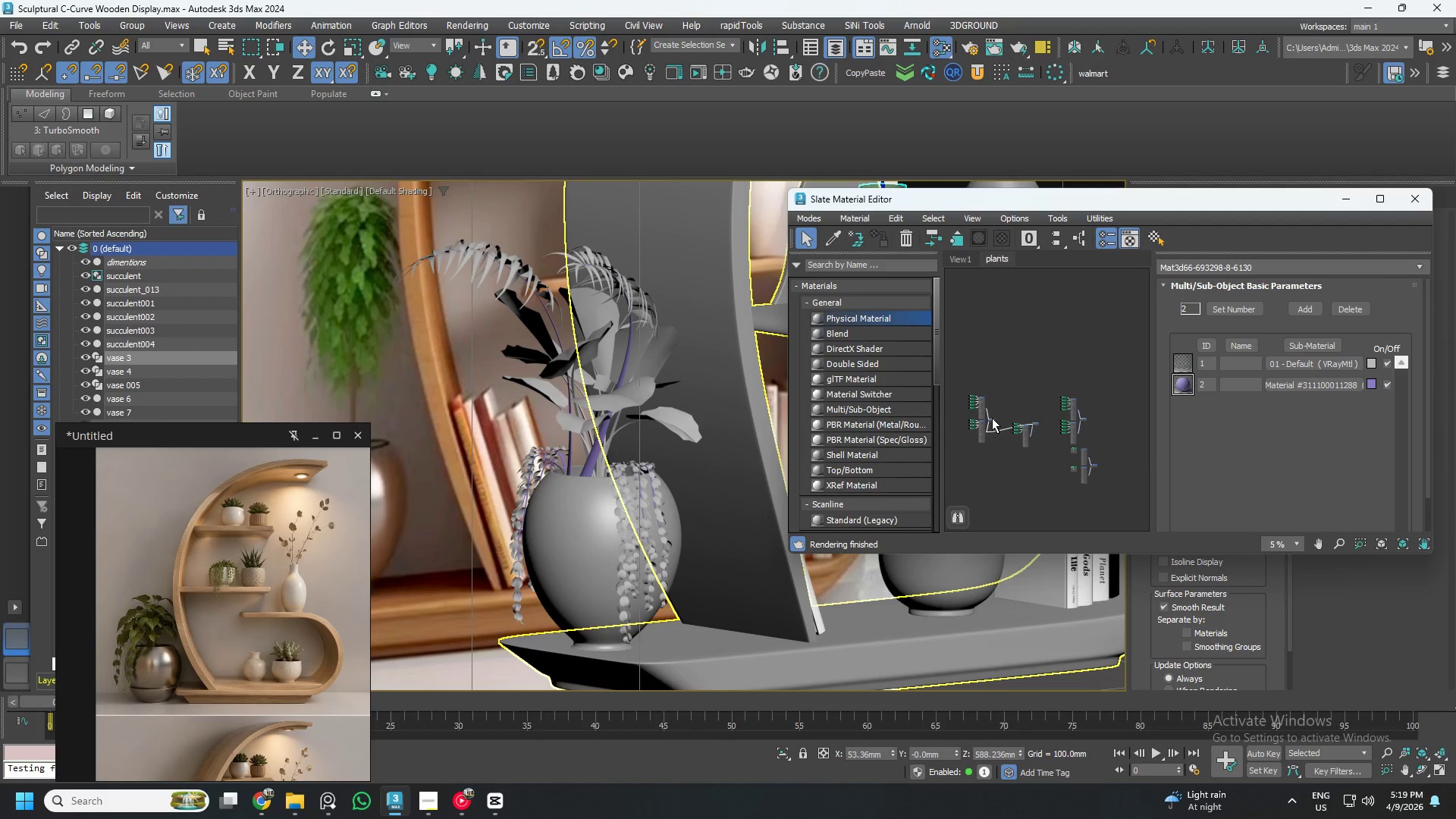 
left_click_drag(start_coordinate=[992, 418], to_coordinate=[1015, 394])
 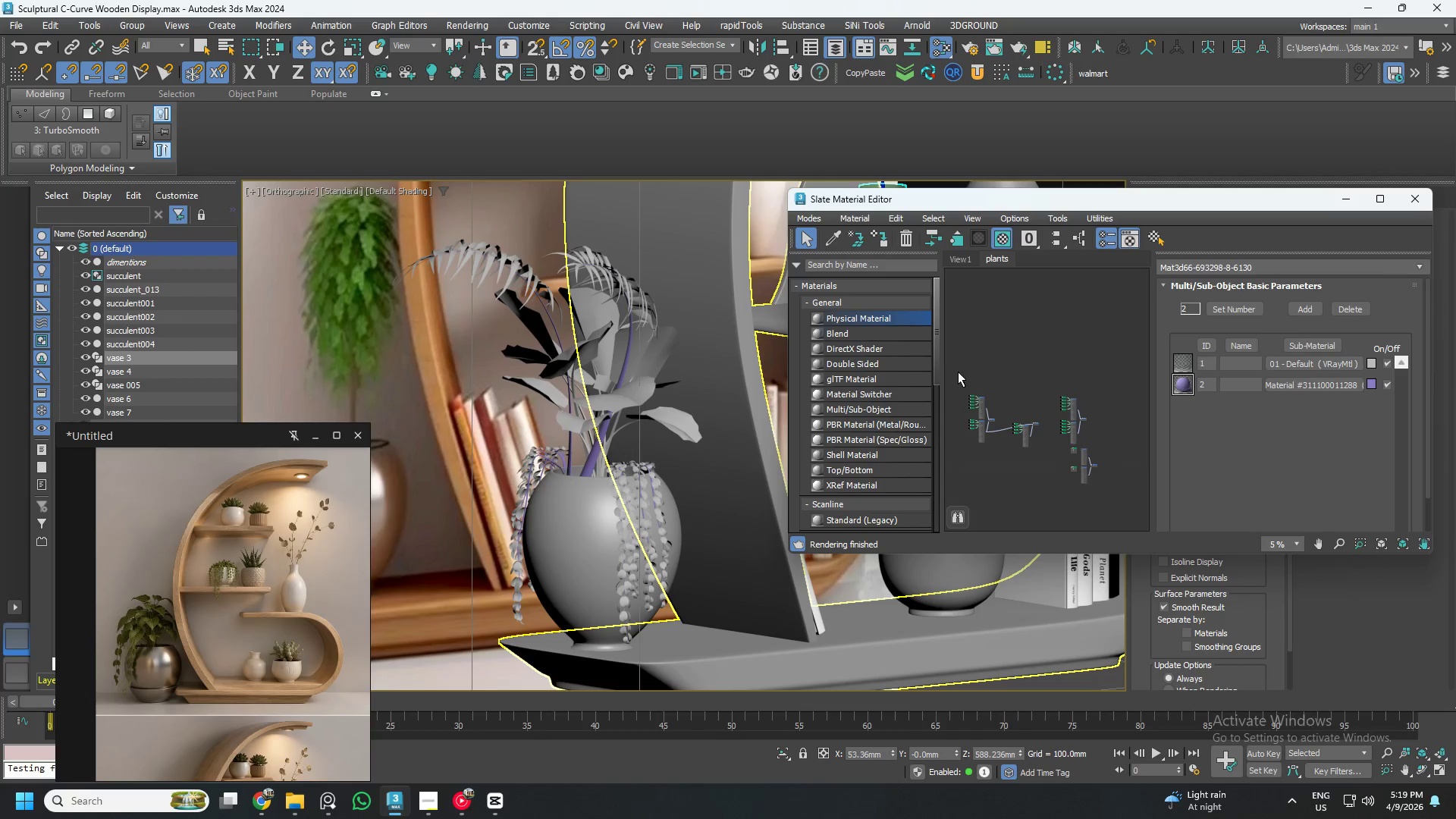 
left_click_drag(start_coordinate=[958, 372], to_coordinate=[1009, 457])
 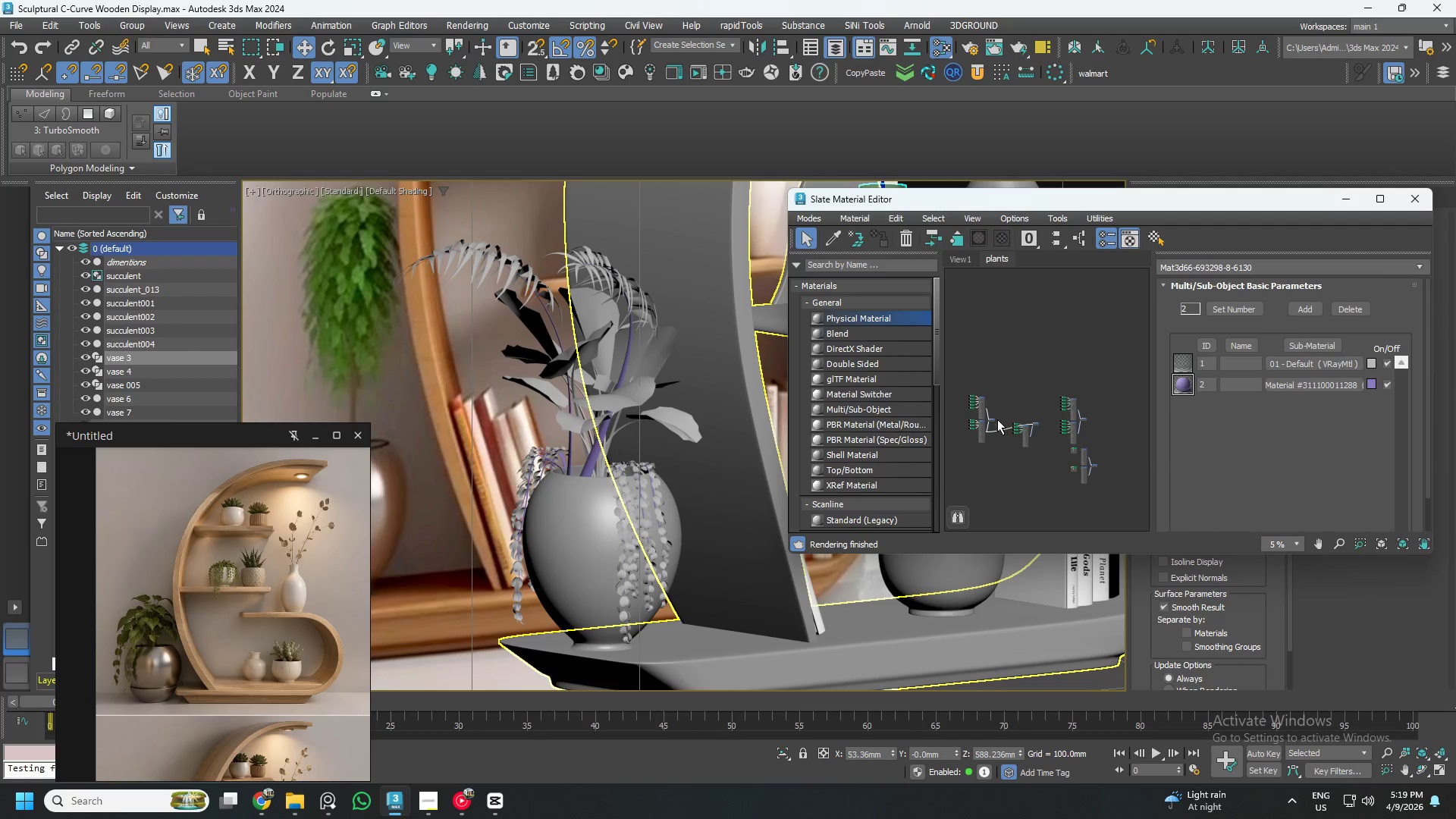 
scroll: coordinate [996, 416], scroll_direction: up, amount: 2.0
 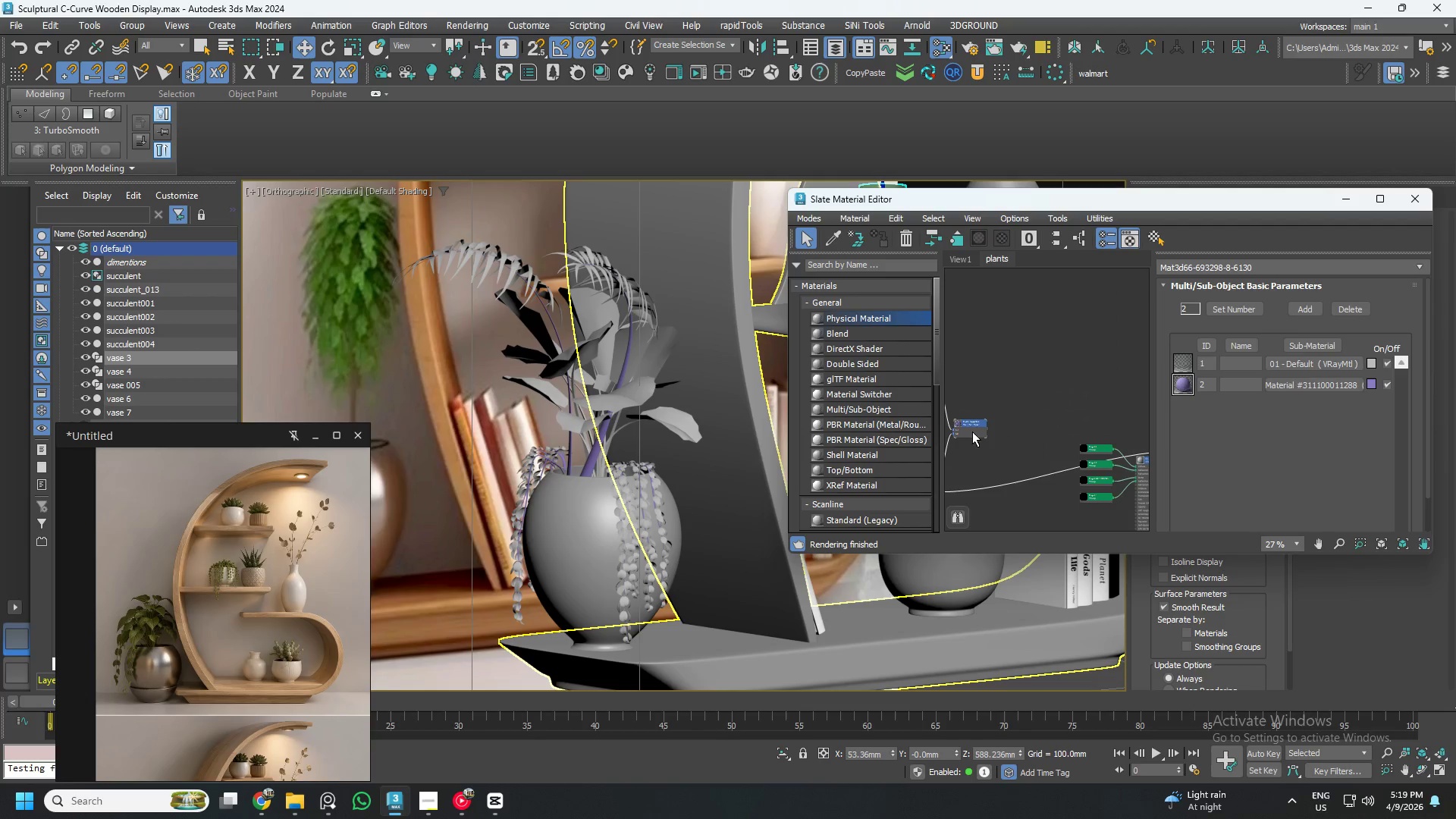 
left_click_drag(start_coordinate=[971, 429], to_coordinate=[1139, 302])
 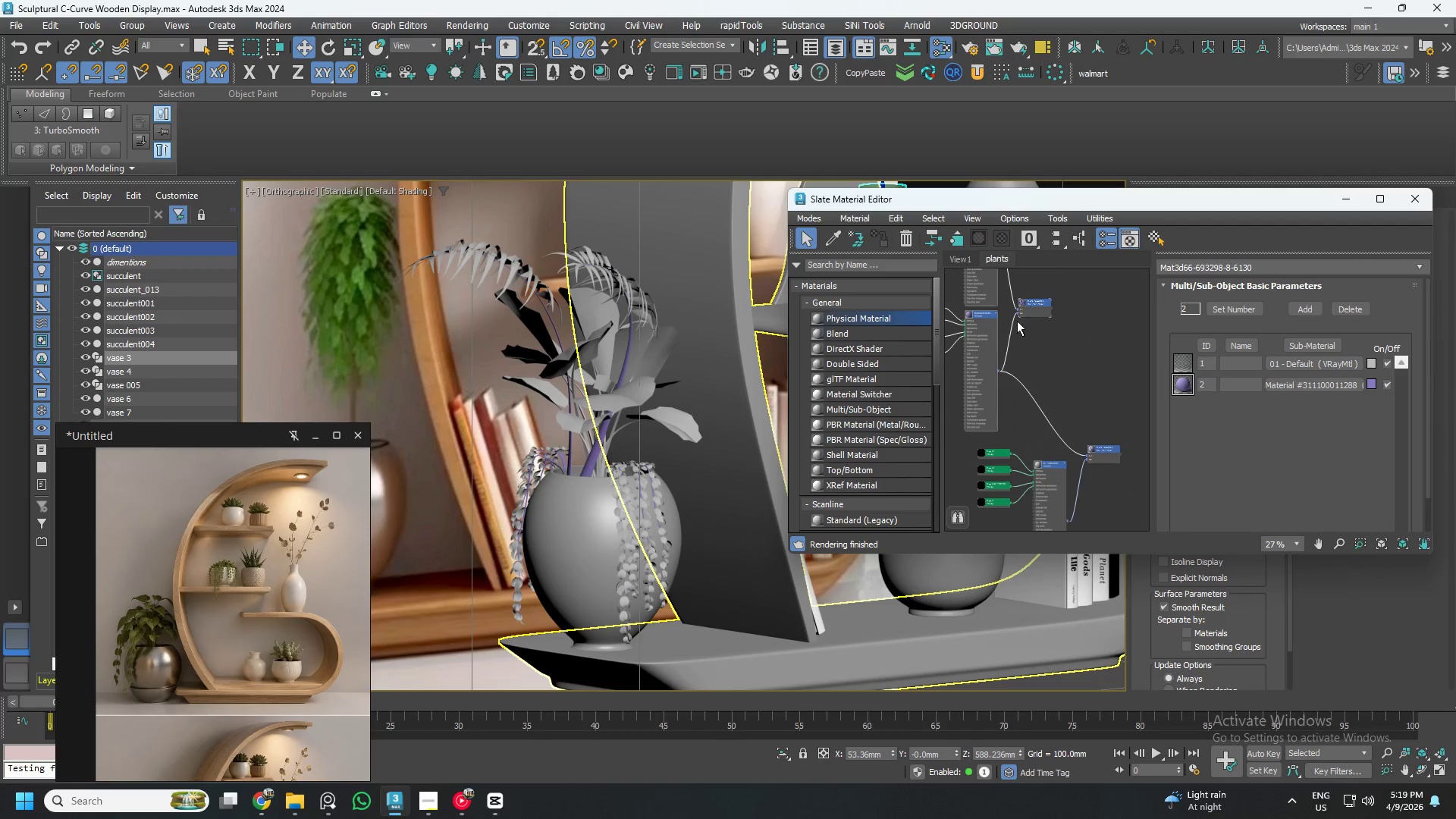 
left_click_drag(start_coordinate=[1035, 309], to_coordinate=[1061, 322])
 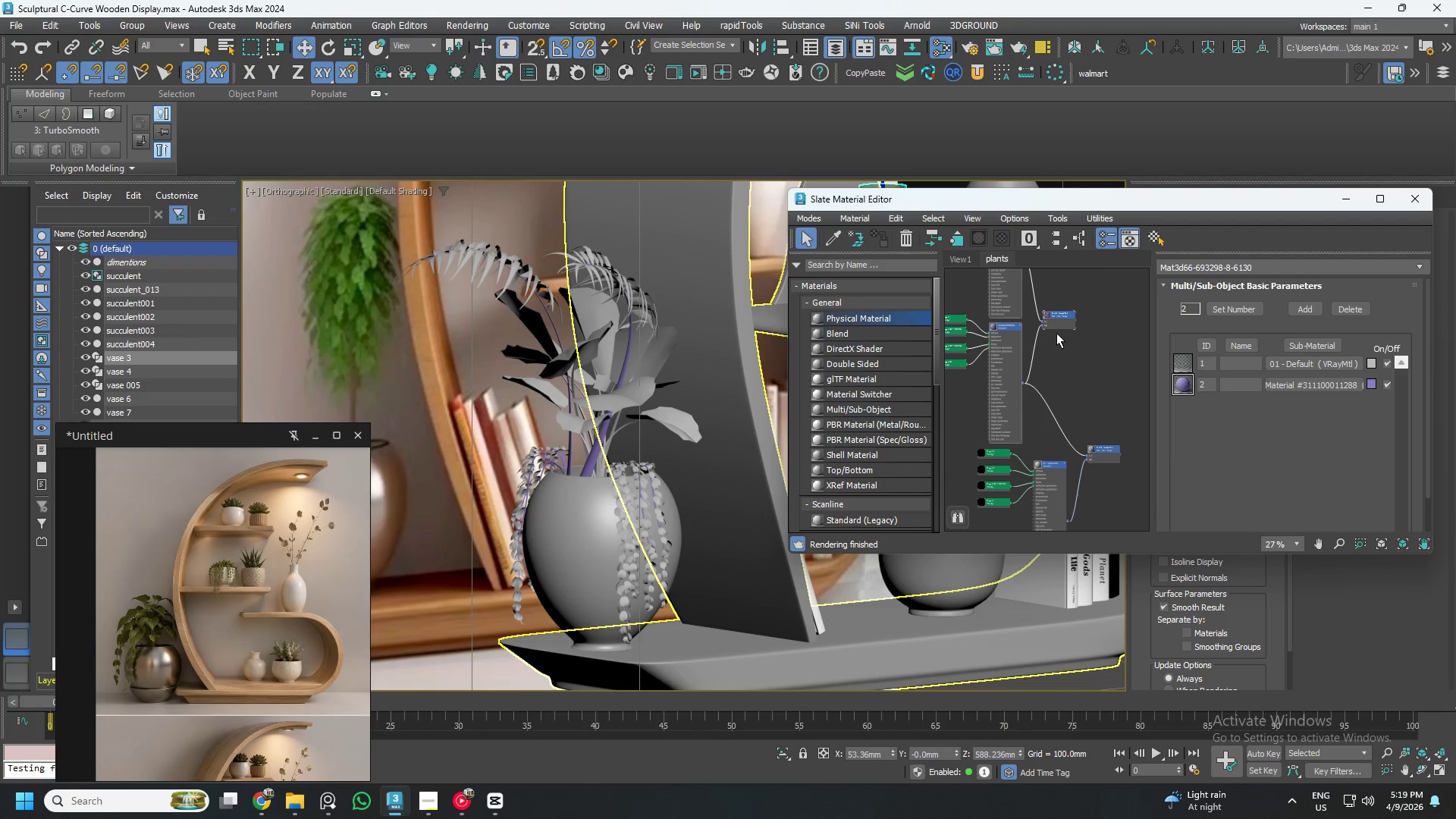 
left_click([1056, 333])
 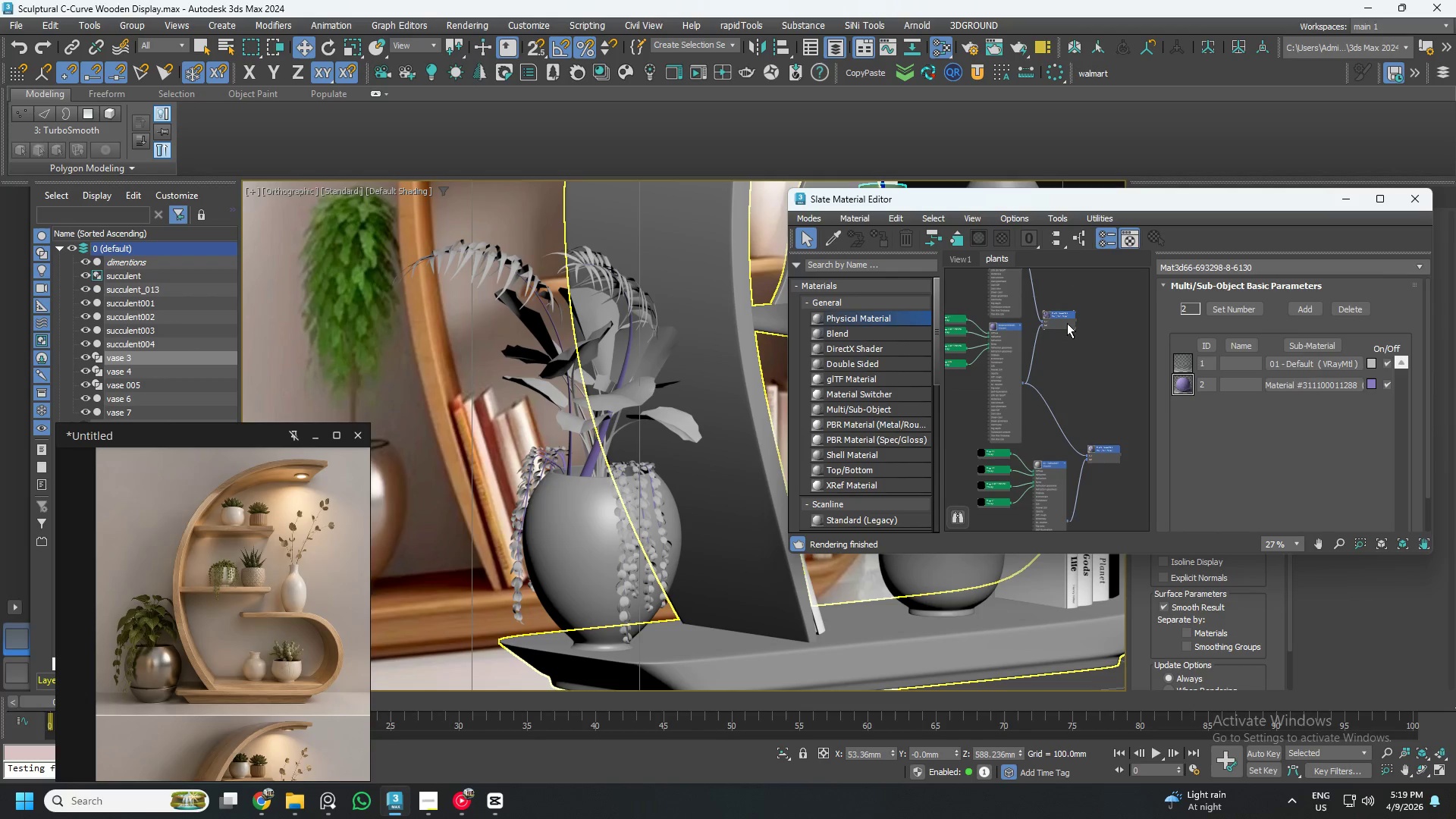 
triple_click([1065, 321])
 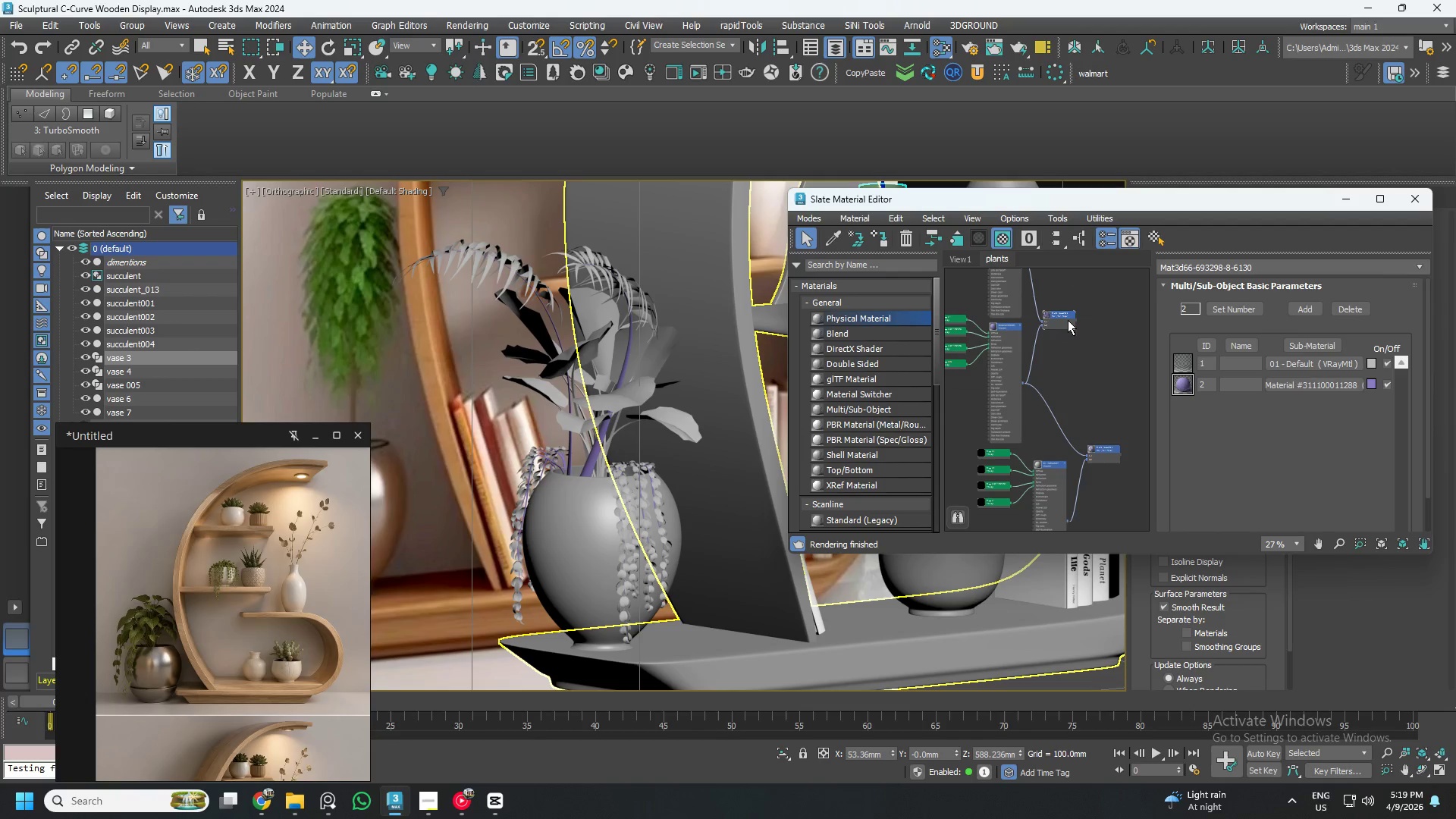 
left_click_drag(start_coordinate=[1067, 320], to_coordinate=[1109, 321])
 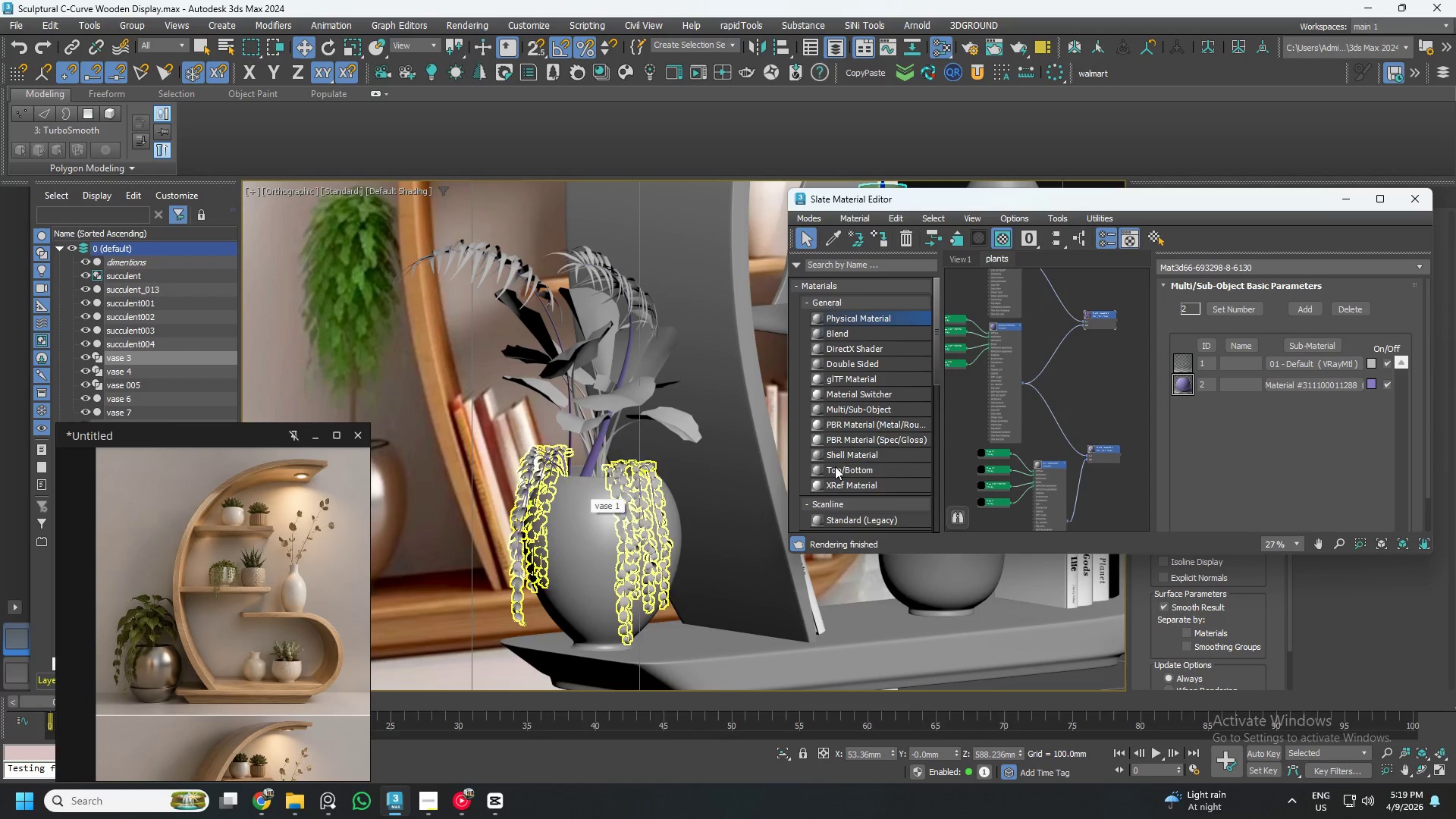 
scroll: coordinate [591, 479], scroll_direction: down, amount: 4.0
 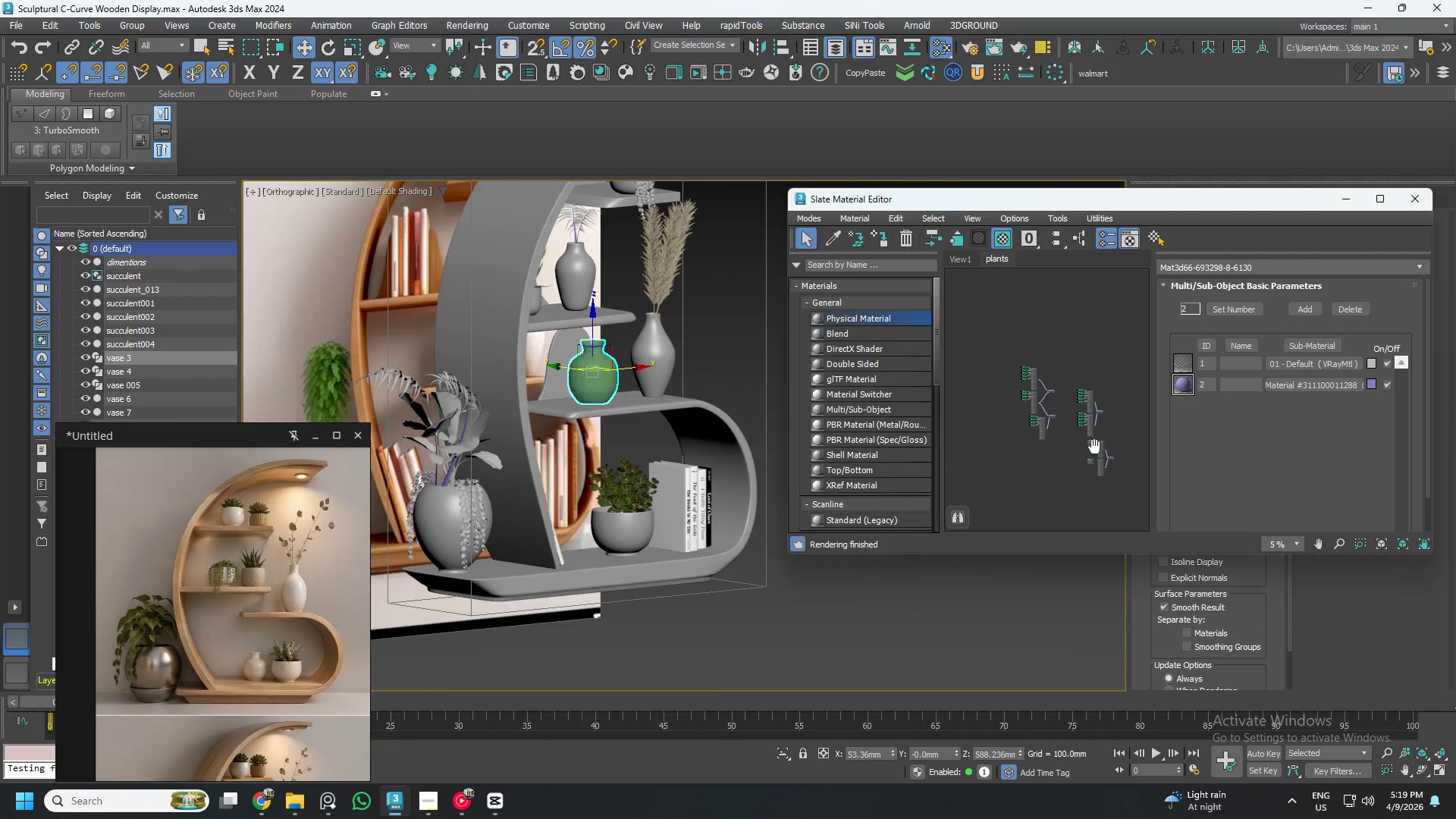 
scroll: coordinate [1064, 449], scroll_direction: up, amount: 1.0
 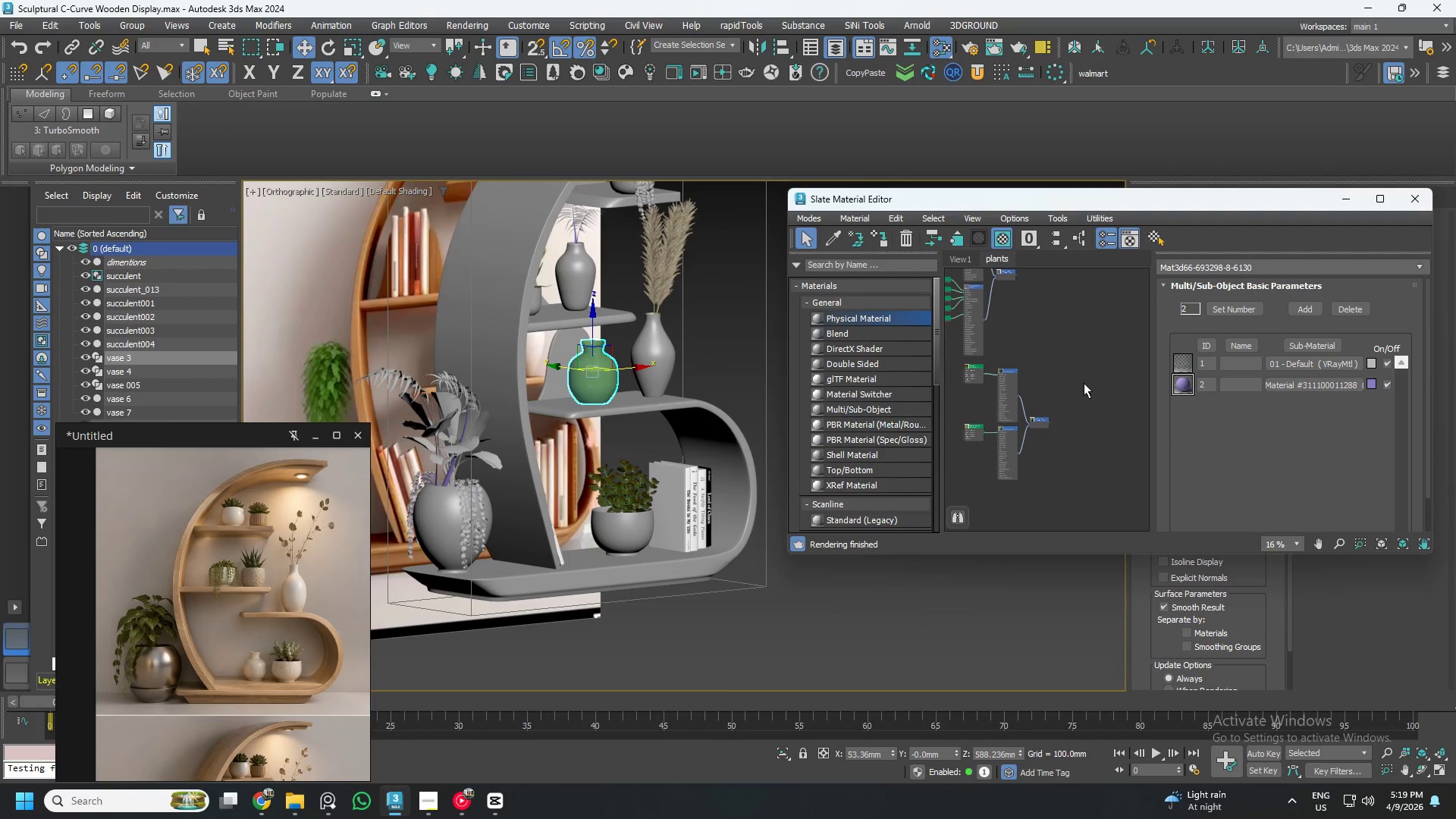 
left_click_drag(start_coordinate=[1088, 358], to_coordinate=[948, 479])
 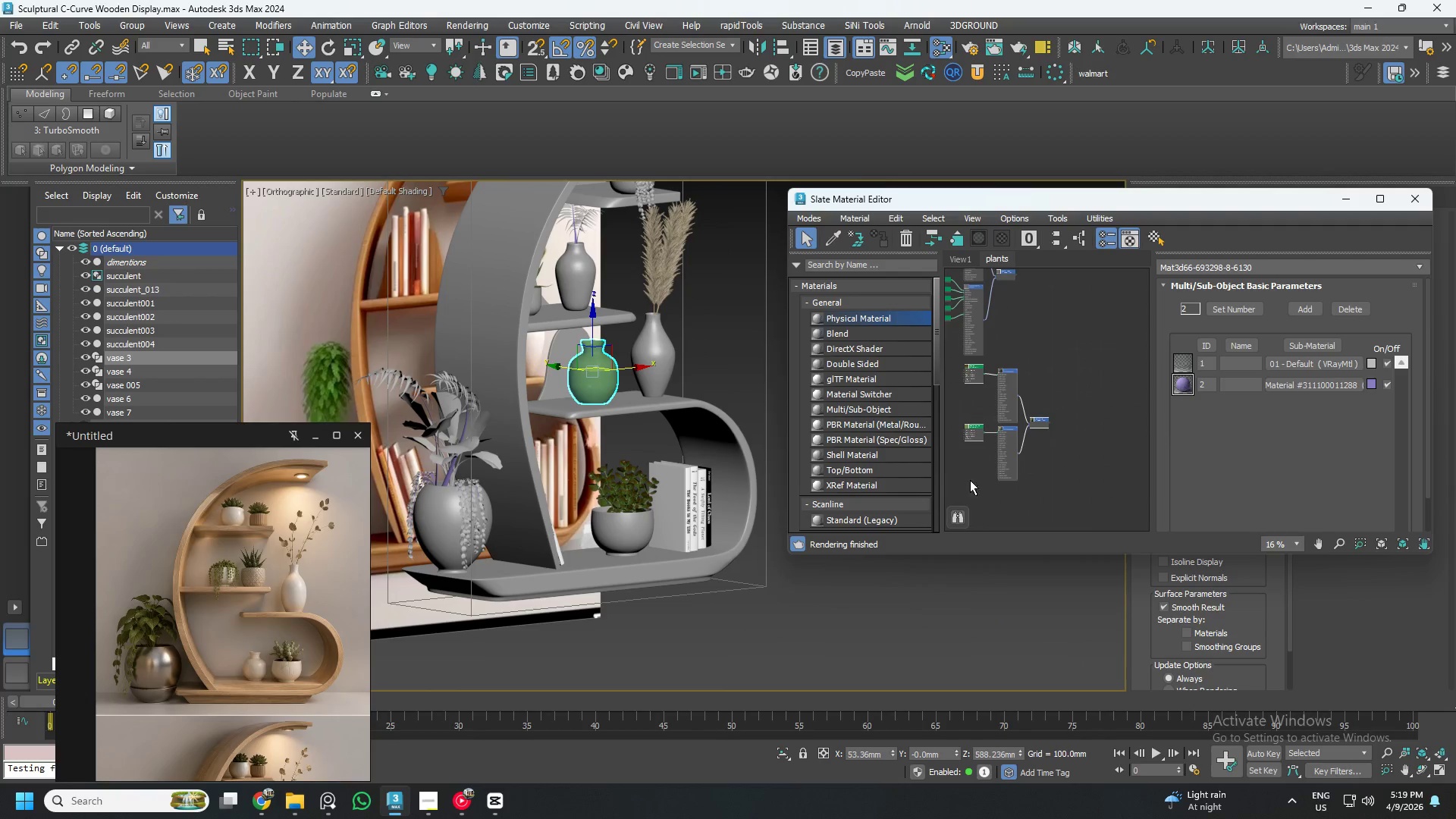 
scroll: coordinate [975, 488], scroll_direction: down, amount: 2.0
 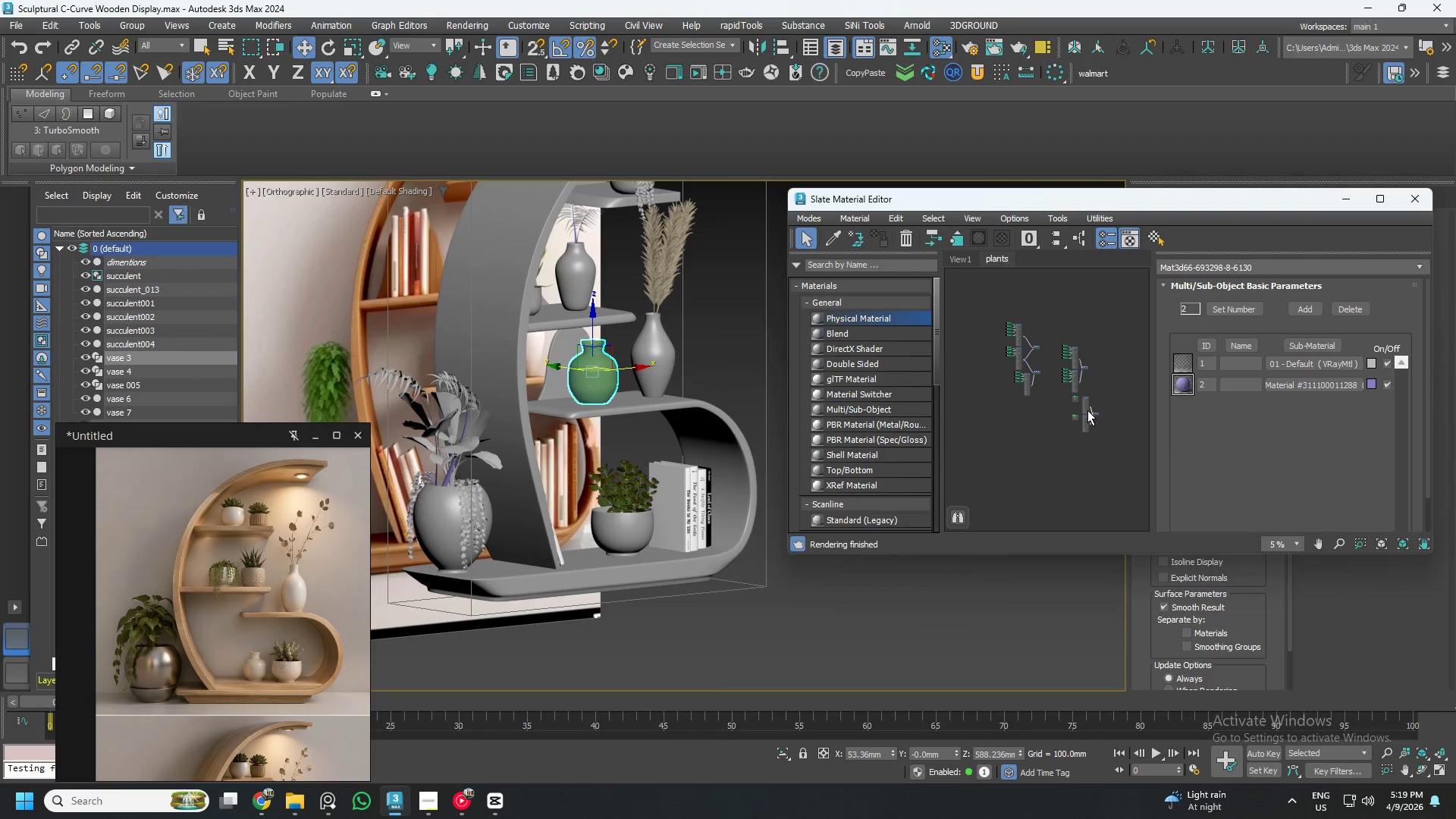 
left_click_drag(start_coordinate=[1084, 404], to_coordinate=[1053, 428])
 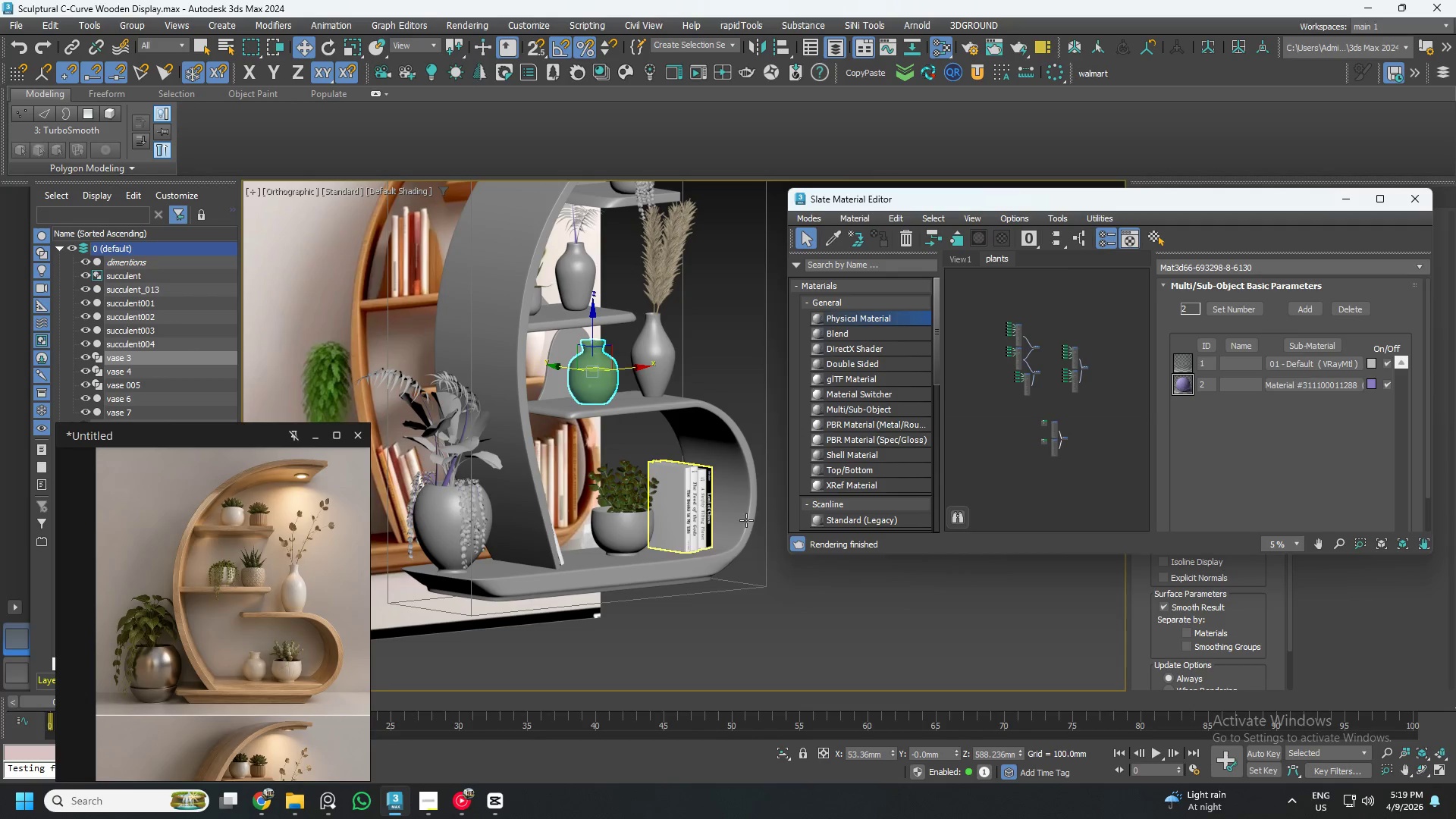 
scroll: coordinate [706, 495], scroll_direction: up, amount: 3.0
 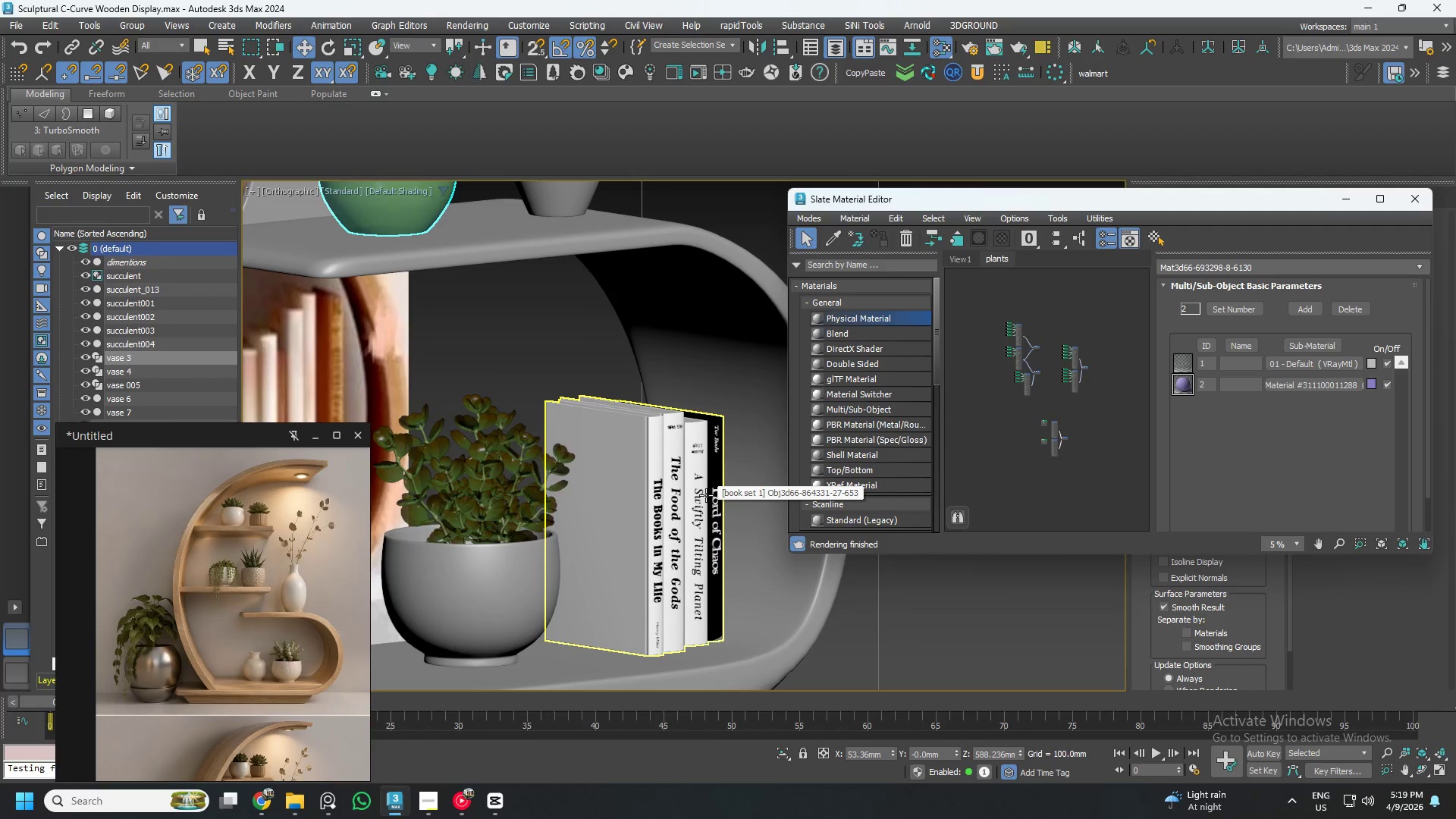 
scroll: coordinate [706, 495], scroll_direction: down, amount: 2.0
 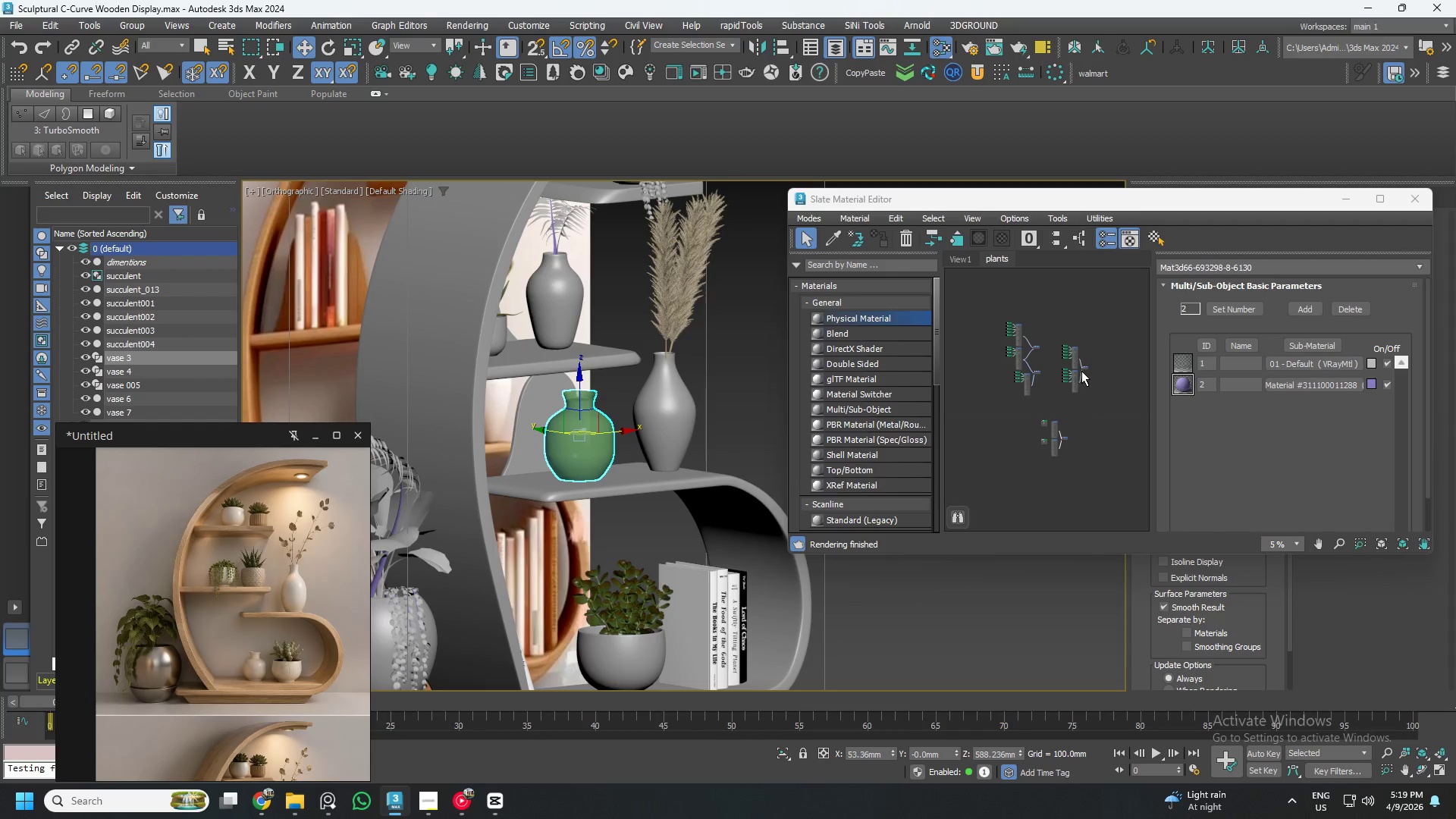 
scroll: coordinate [1006, 382], scroll_direction: none, amount: 0.0
 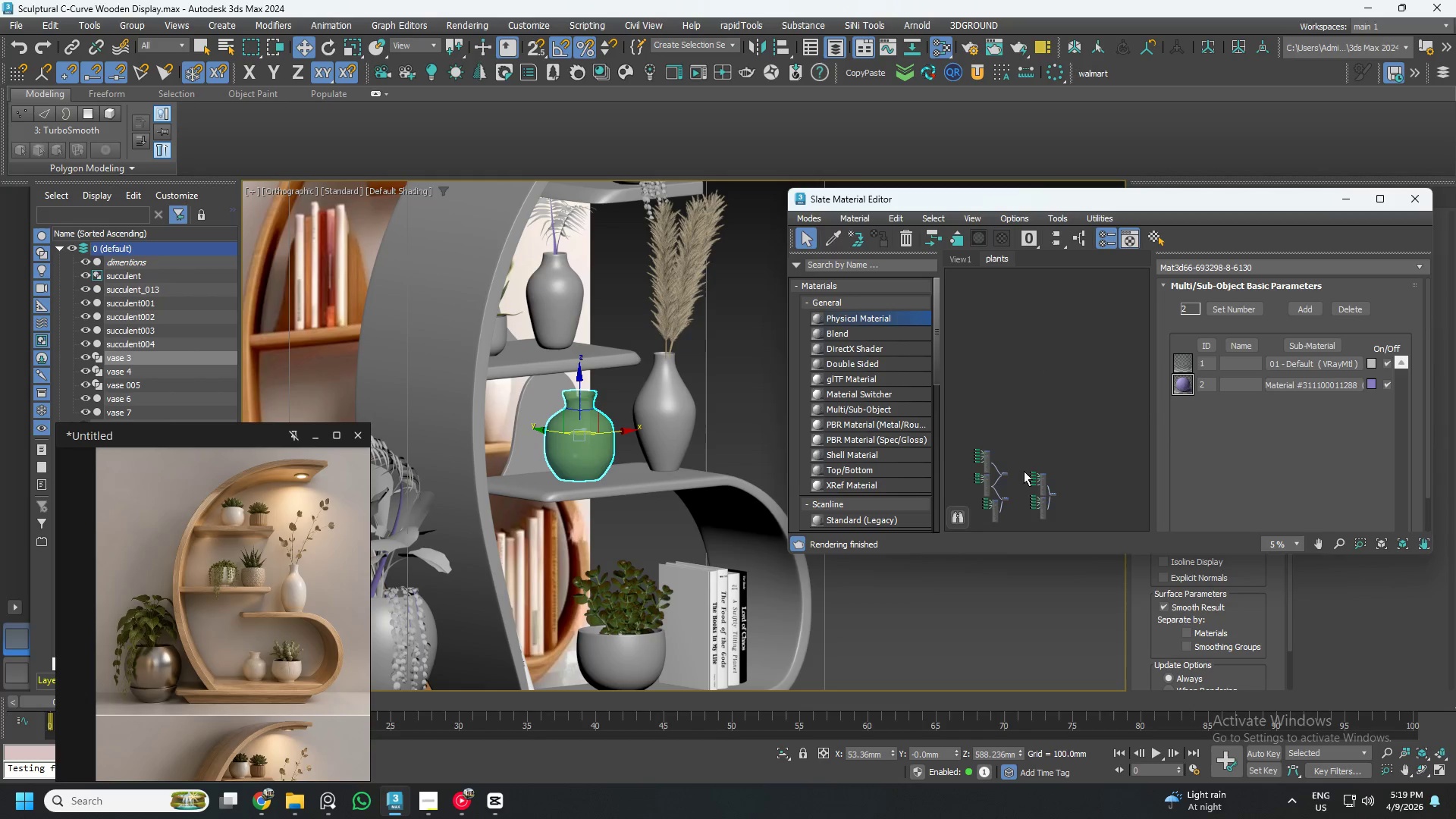 
scroll: coordinate [1036, 488], scroll_direction: up, amount: 2.0
 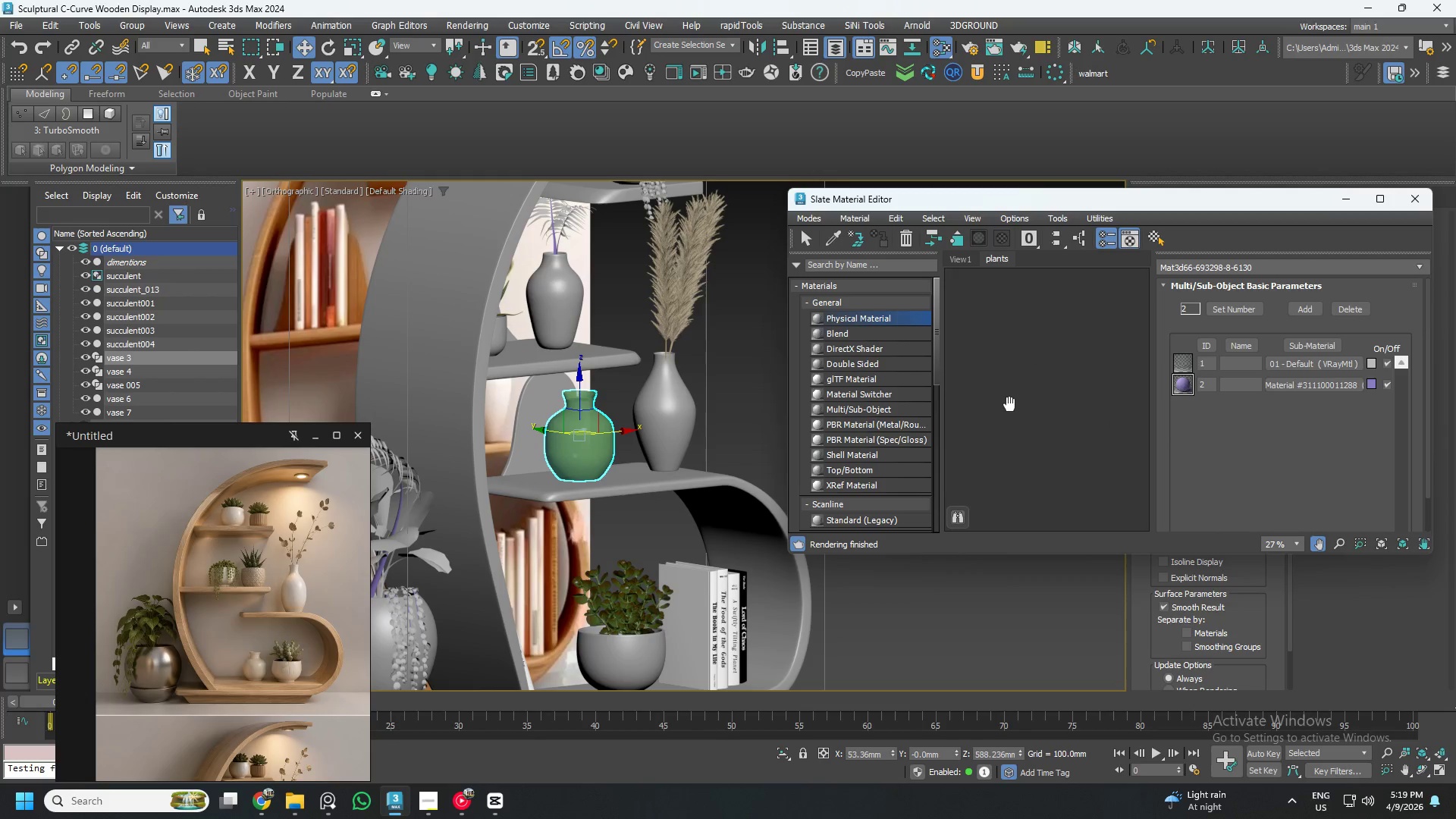 
left_click([832, 234])
 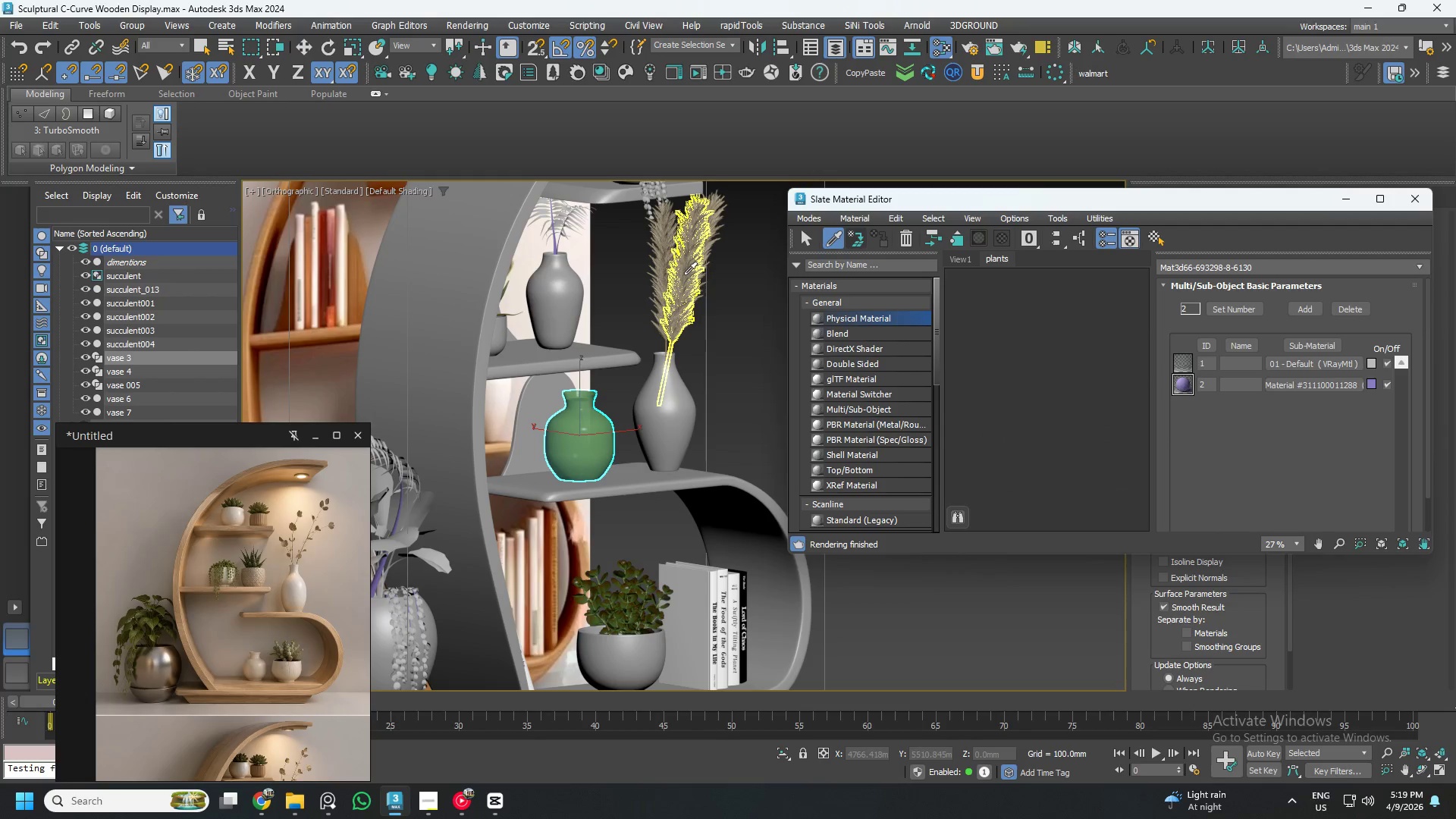 
left_click([684, 275])
 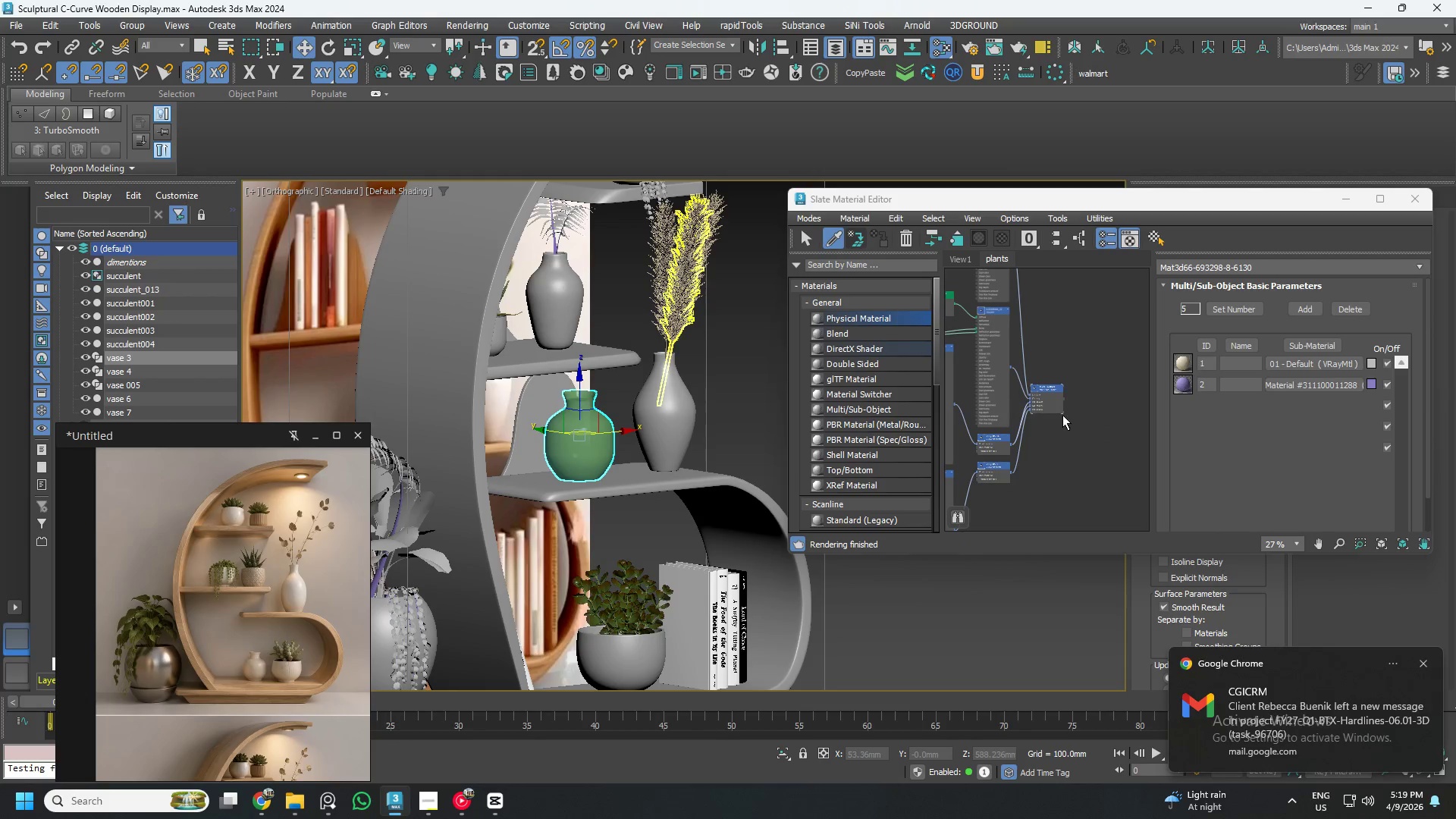 
scroll: coordinate [1074, 421], scroll_direction: down, amount: 2.0
 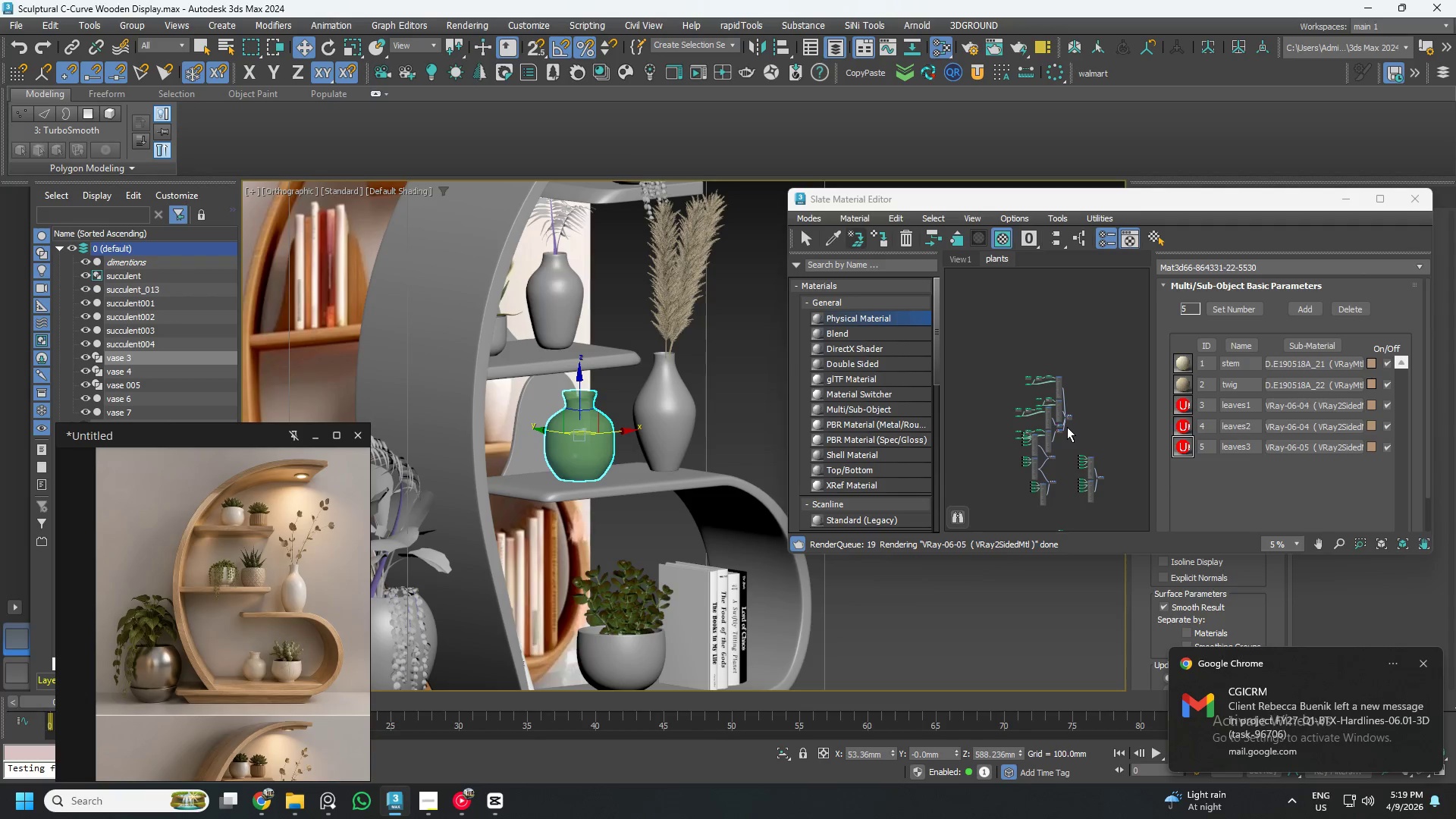 
key(Control+ControlLeft)
 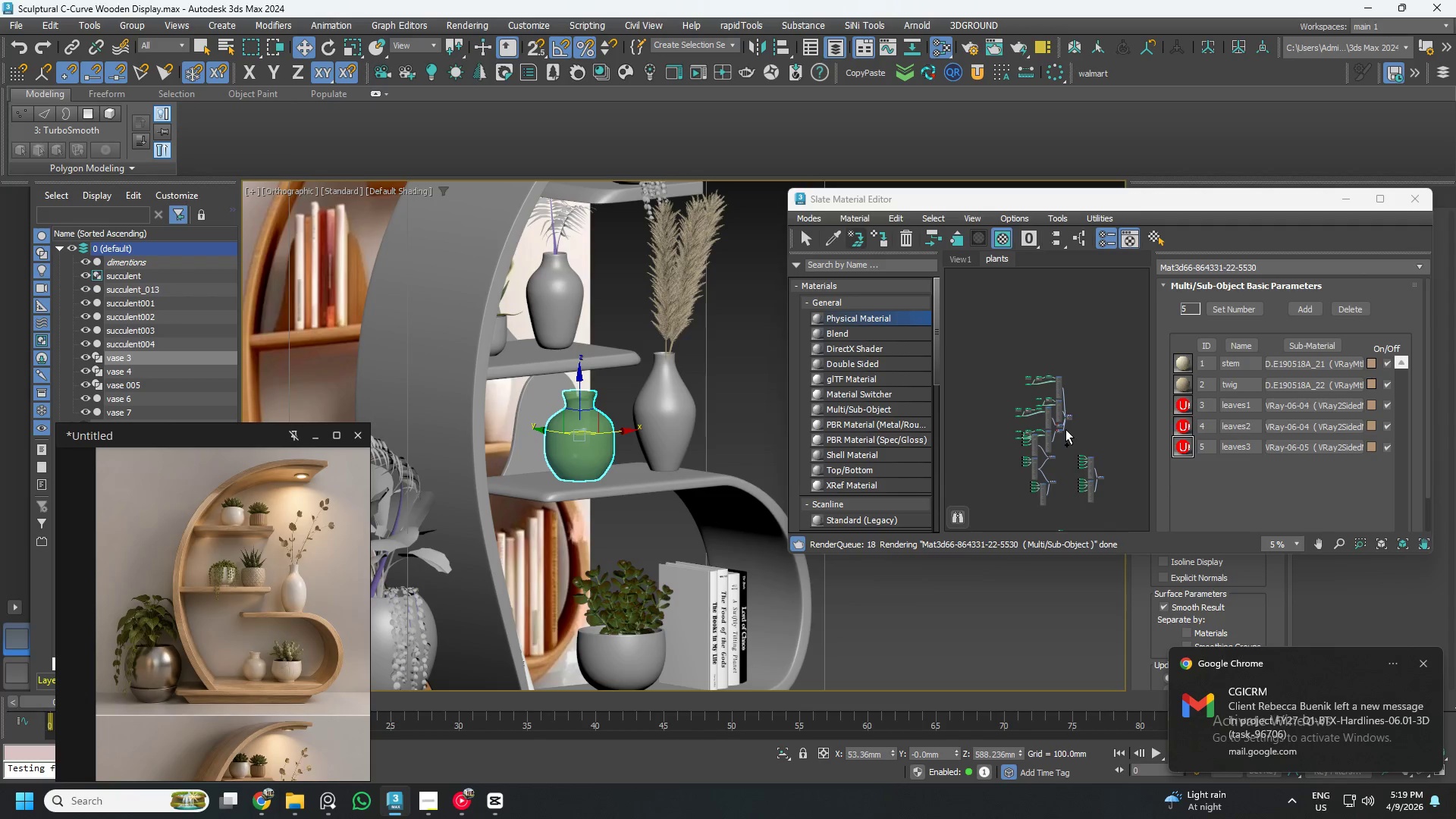 
key(Control+Z)
 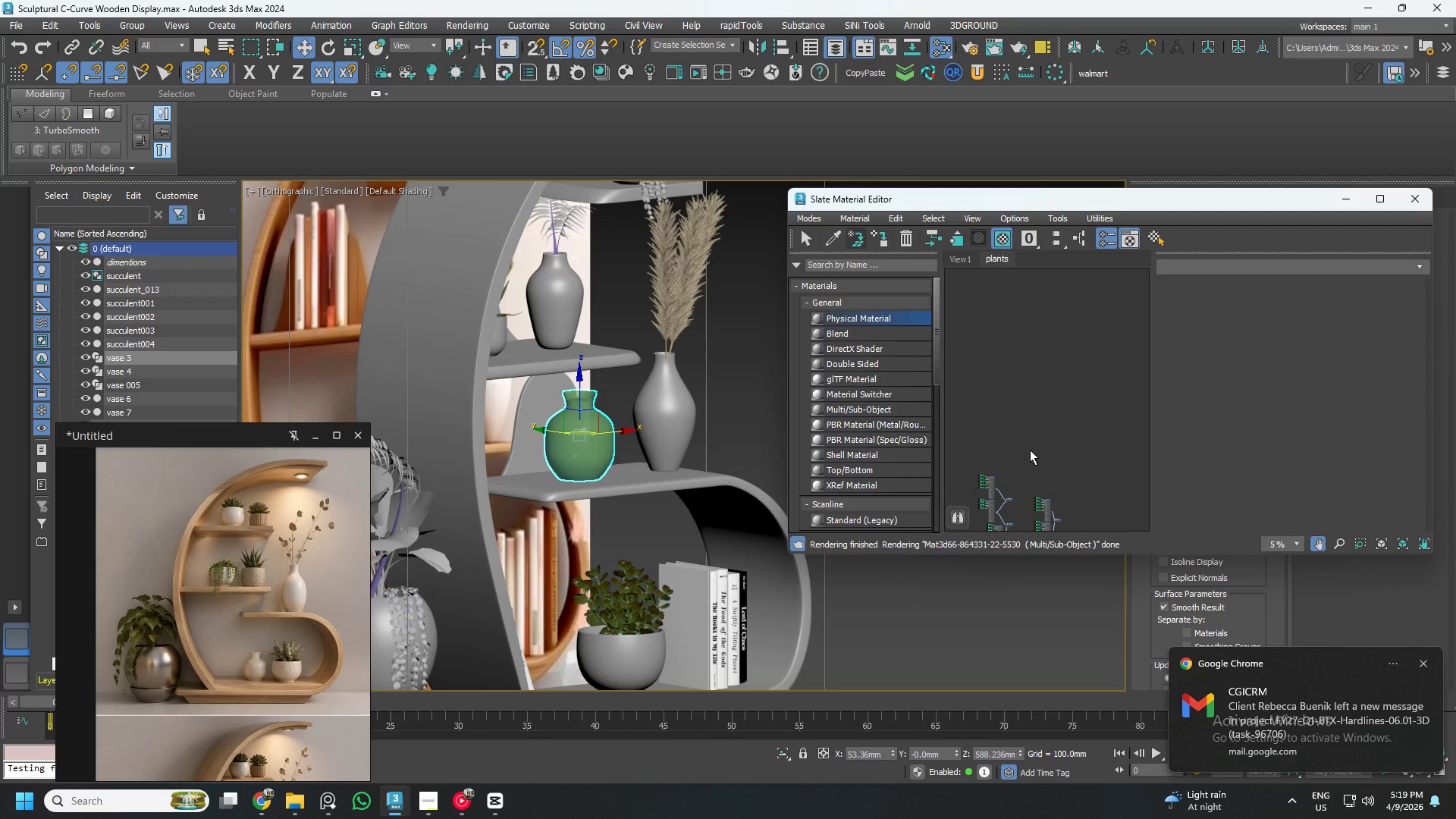 
scroll: coordinate [1030, 444], scroll_direction: up, amount: 1.0
 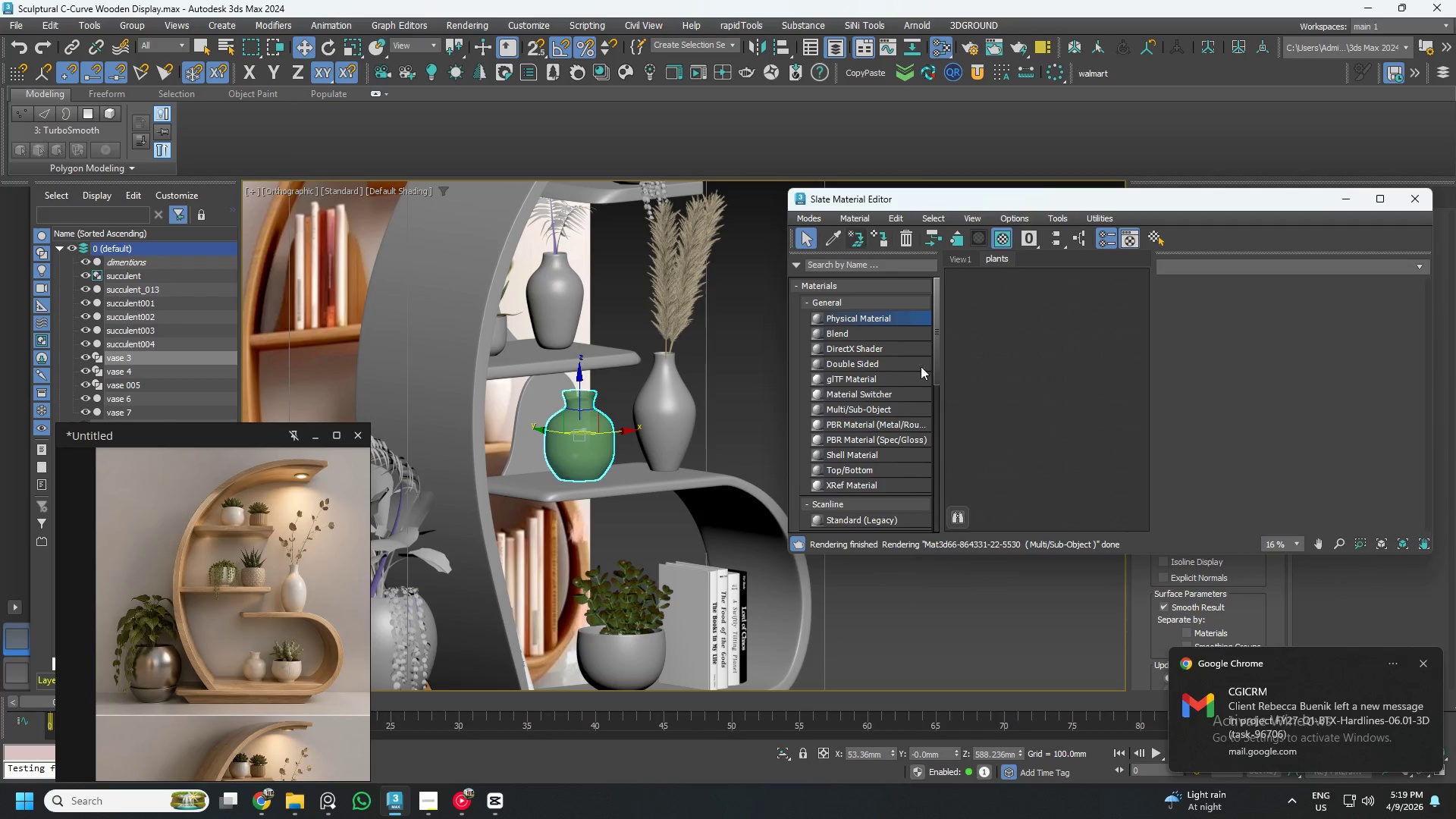 
left_click([838, 235])
 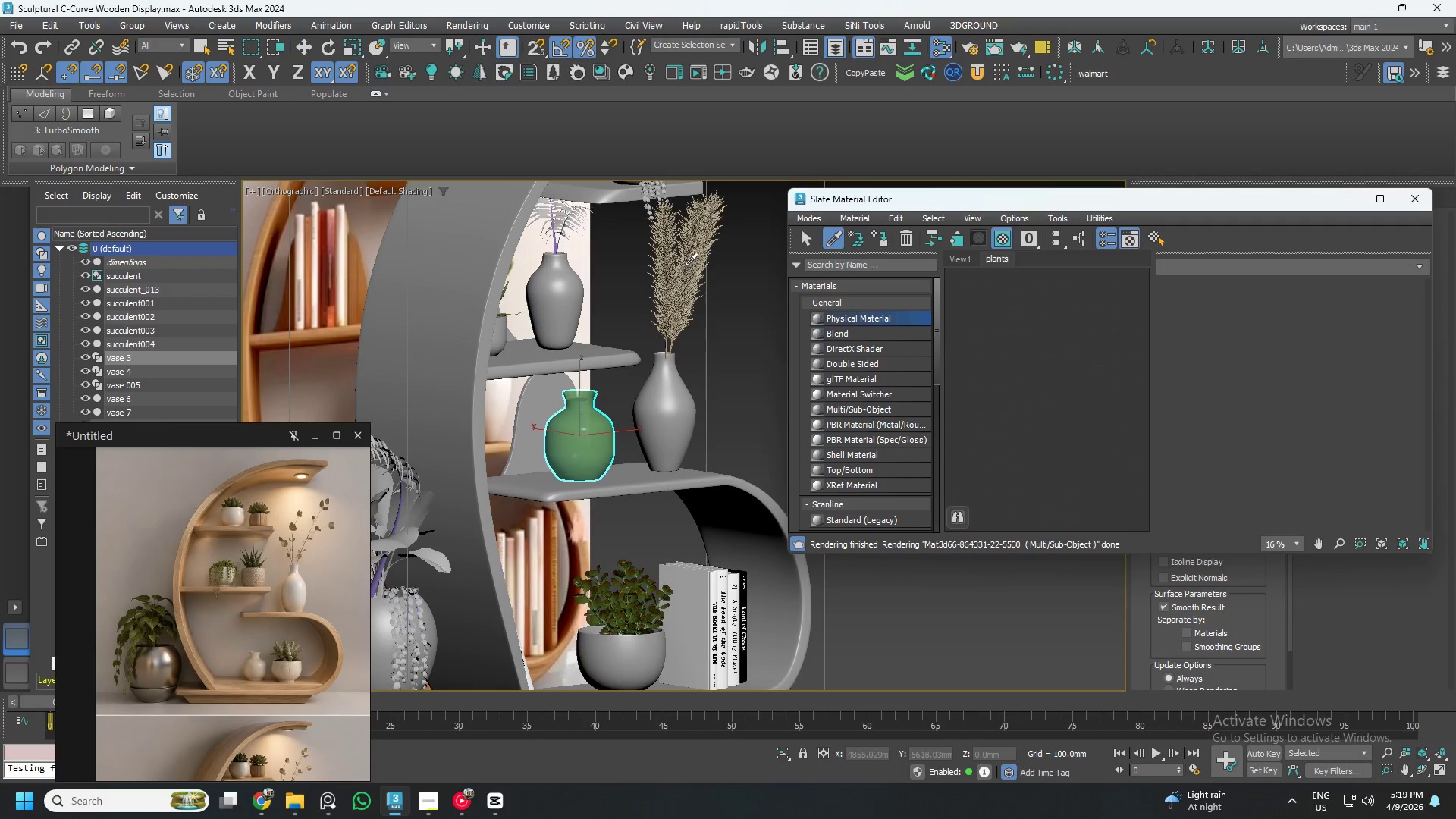 
left_click([685, 265])
 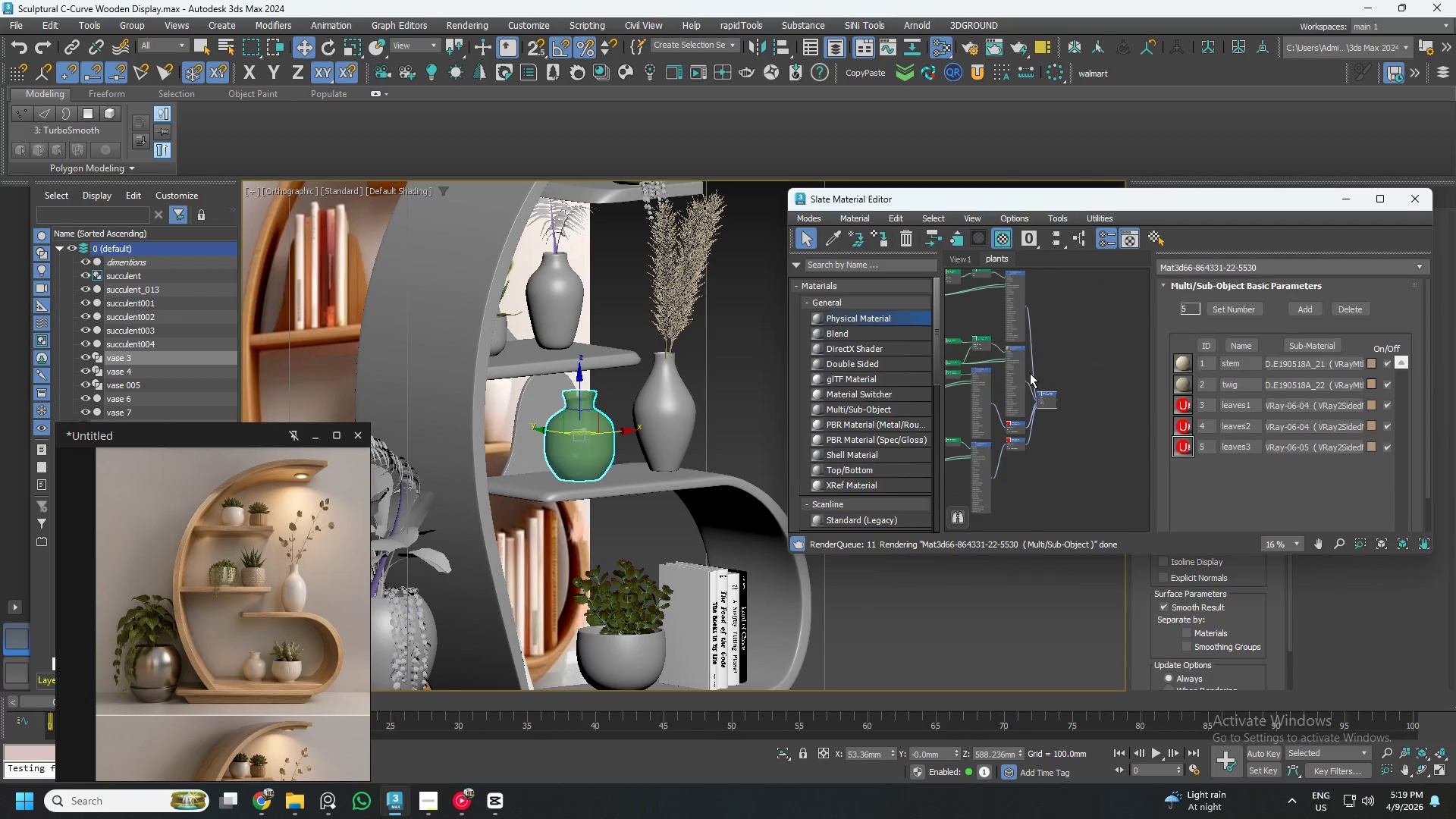 
scroll: coordinate [1056, 376], scroll_direction: down, amount: 1.0
 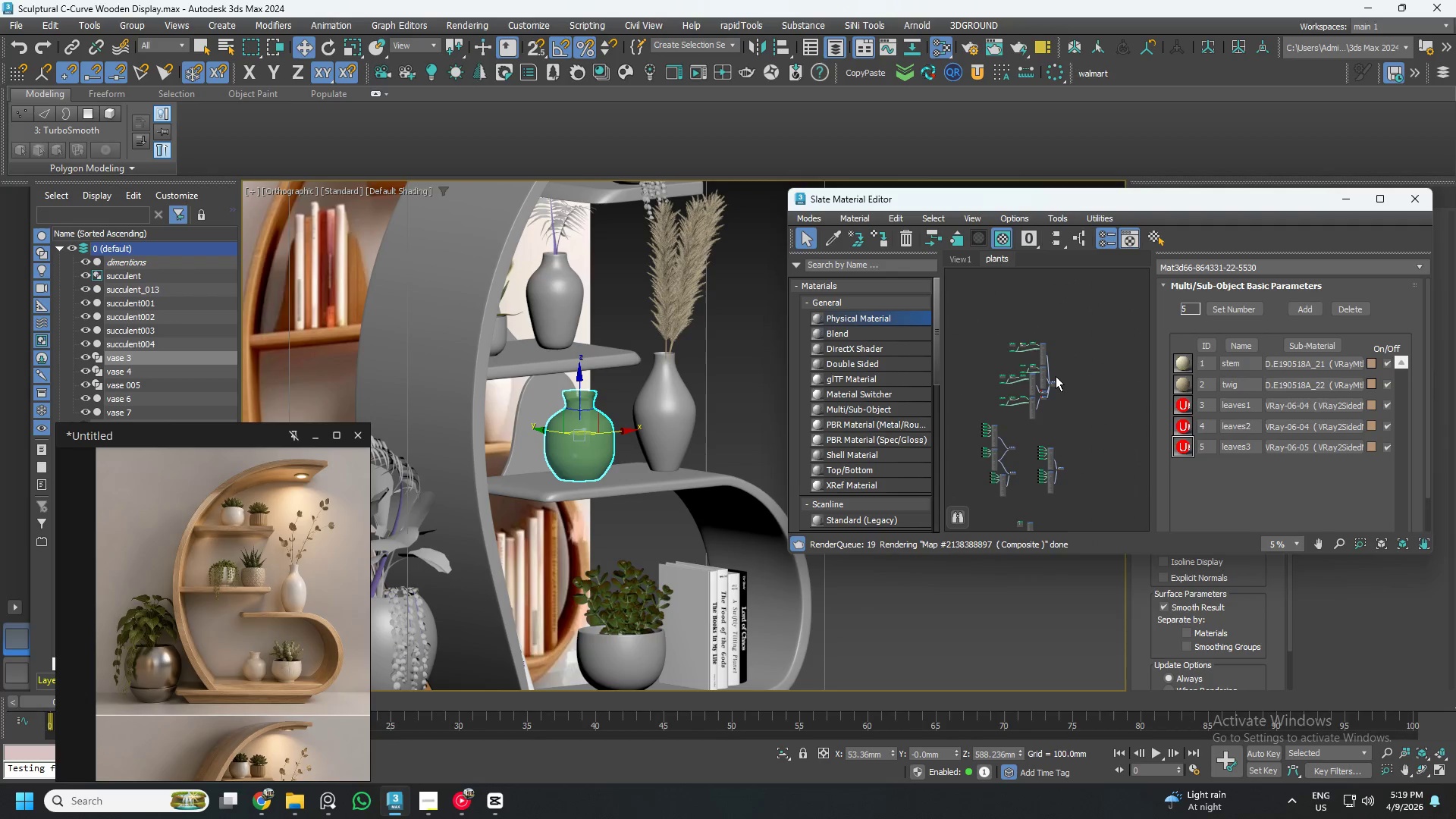 
right_click([1056, 376])
 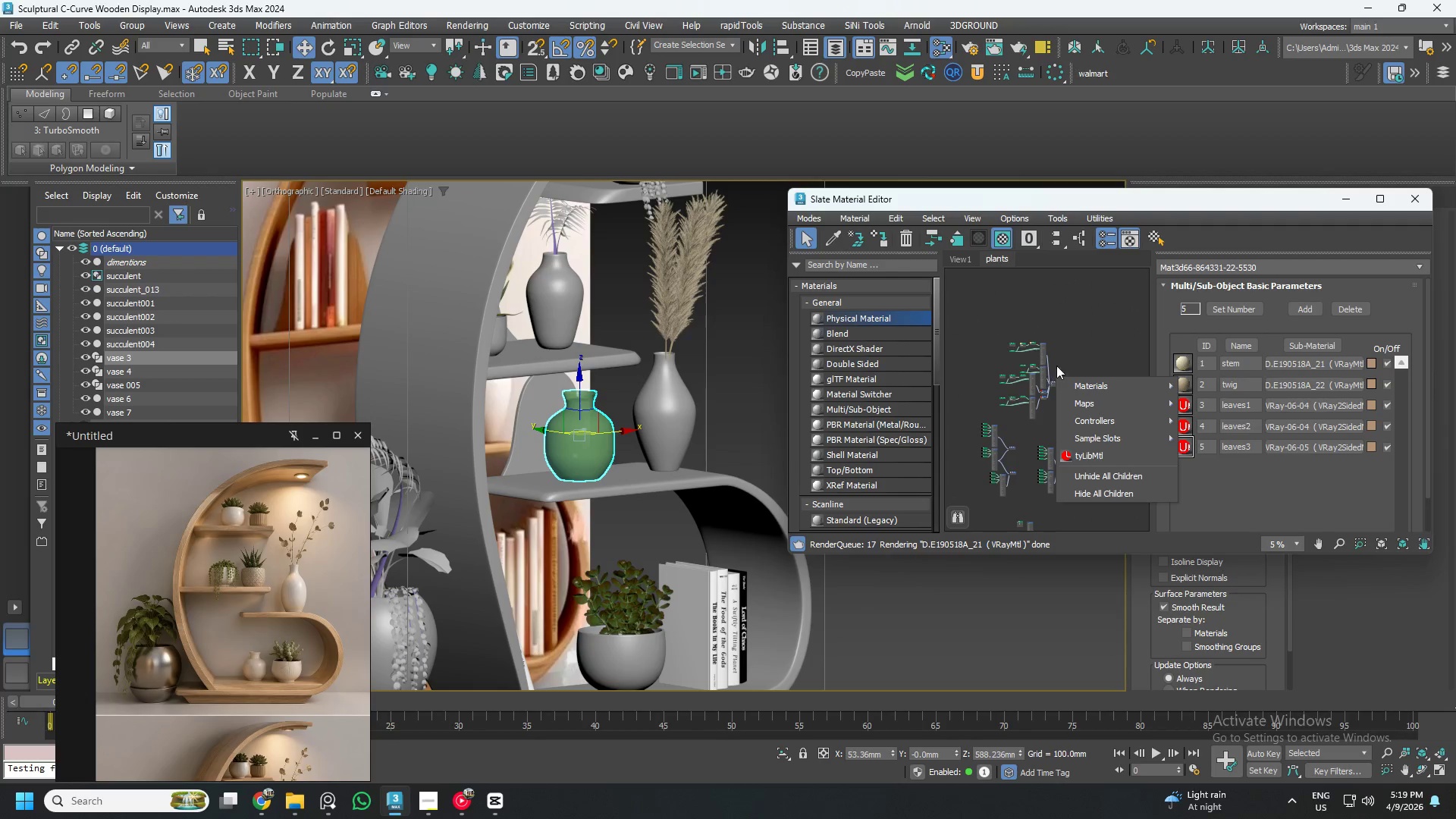 
left_click([1072, 357])
 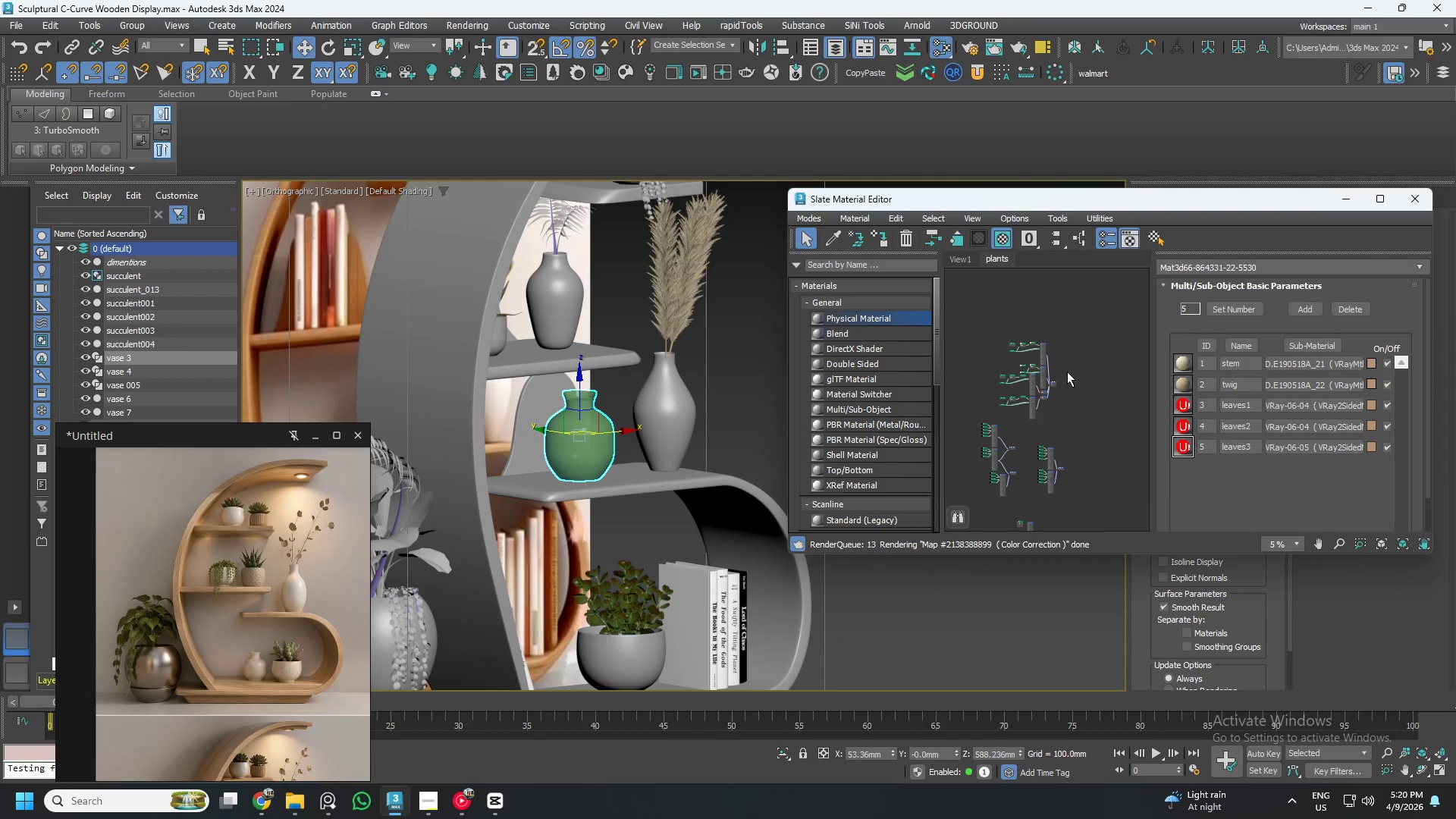 
scroll: coordinate [1028, 389], scroll_direction: up, amount: 9.0
 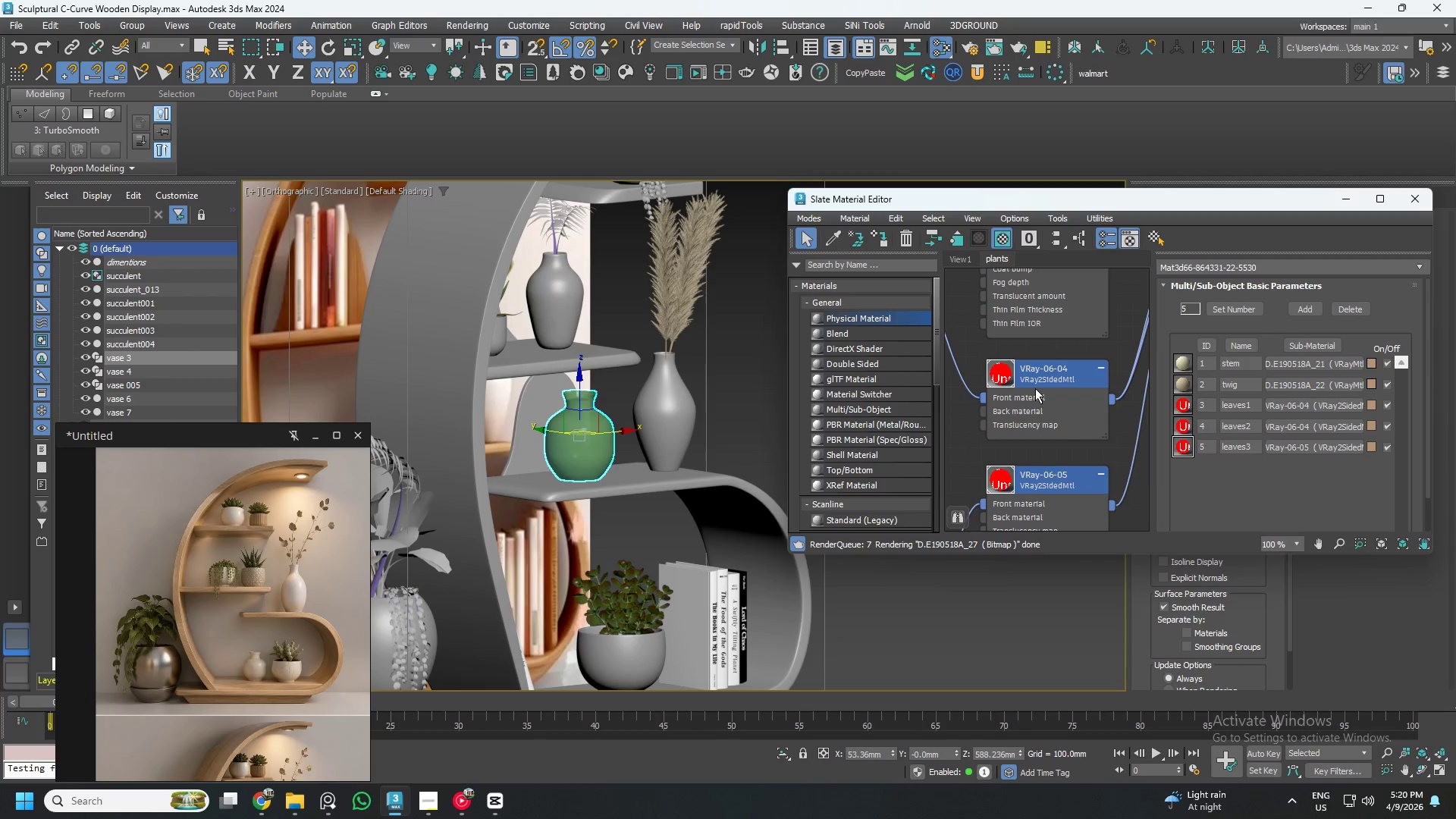 
scroll: coordinate [1039, 387], scroll_direction: down, amount: 7.0
 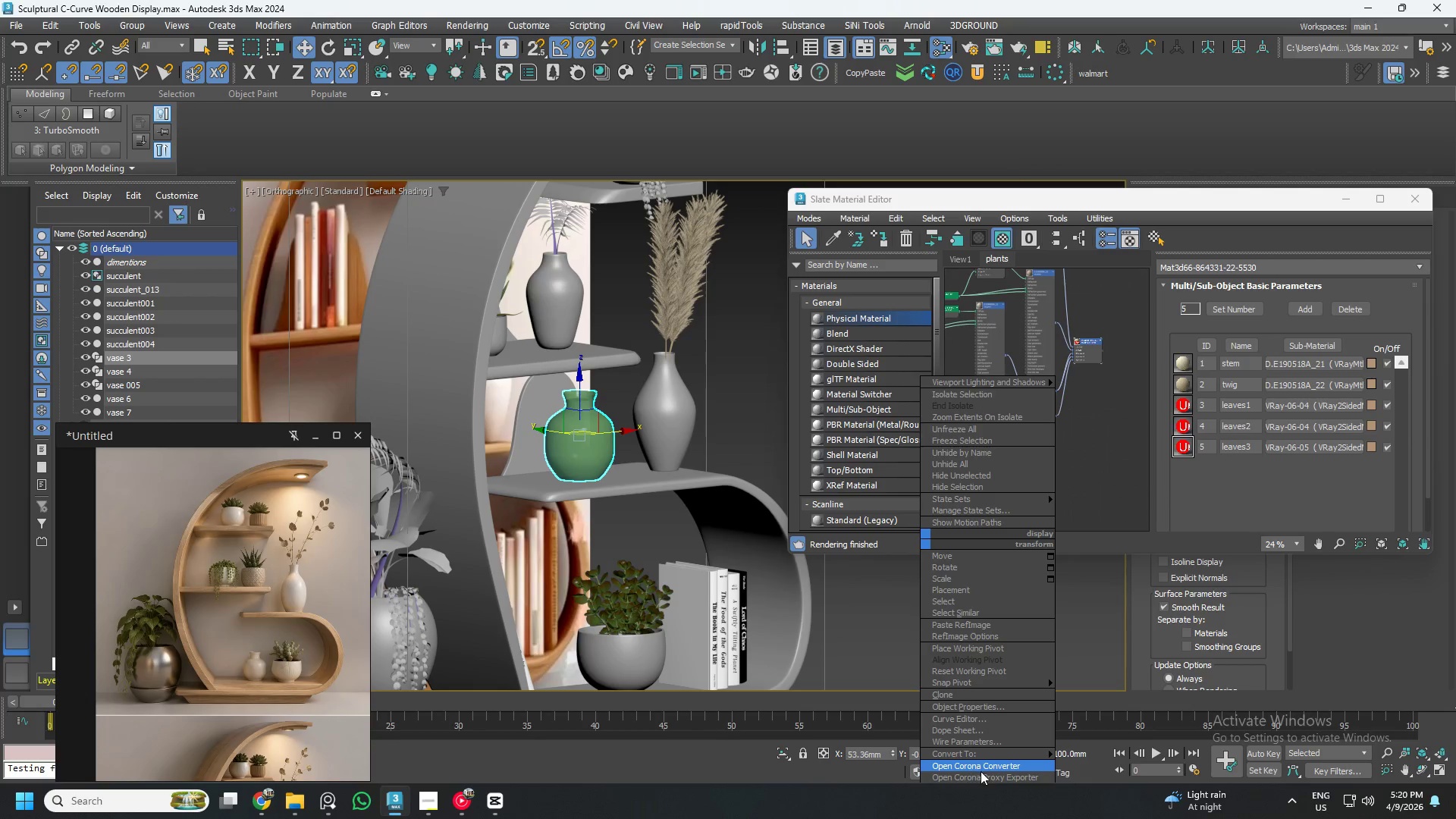 
left_click_drag(start_coordinate=[987, 770], to_coordinate=[987, 818])
 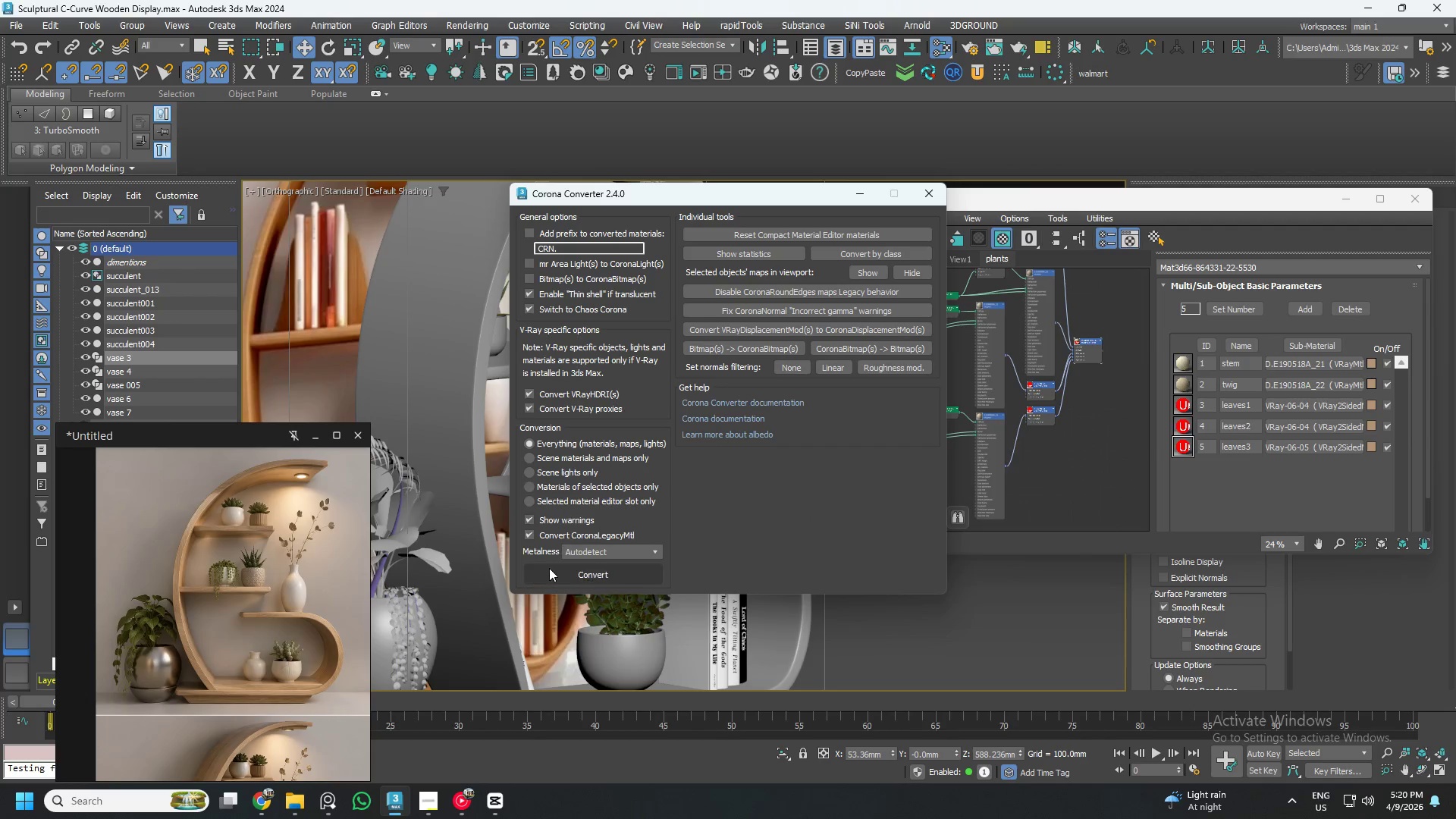 
left_click([565, 575])
 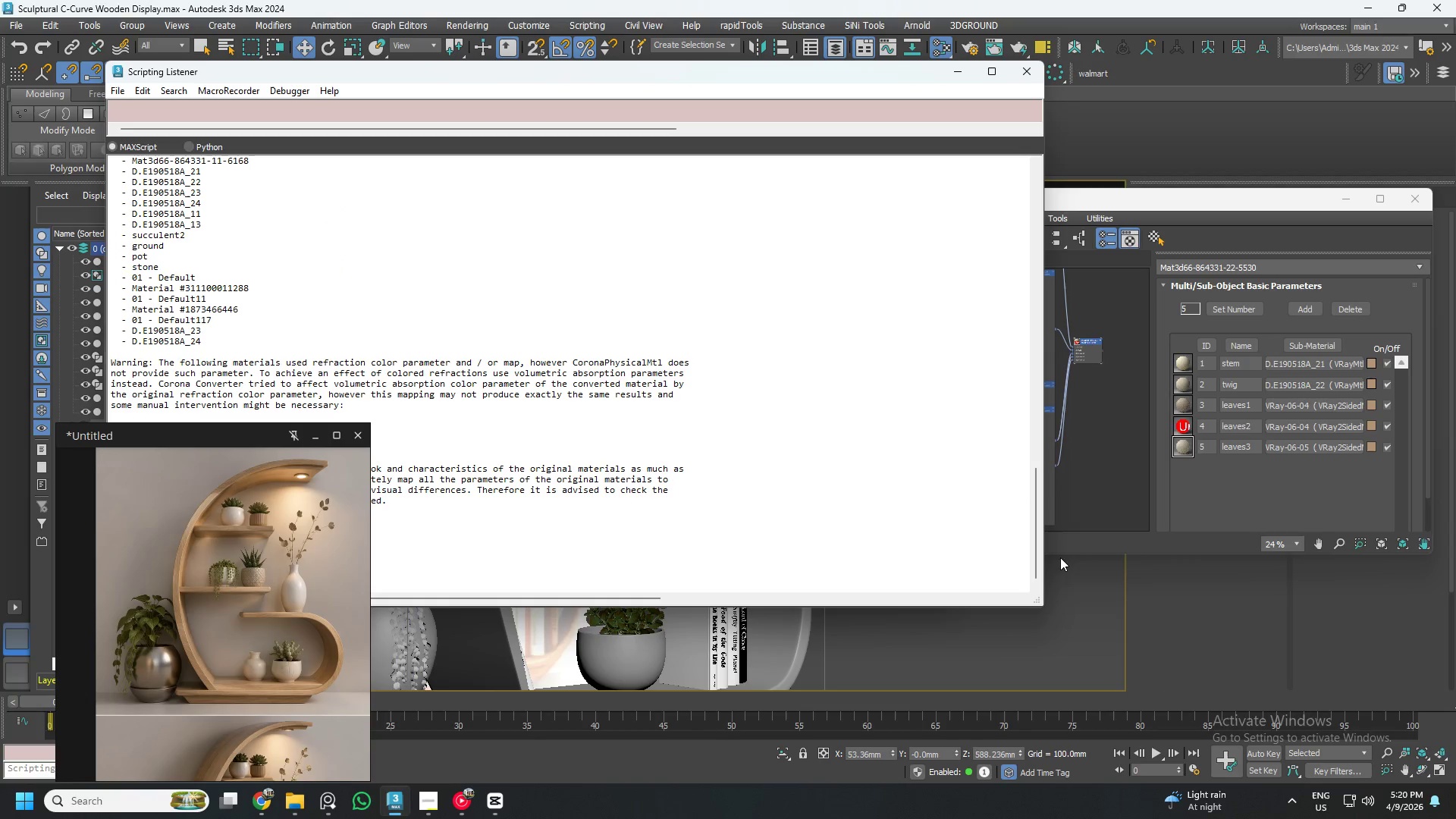 
wait(5.3)
 